 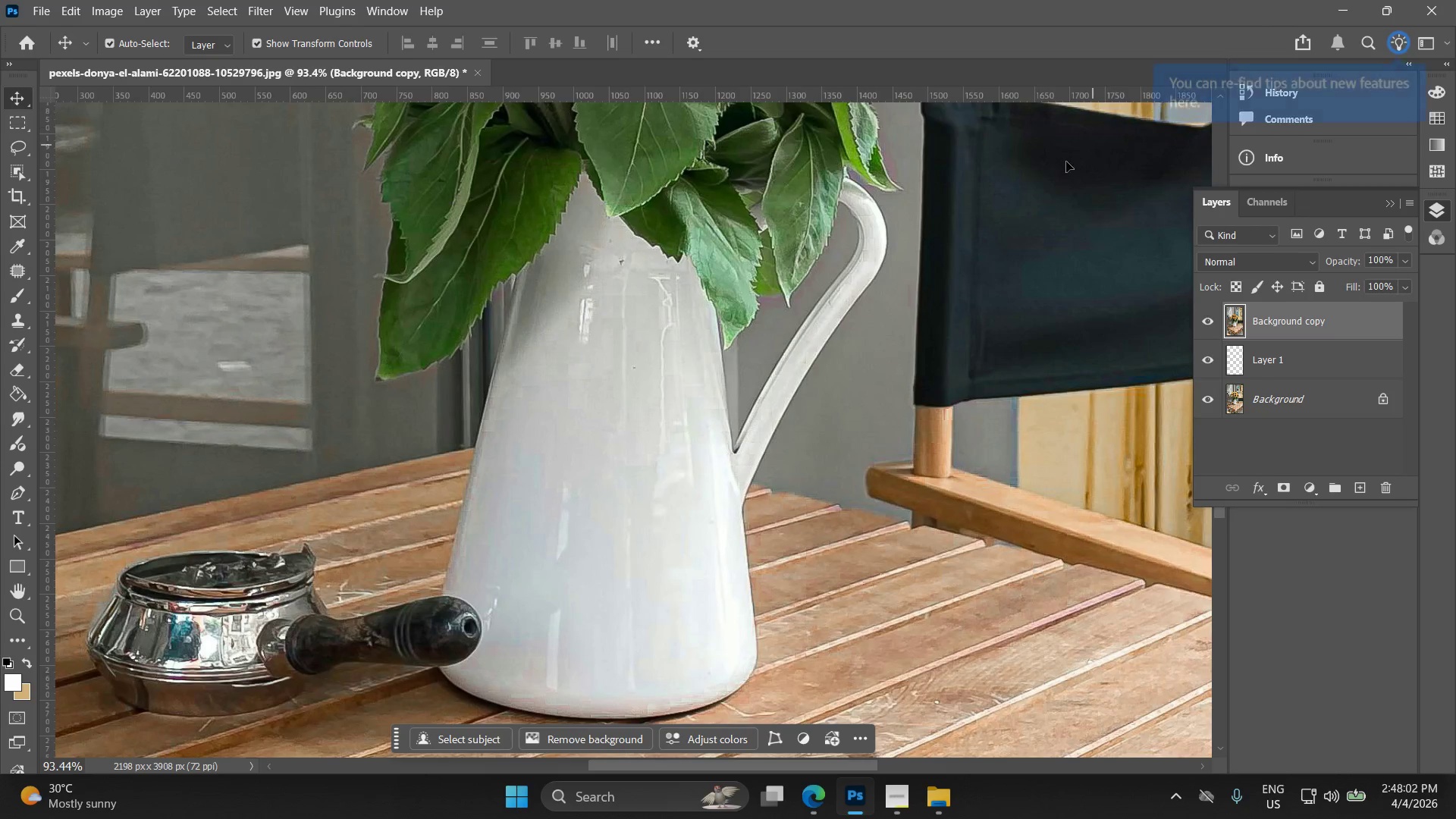 
hold_key(key=Space, duration=1.08)
 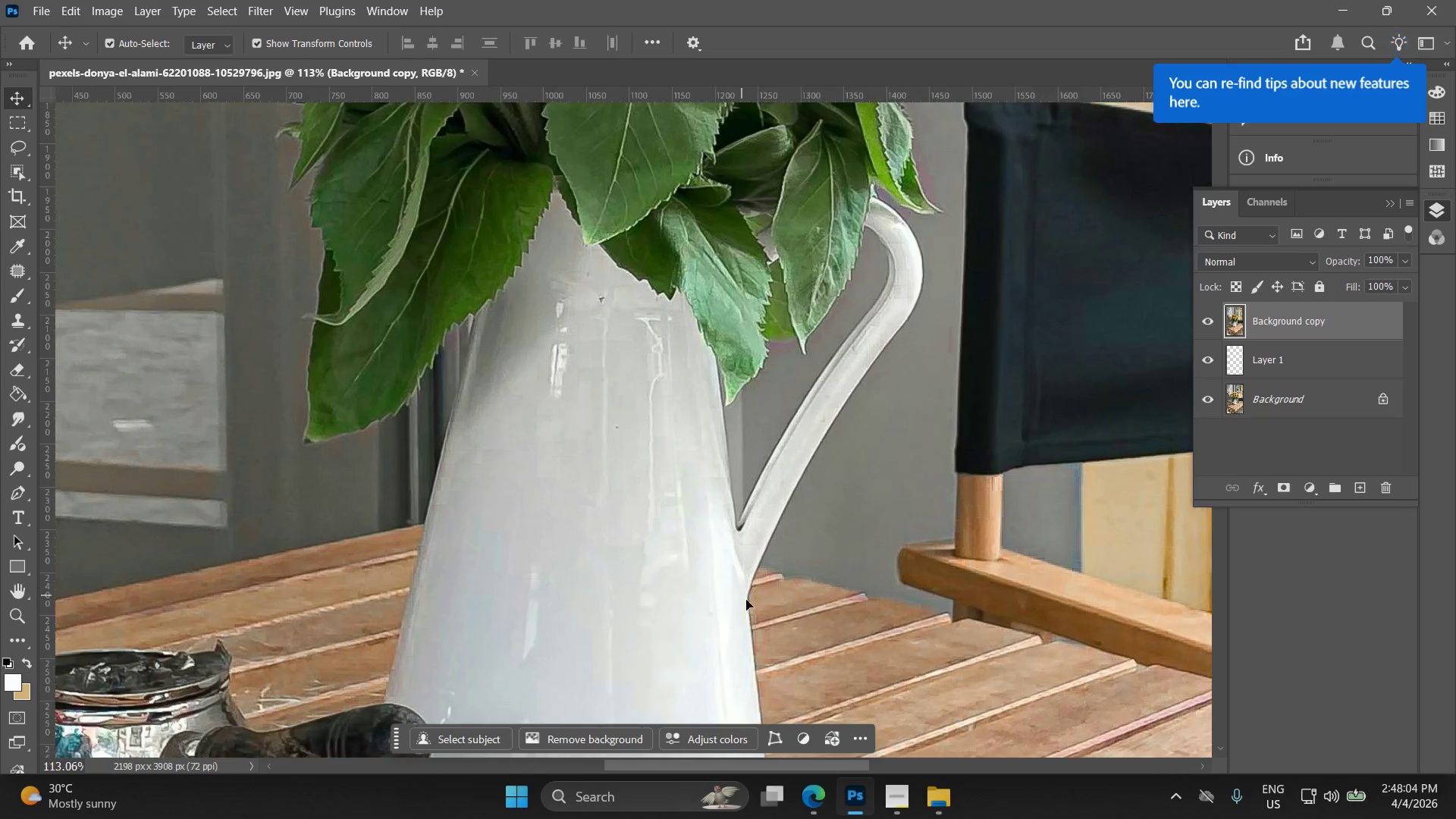 
left_click_drag(start_coordinate=[714, 453], to_coordinate=[717, 540])
 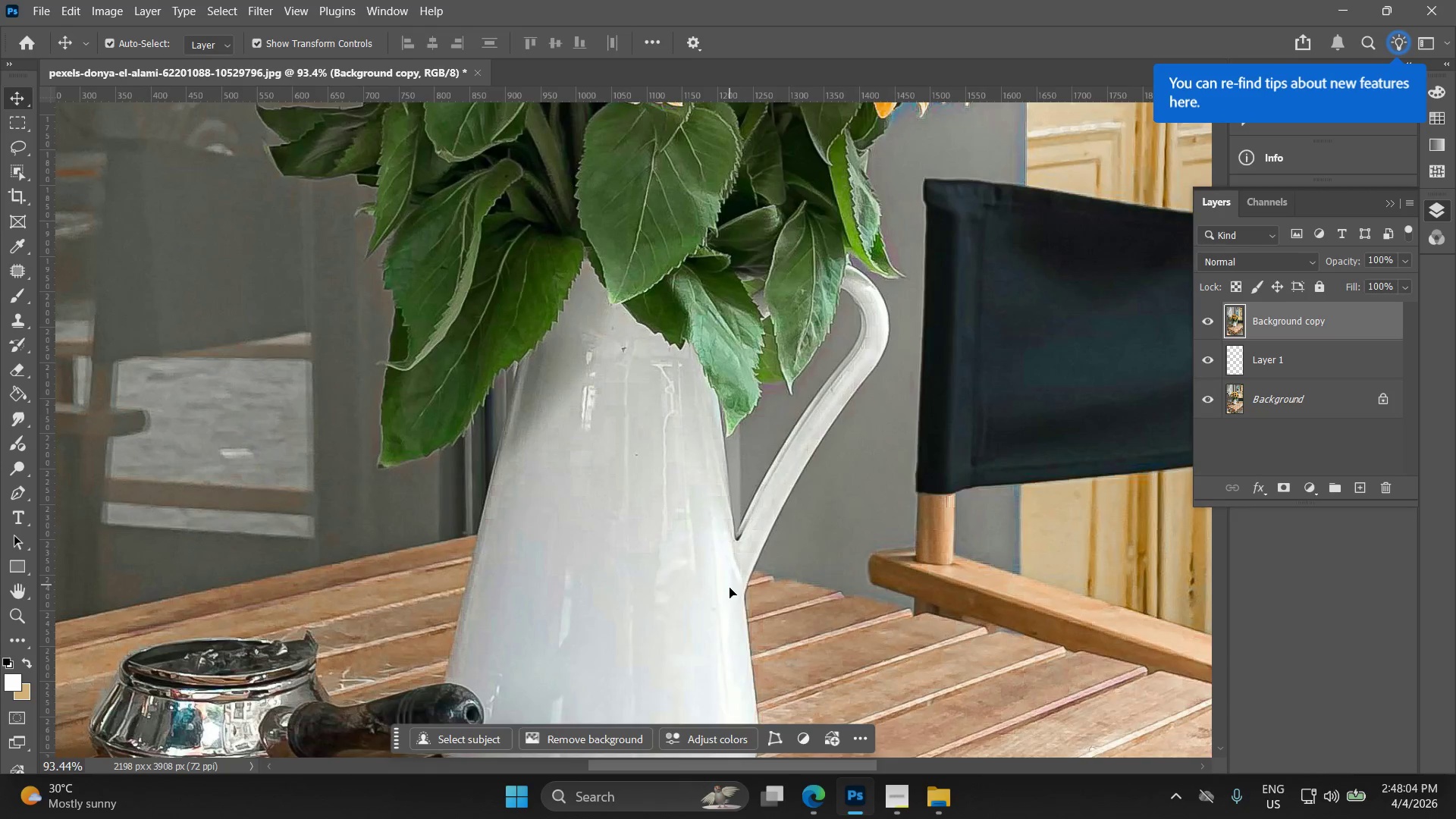 
key(Alt+AltLeft)
 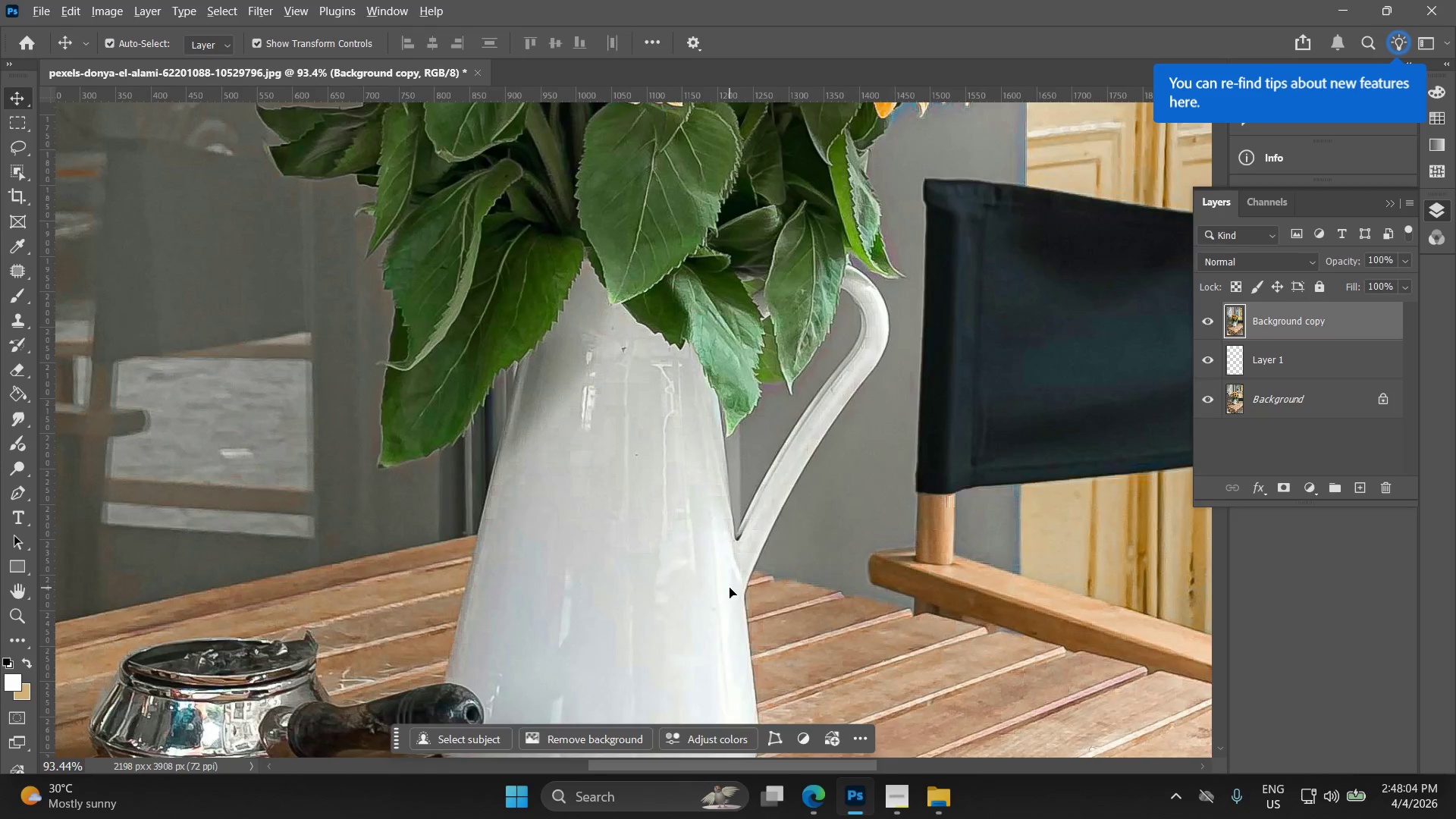 
hold_key(key=Space, duration=0.48)
 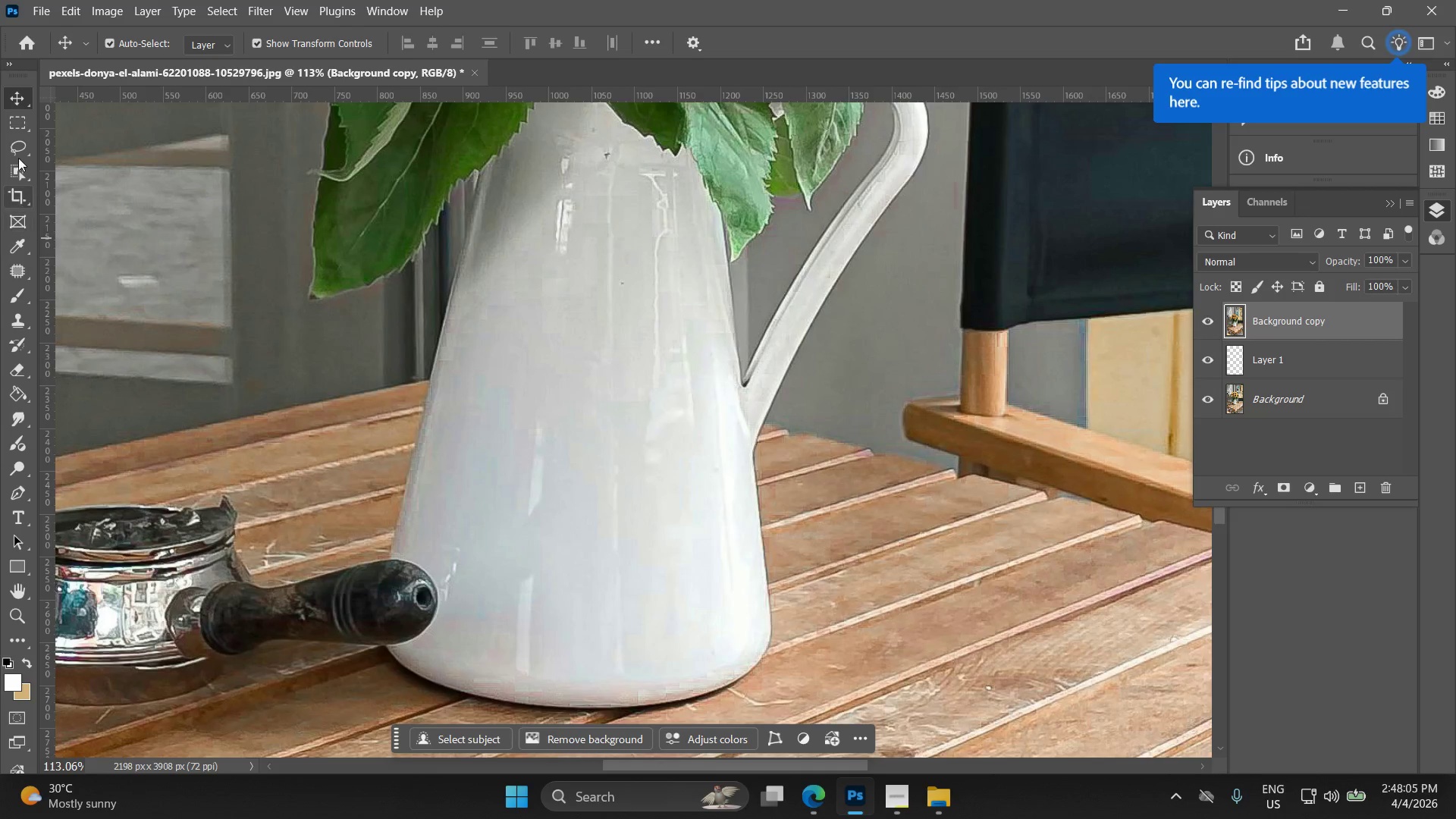 
left_click_drag(start_coordinate=[748, 618], to_coordinate=[754, 474])
 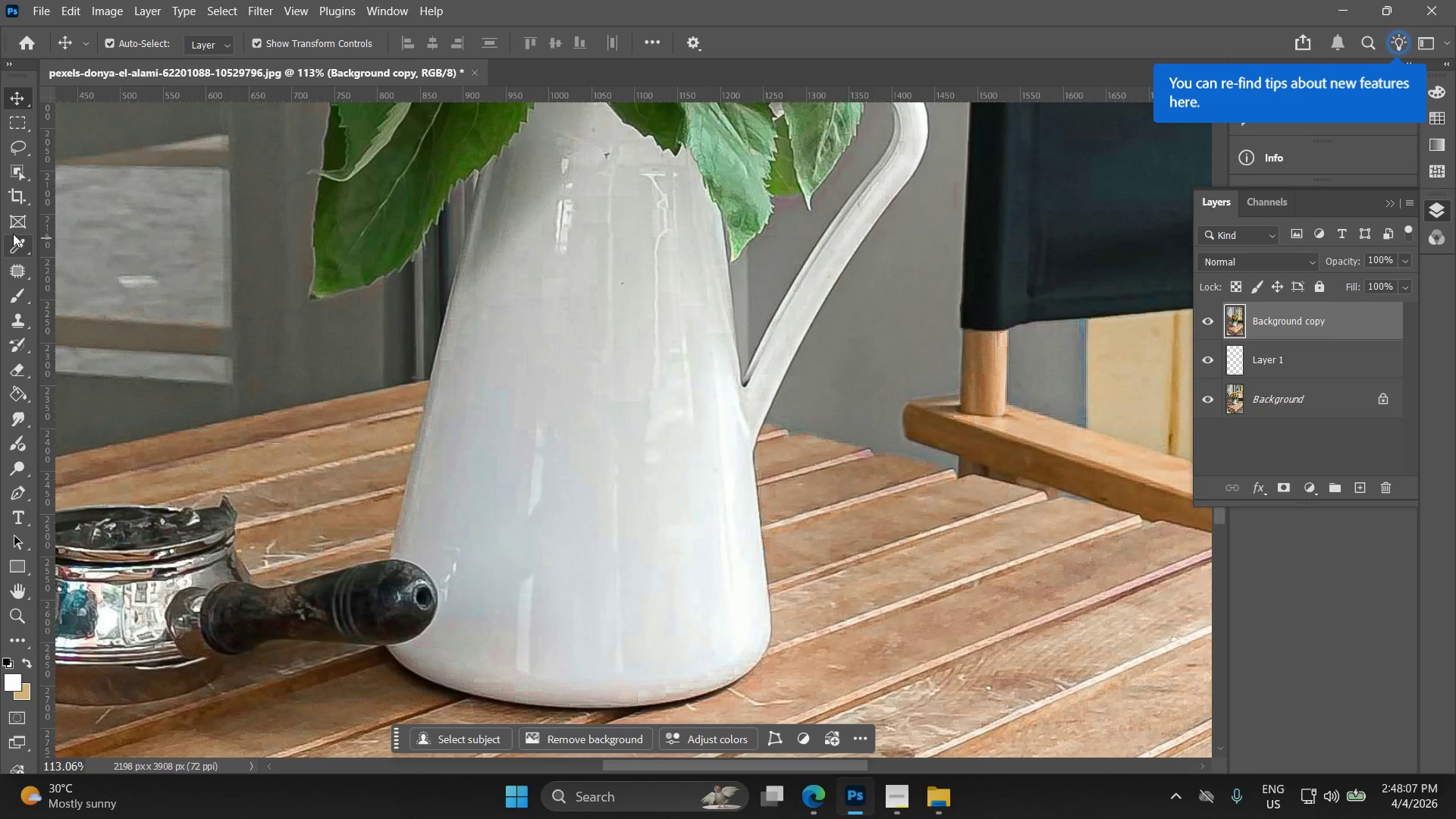 
scroll: coordinate [730, 588], scroll_direction: up, amount: 2.0
 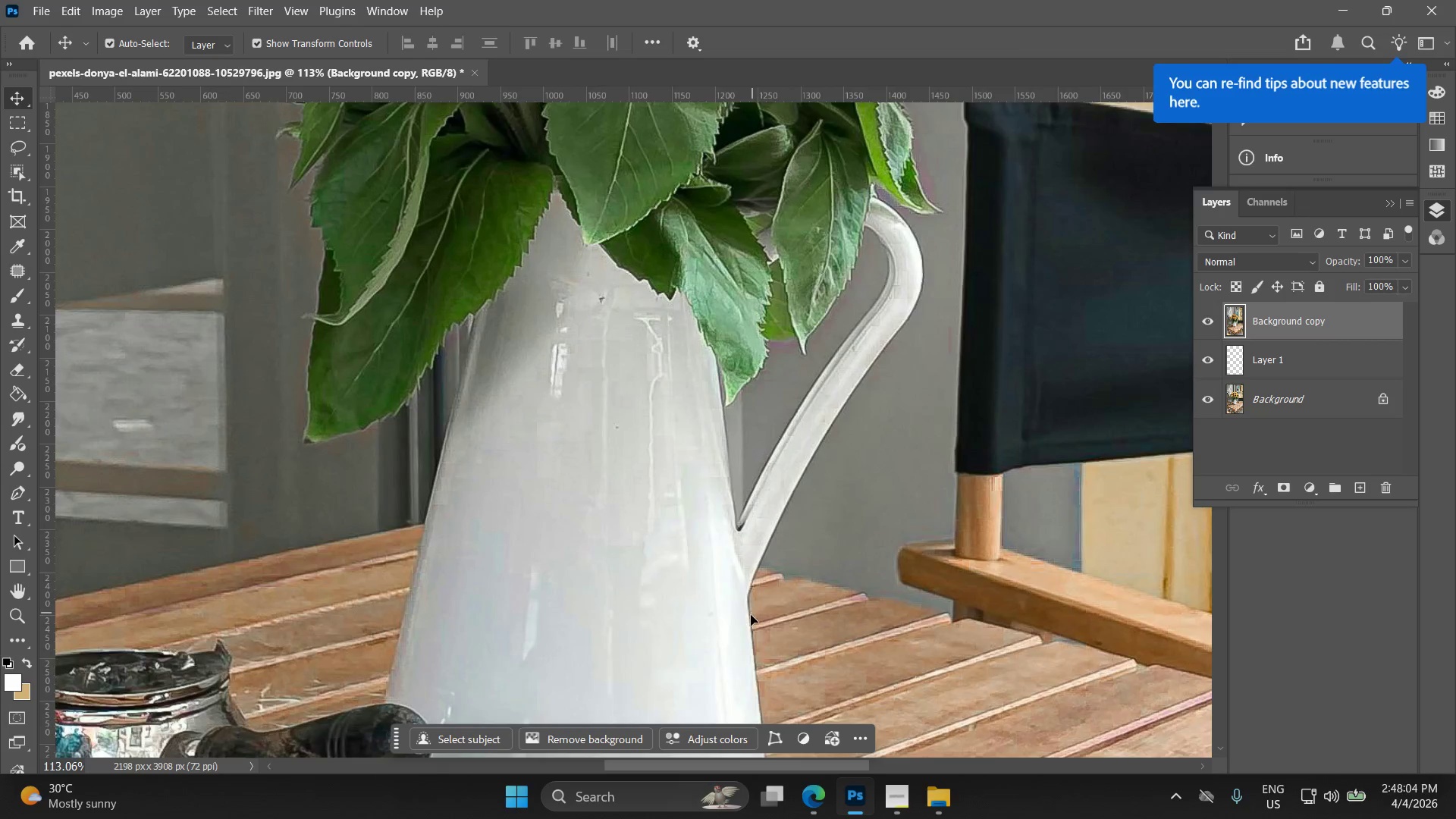 
right_click([16, 176])
 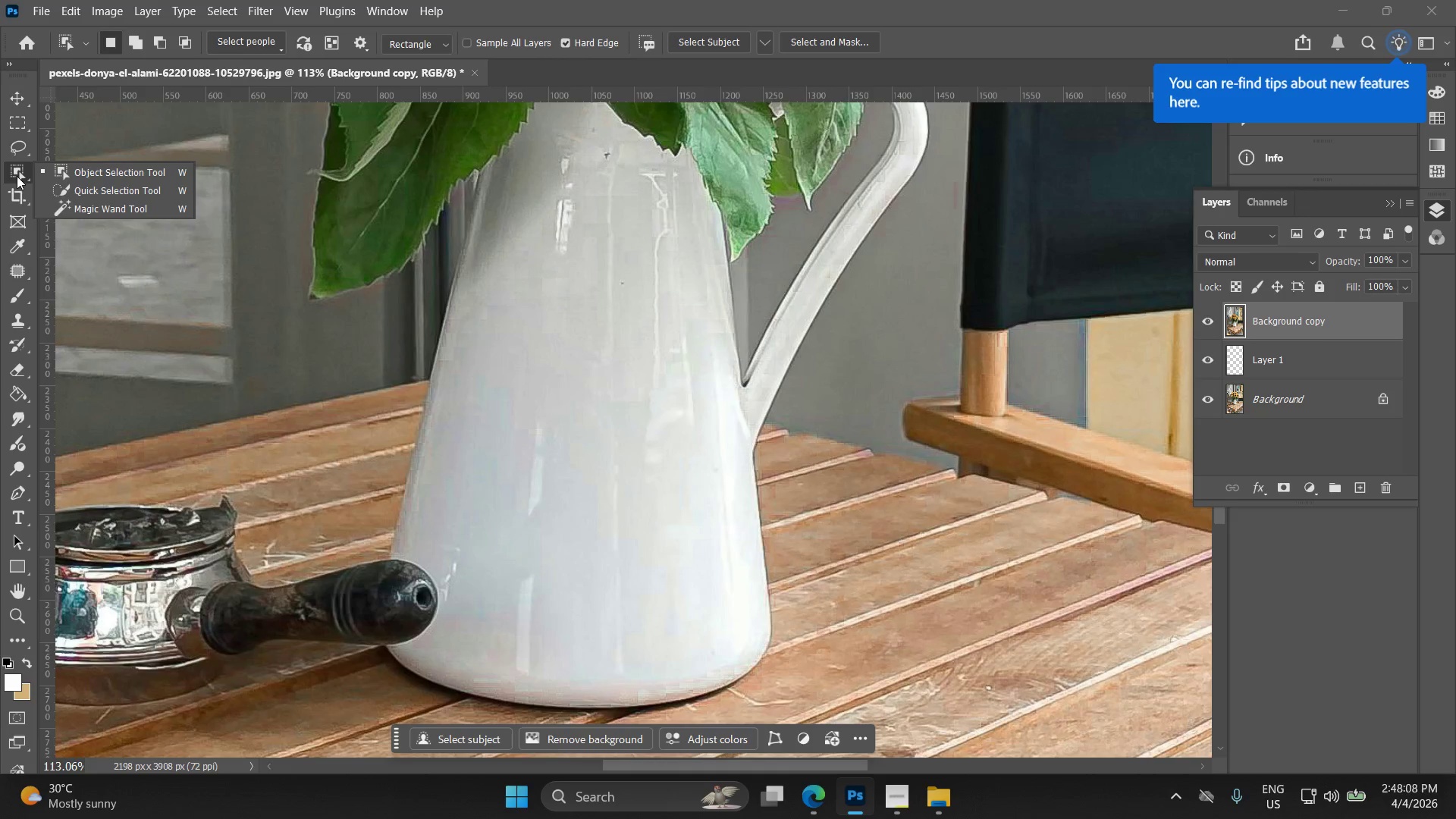 
mouse_move([24, 152])
 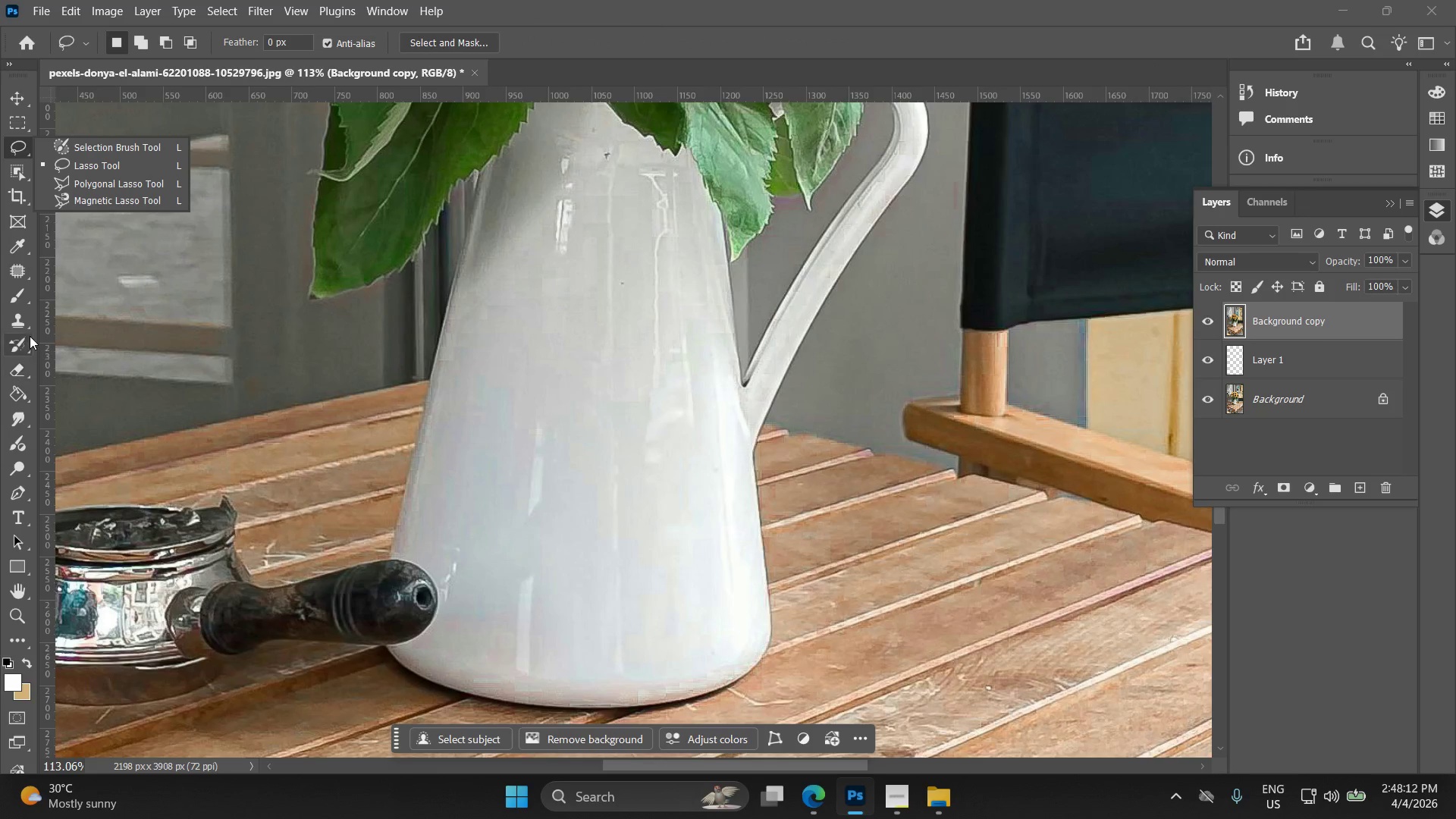 
mouse_move([22, 265])
 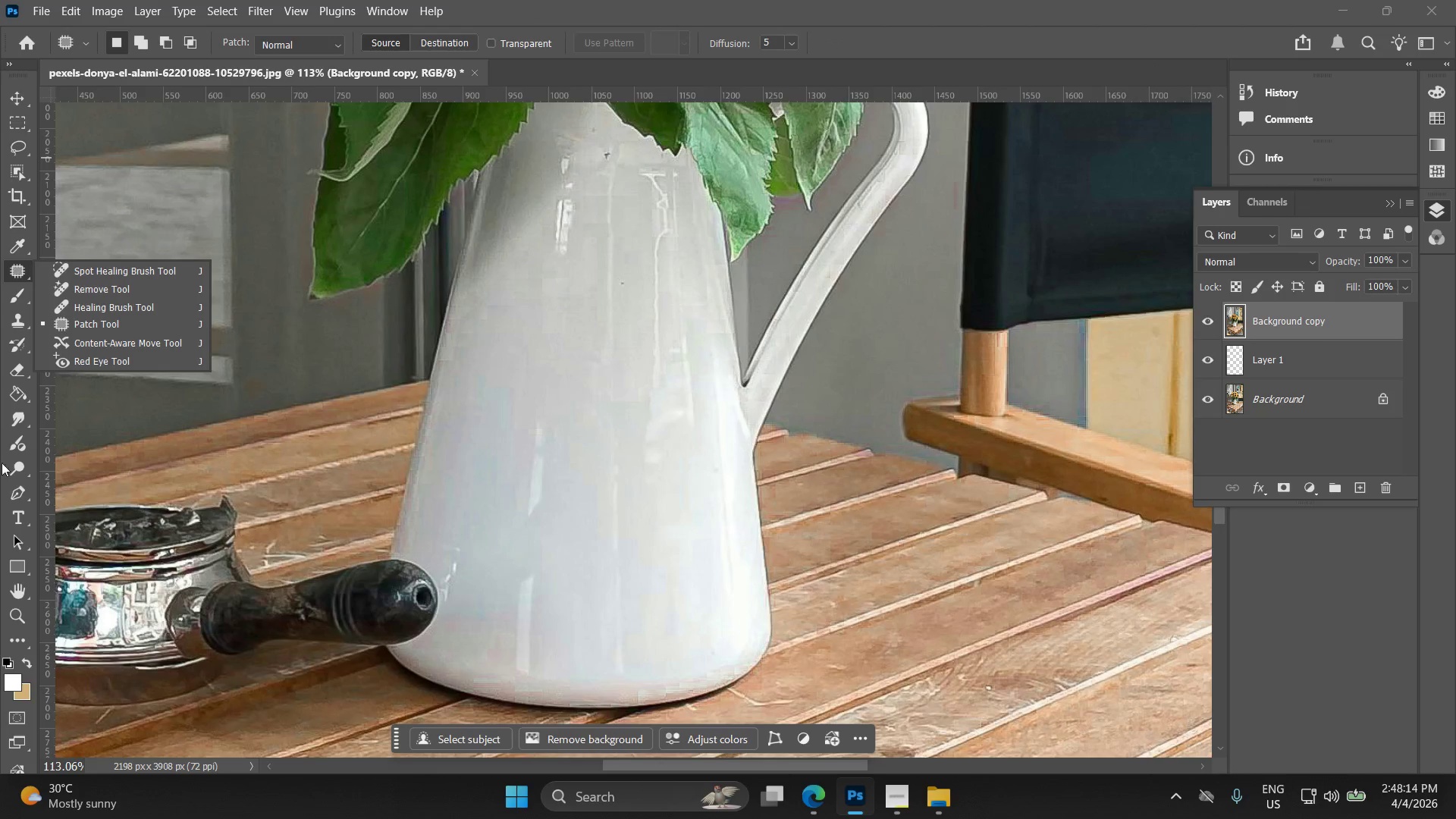 
left_click([20, 495])
 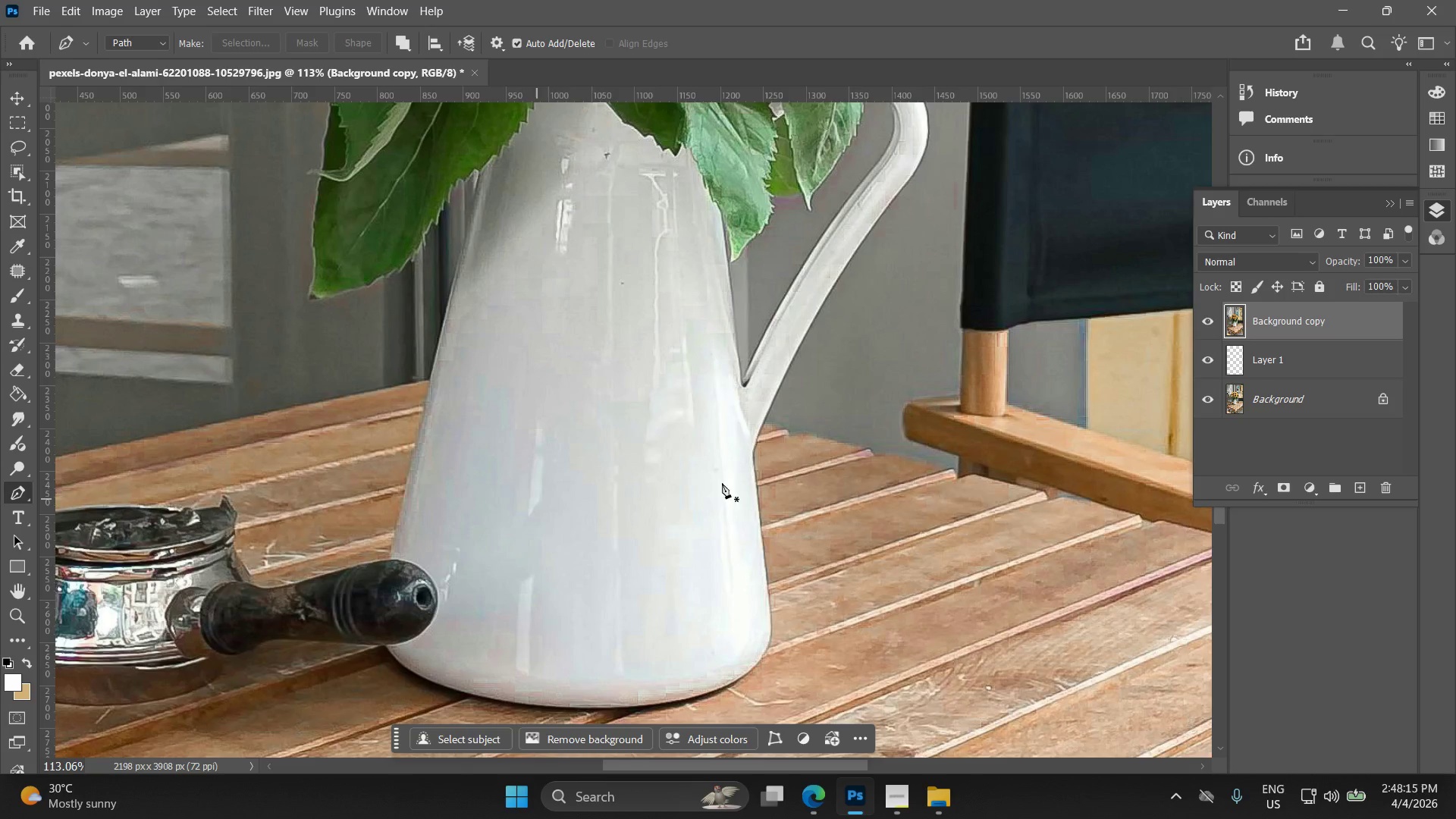 
key(Alt+AltLeft)
 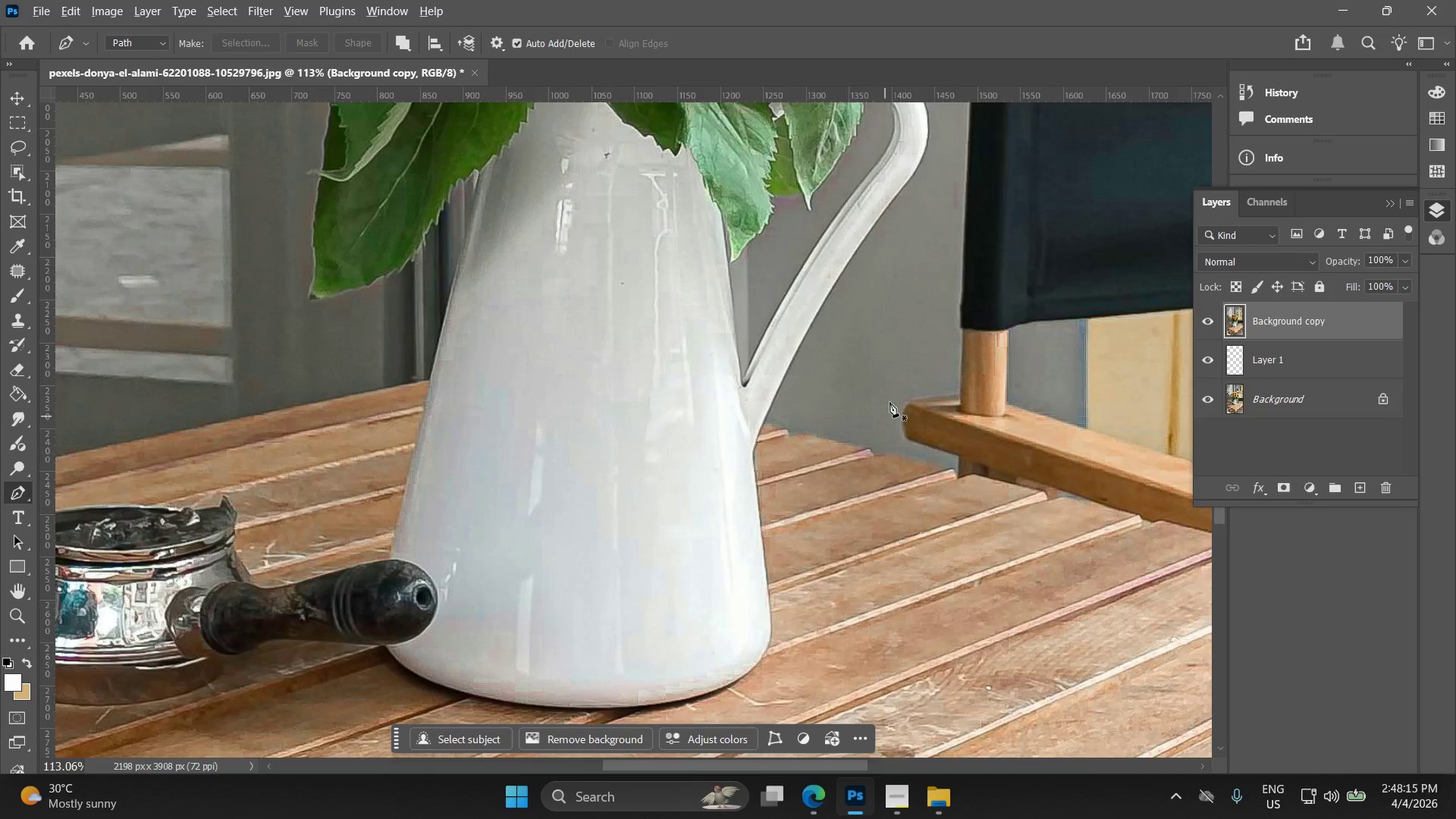 
key(Alt+AltLeft)
 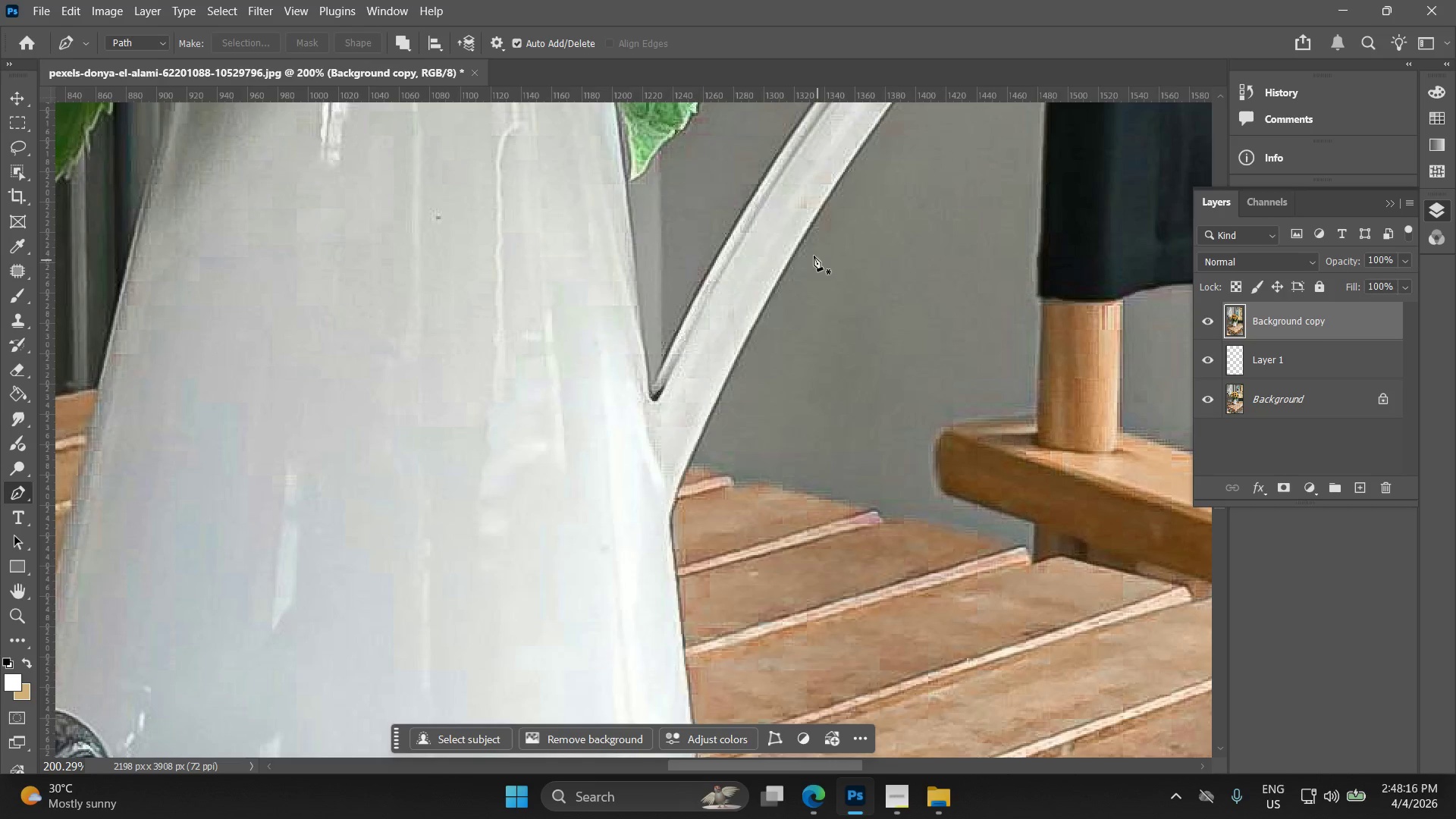 
hold_key(key=Space, duration=0.64)
 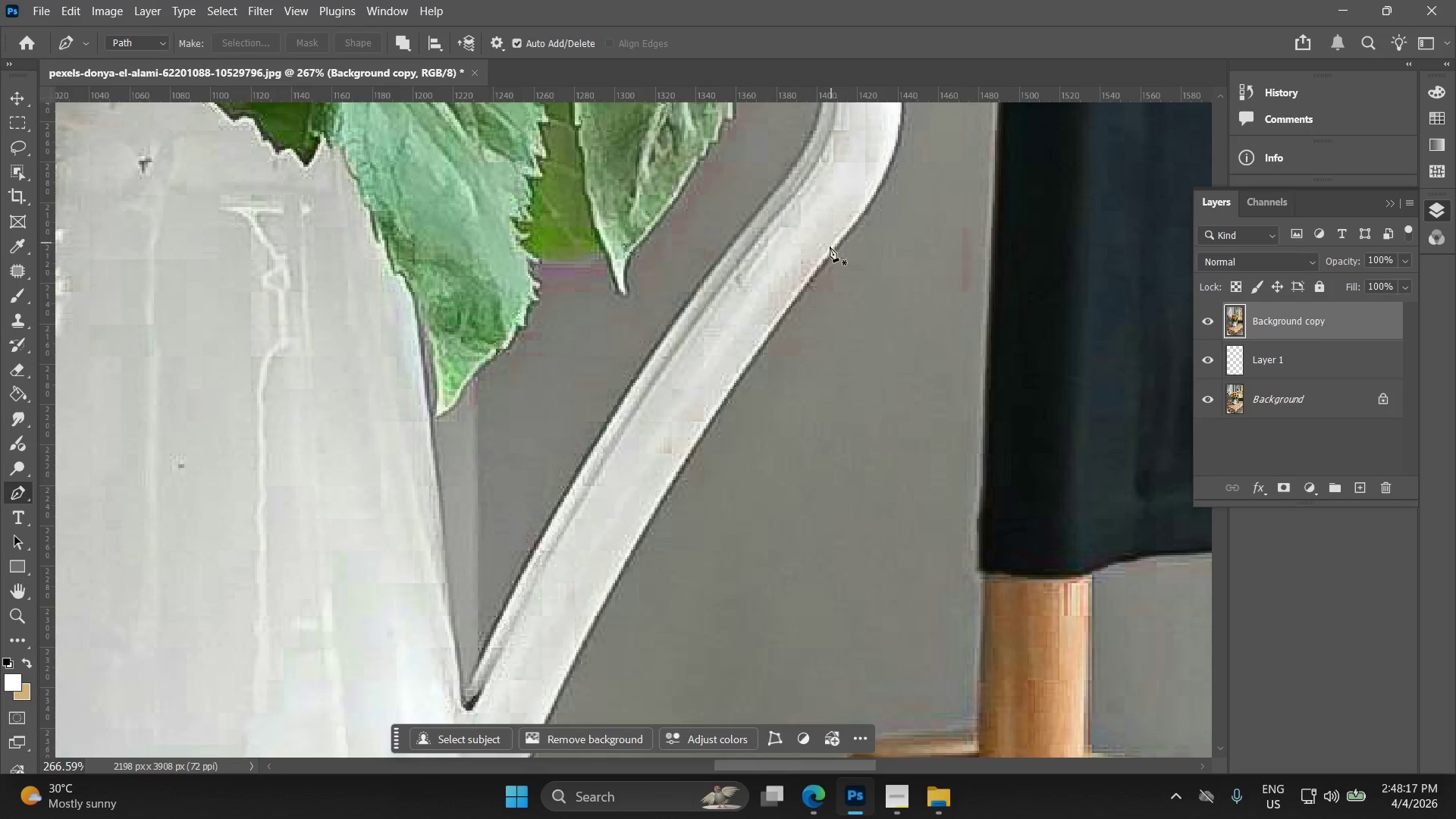 
left_click_drag(start_coordinate=[793, 281], to_coordinate=[699, 472])
 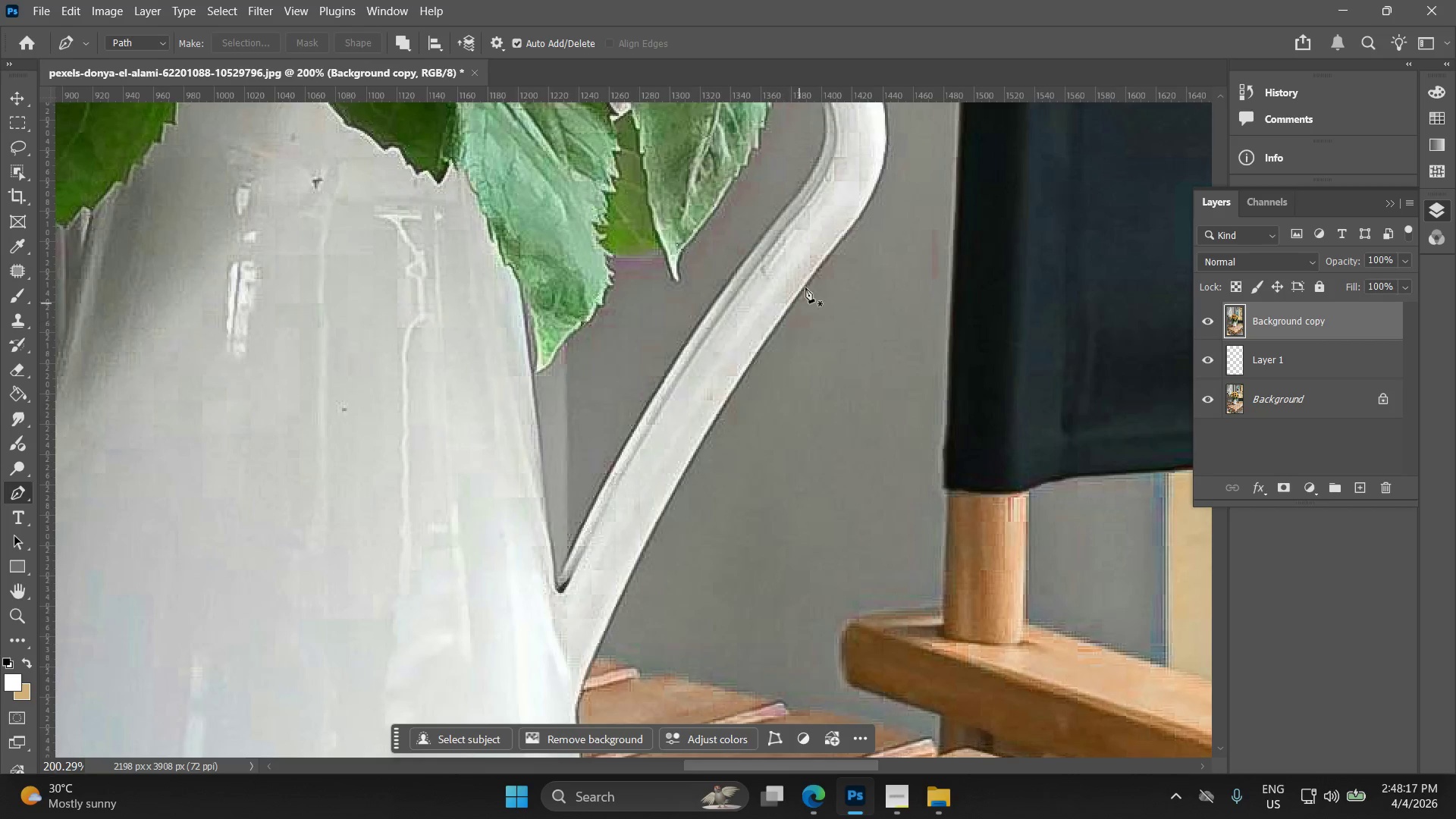 
scroll: coordinate [823, 321], scroll_direction: up, amount: 6.0
 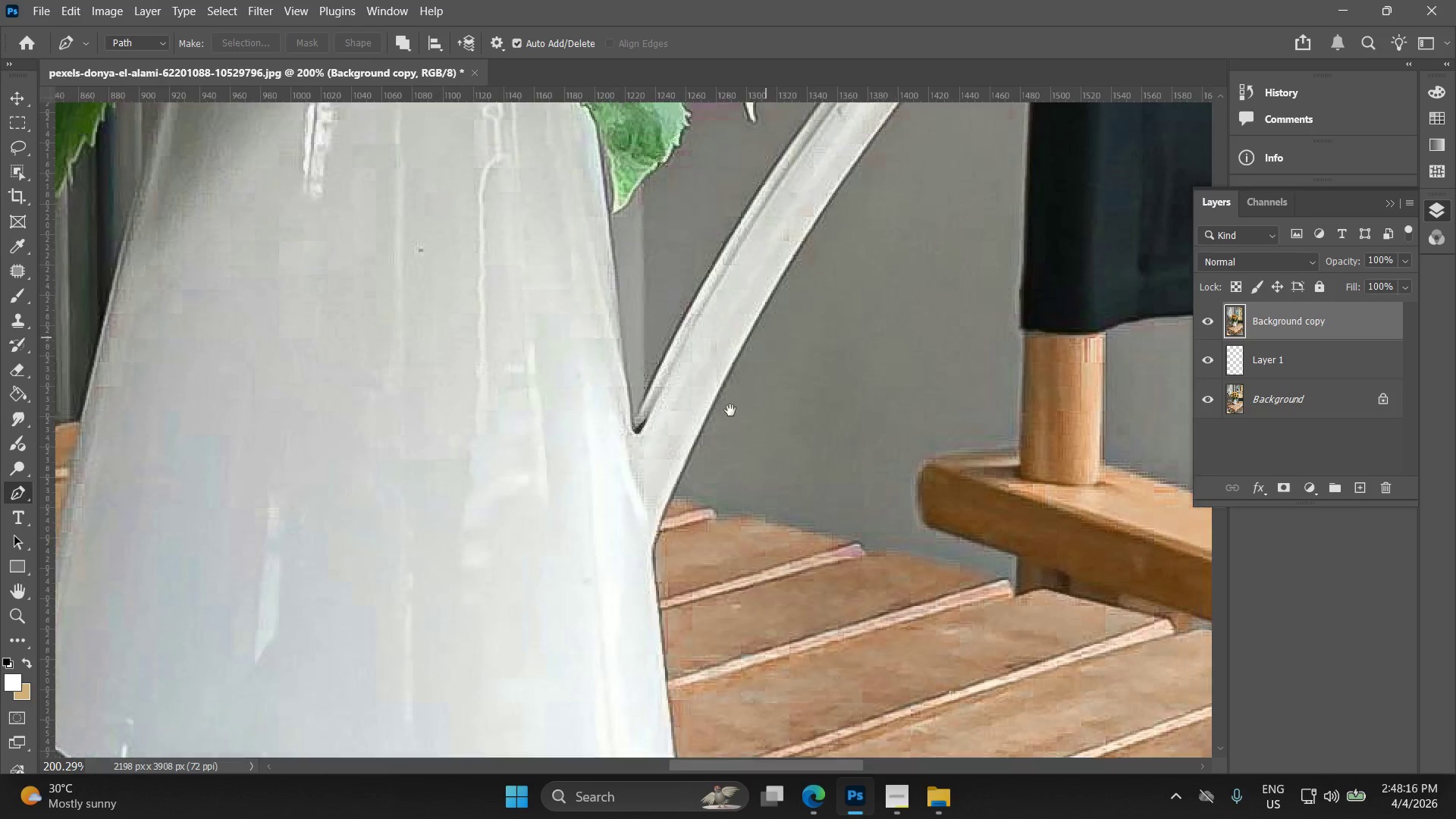 
key(Alt+AltLeft)
 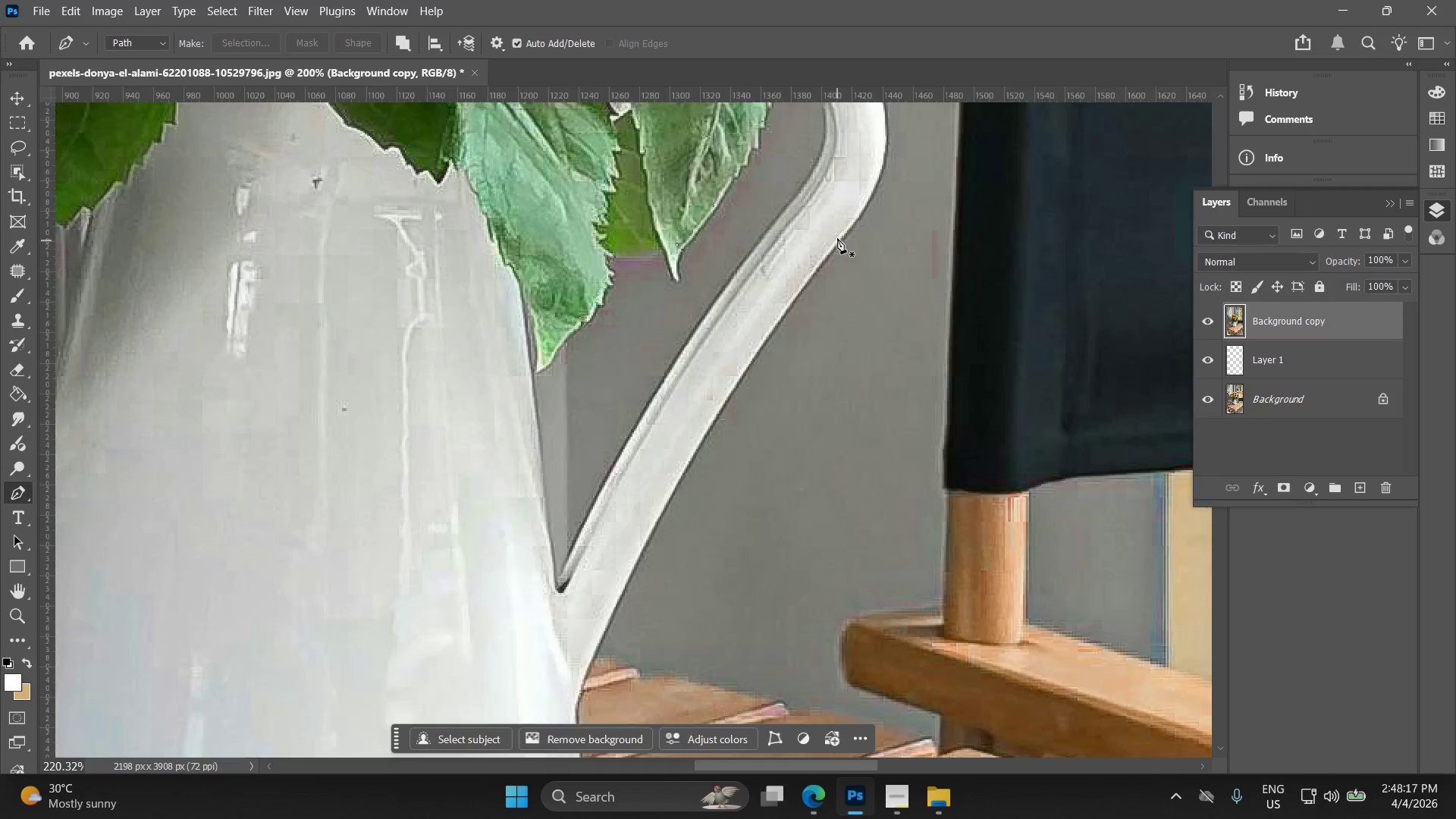 
key(Alt+AltLeft)
 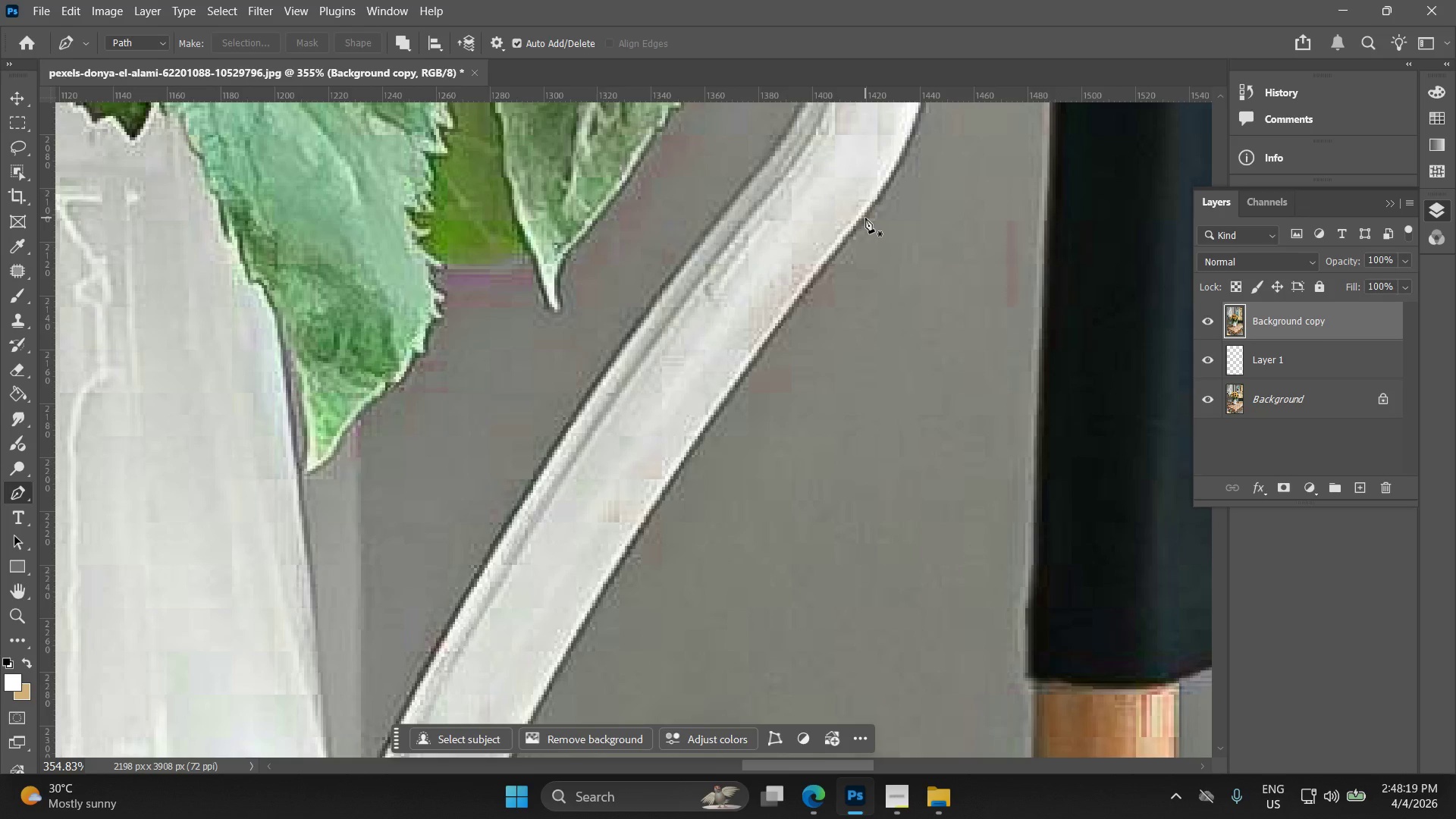 
scroll: coordinate [830, 246], scroll_direction: up, amount: 6.0
 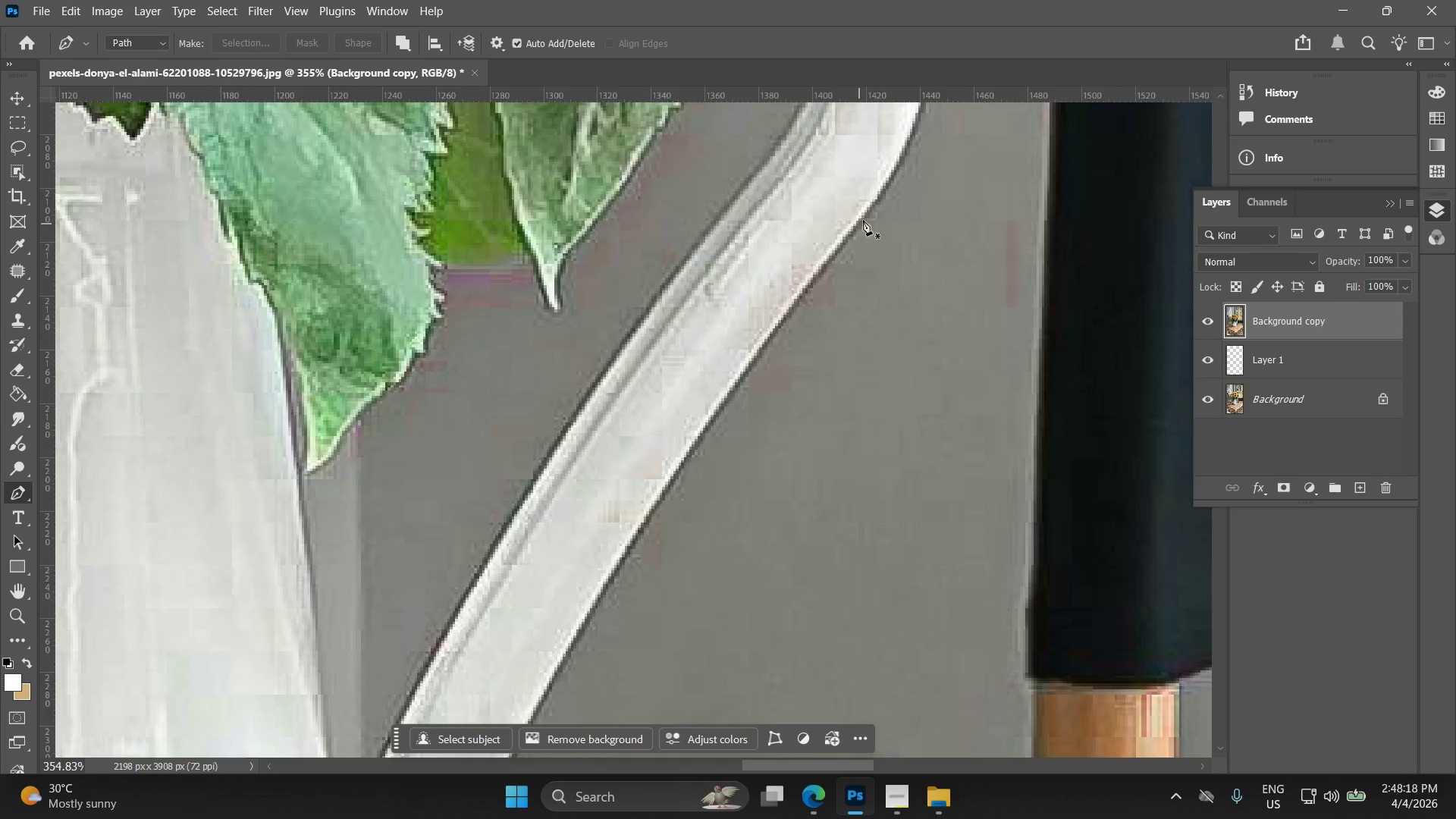 
hold_key(key=AltLeft, duration=0.64)
 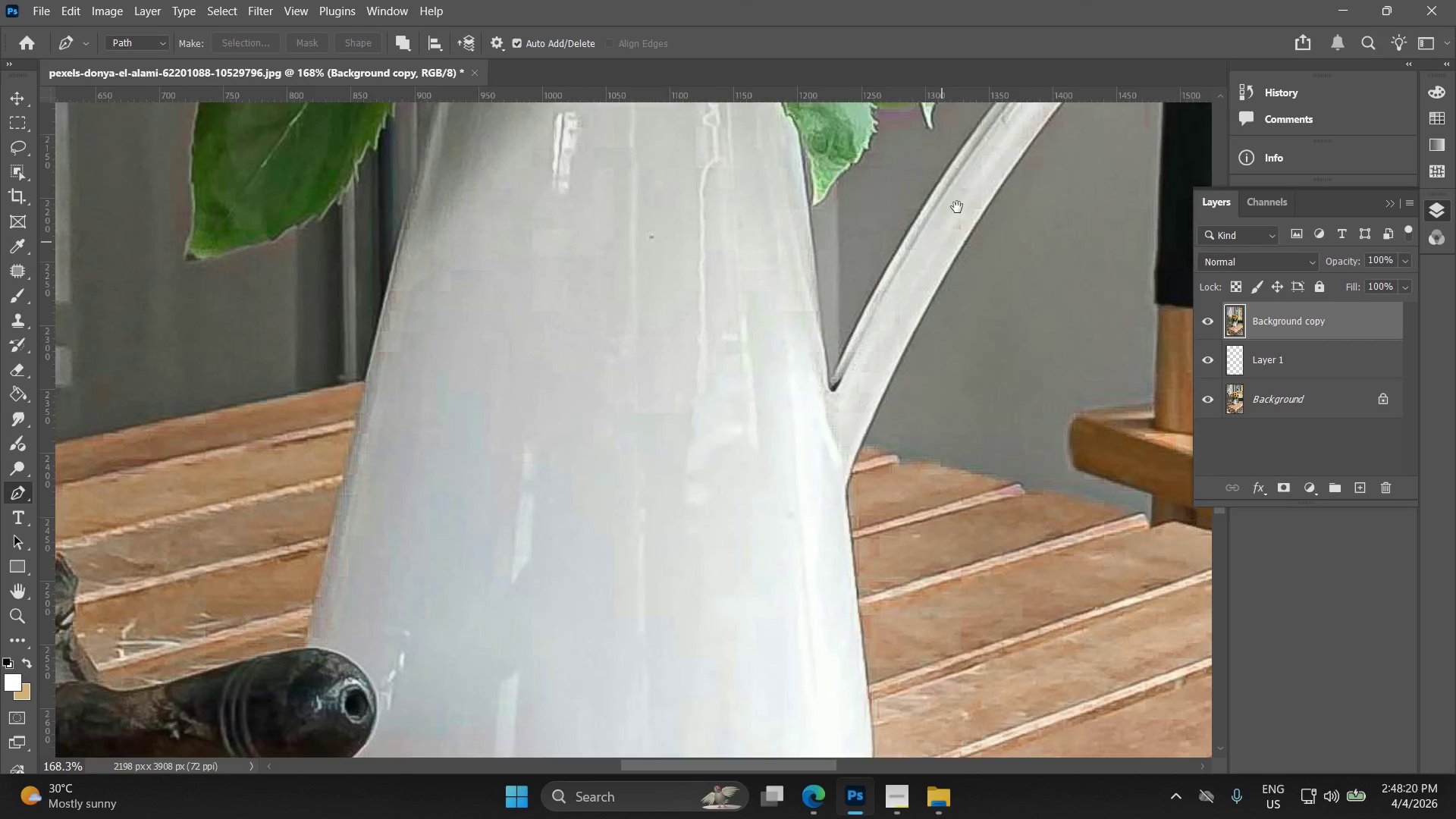 
hold_key(key=Space, duration=0.77)
 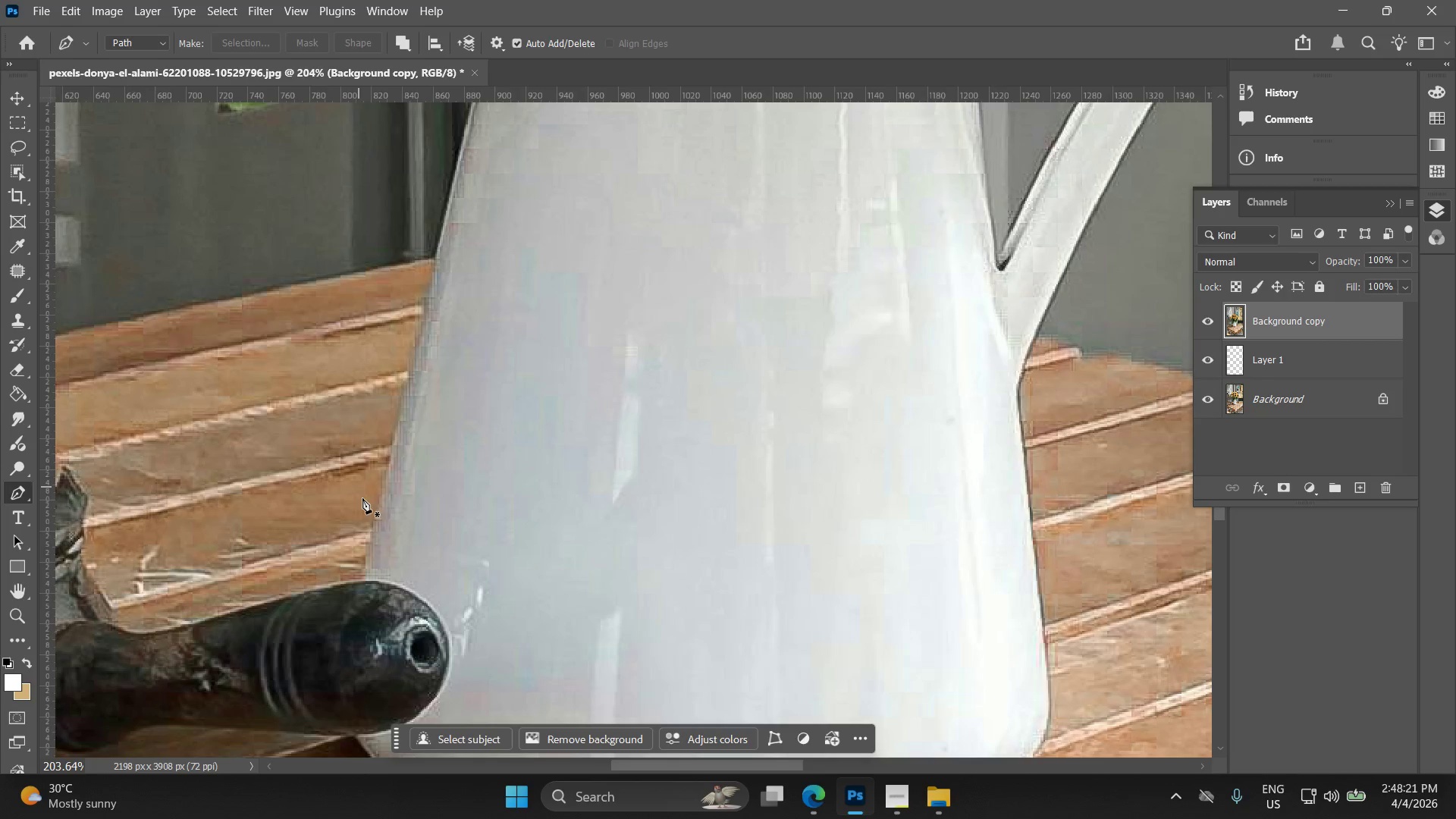 
left_click_drag(start_coordinate=[681, 422], to_coordinate=[955, 196])
 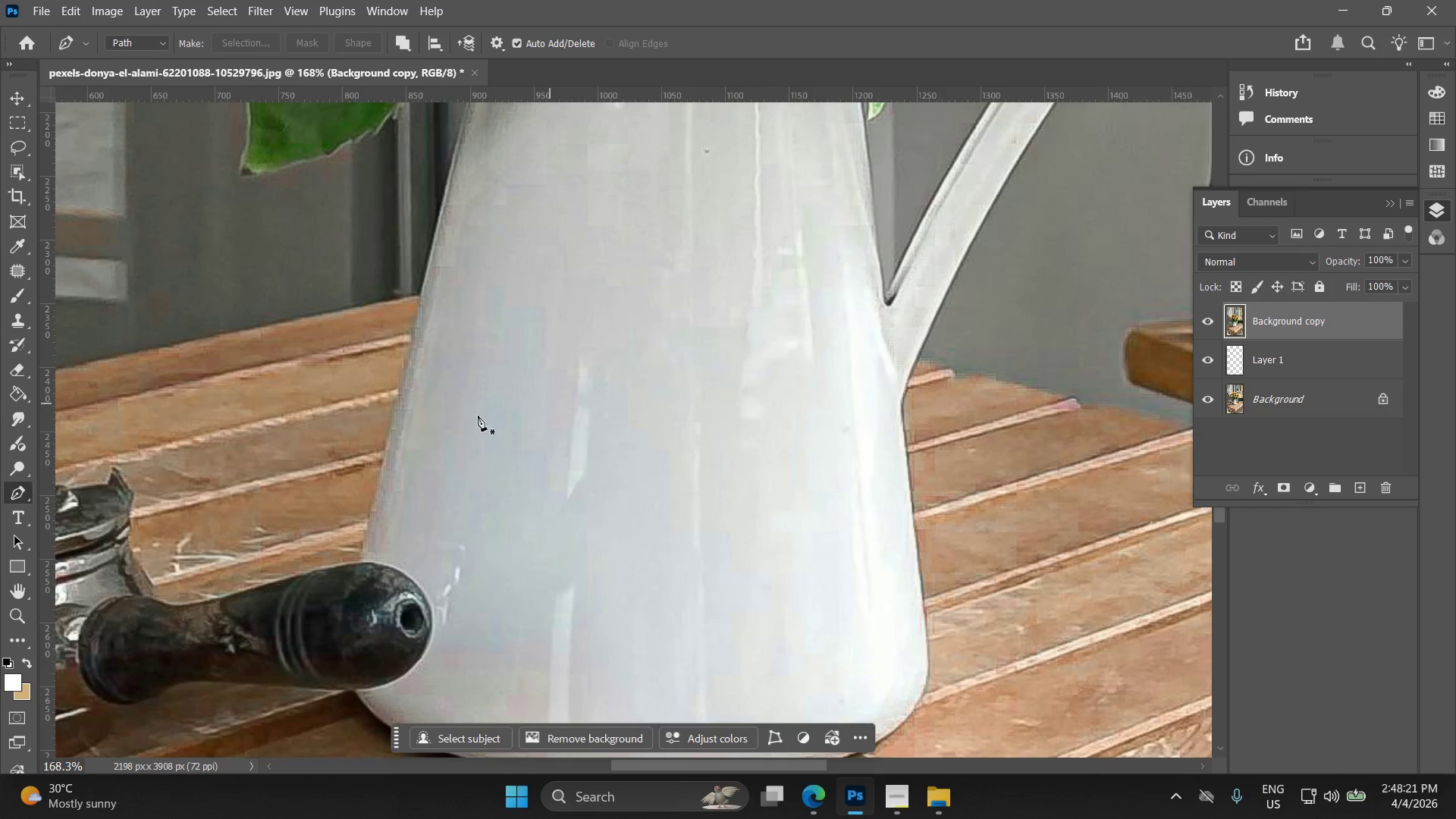 
scroll: coordinate [852, 236], scroll_direction: down, amount: 8.0
 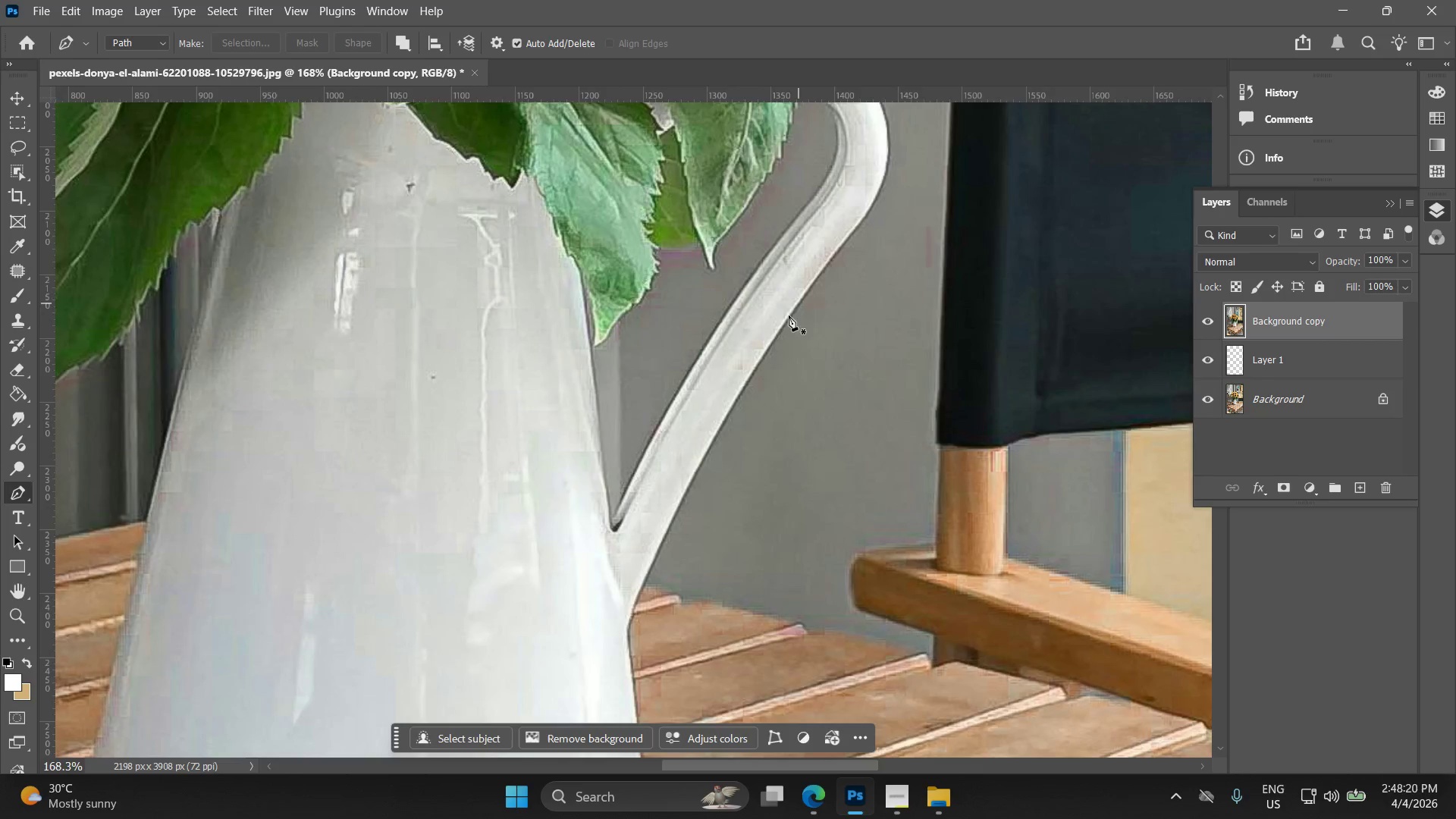 
key(Alt+AltLeft)
 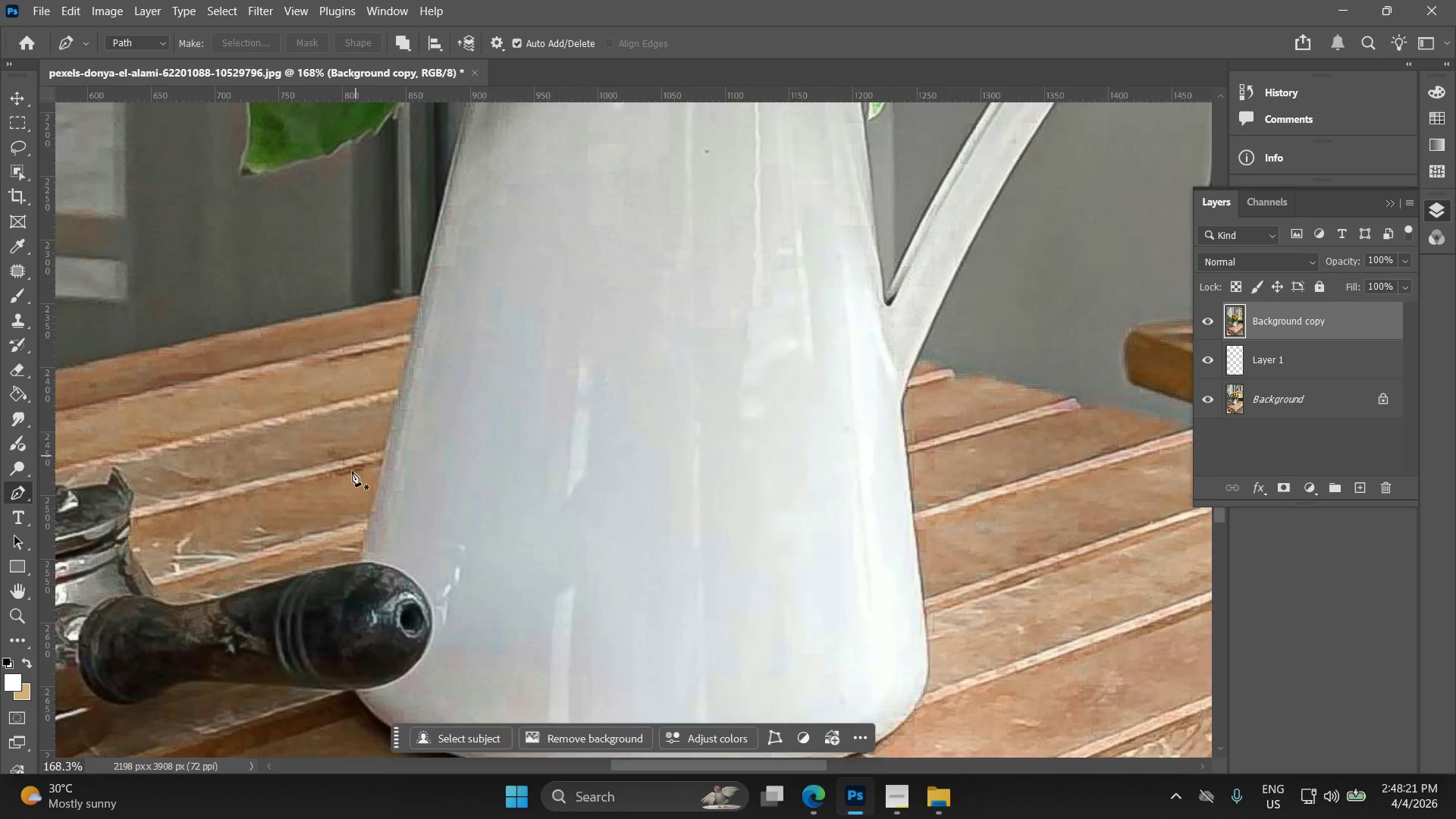 
hold_key(key=Space, duration=0.52)
 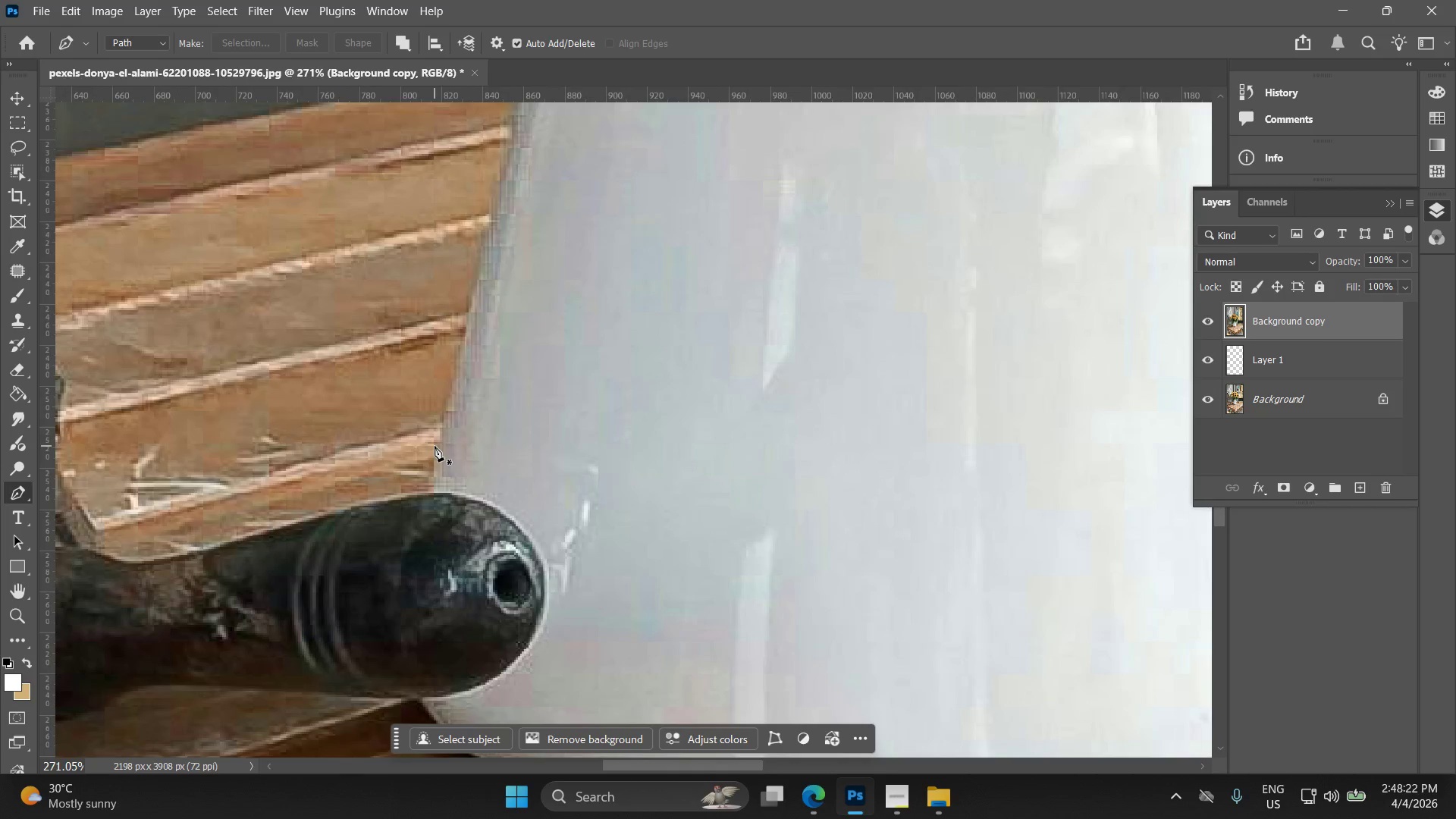 
left_click_drag(start_coordinate=[372, 513], to_coordinate=[441, 413])
 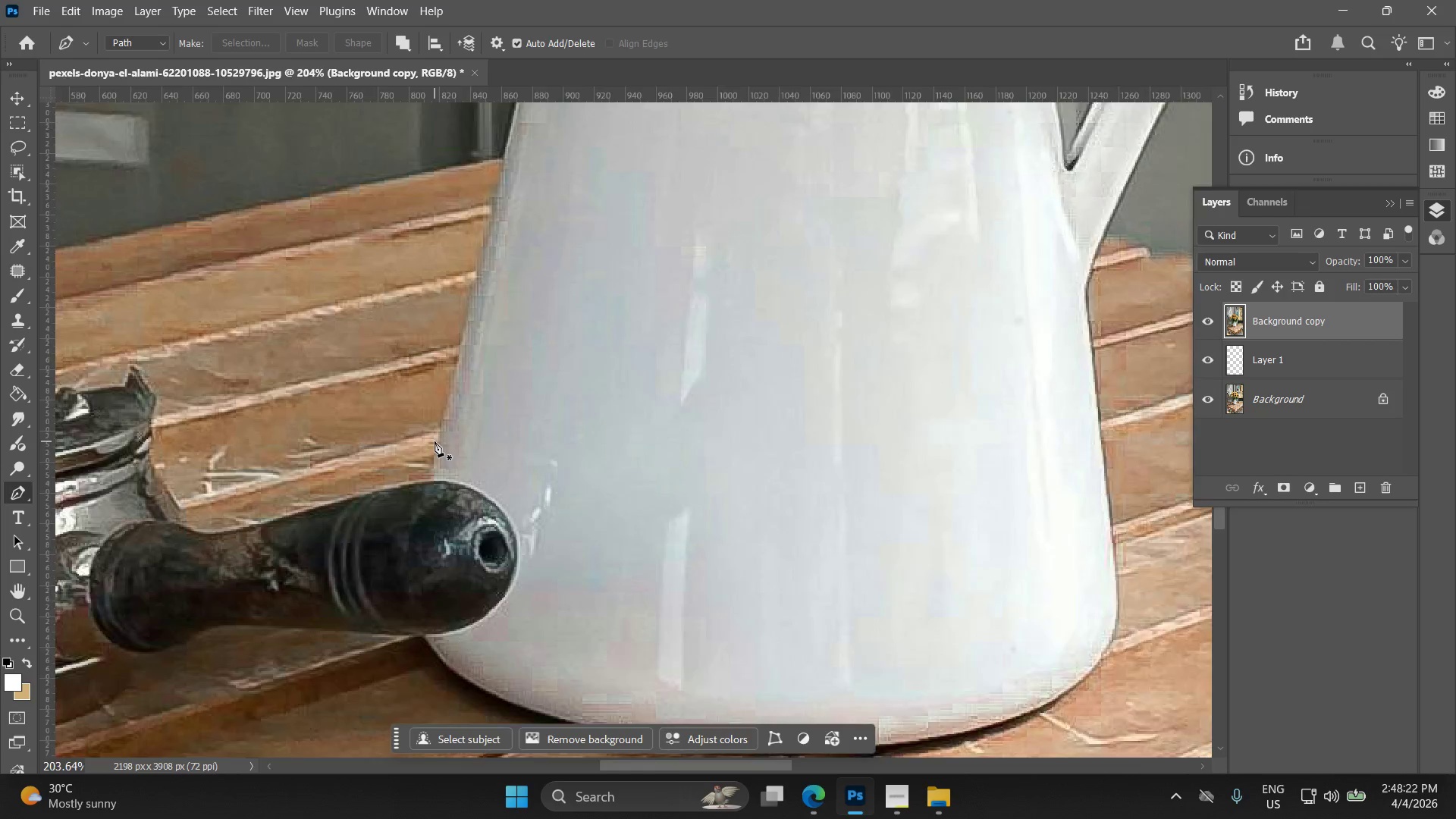 
scroll: coordinate [352, 474], scroll_direction: up, amount: 2.0
 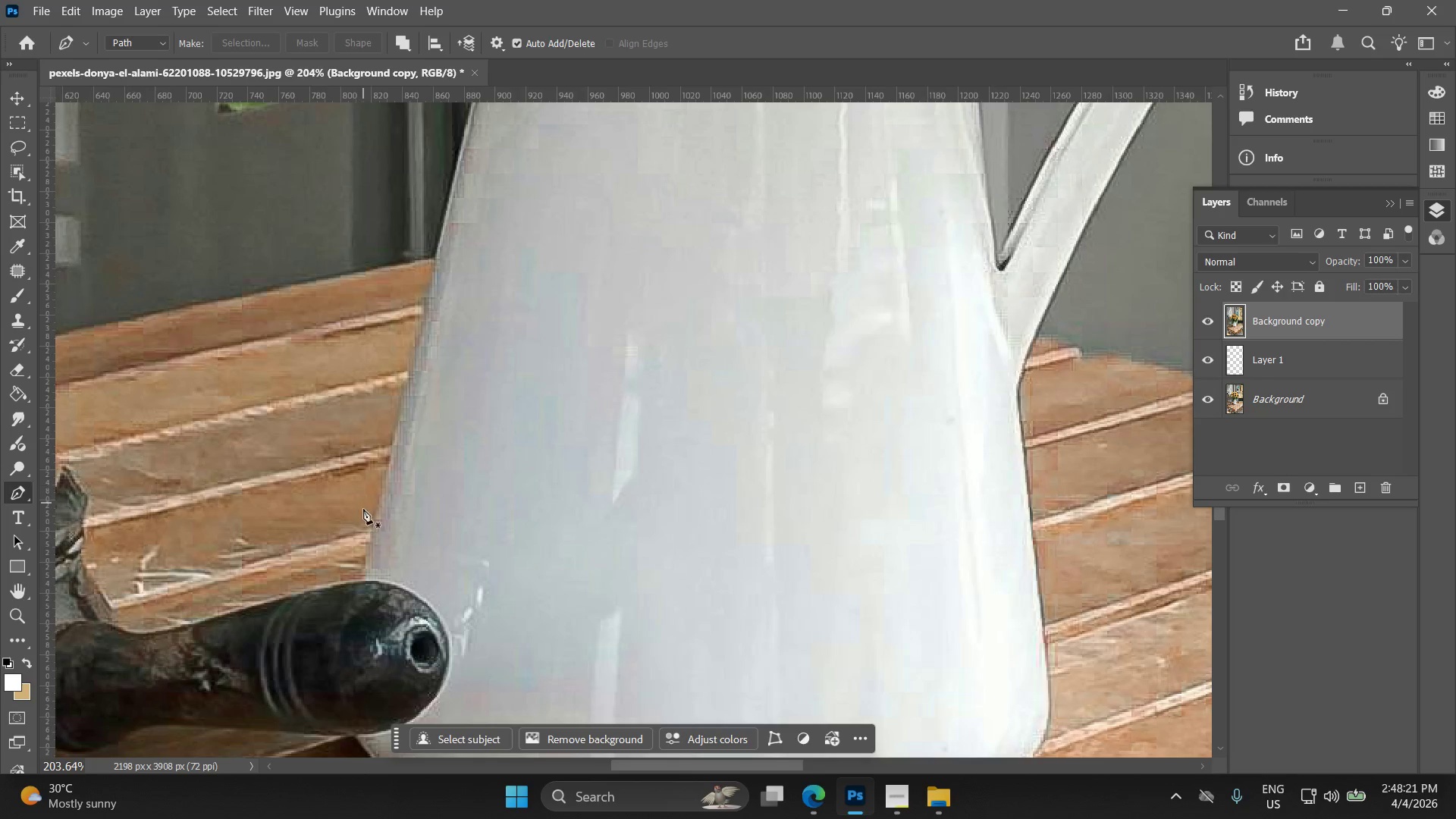 
key(Alt+AltLeft)
 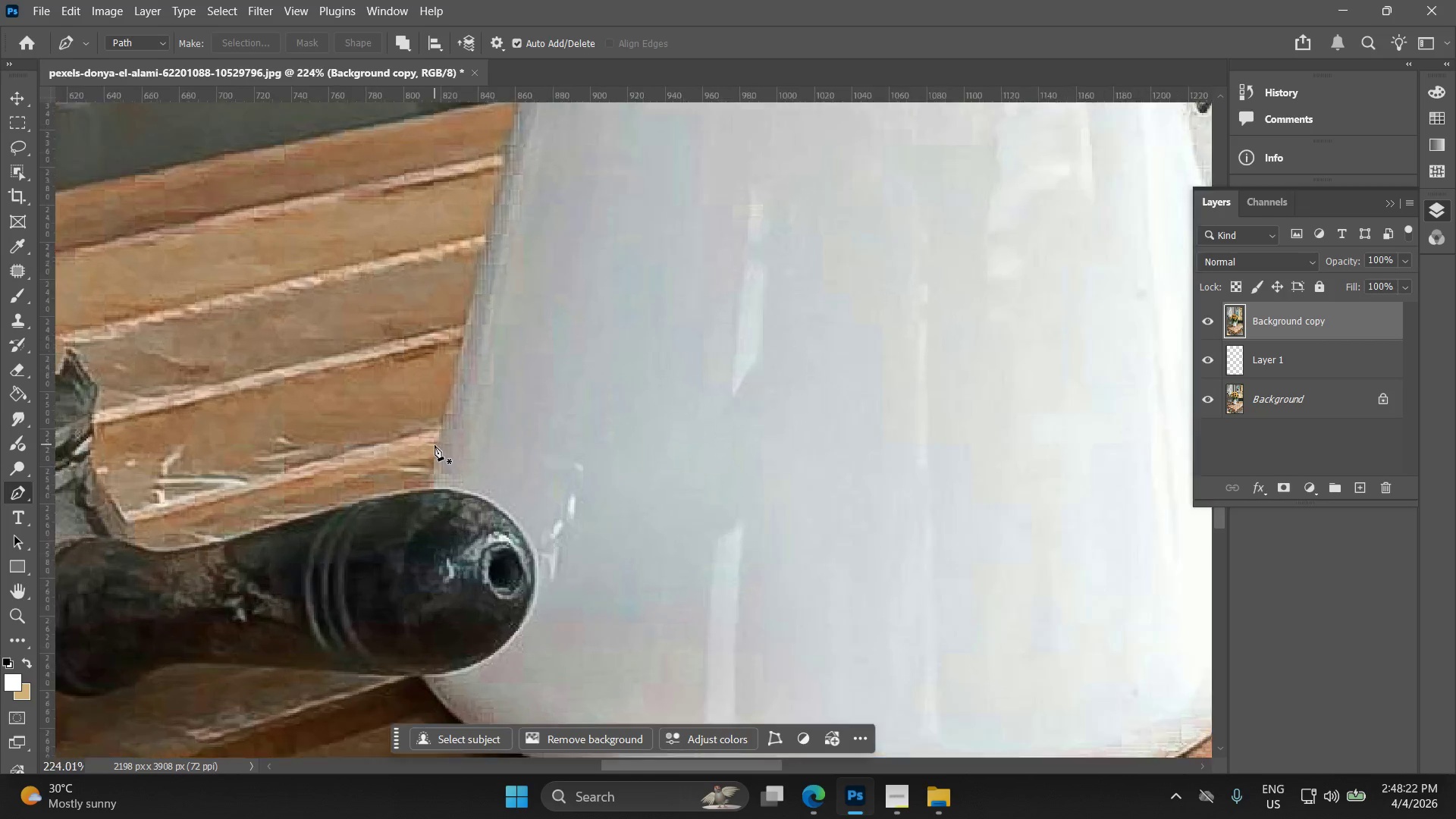 
key(Alt+AltLeft)
 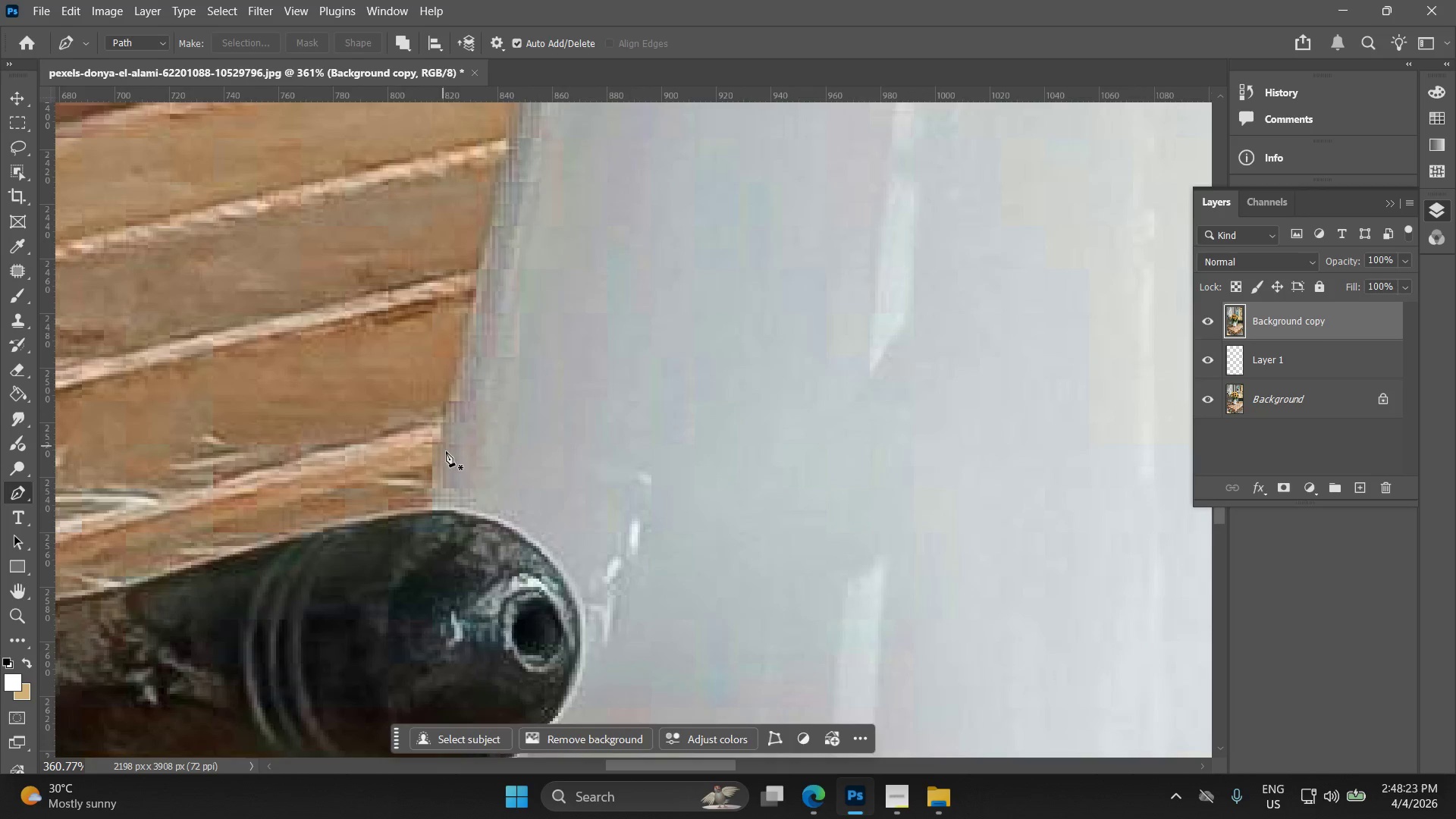 
hold_key(key=Space, duration=0.77)
 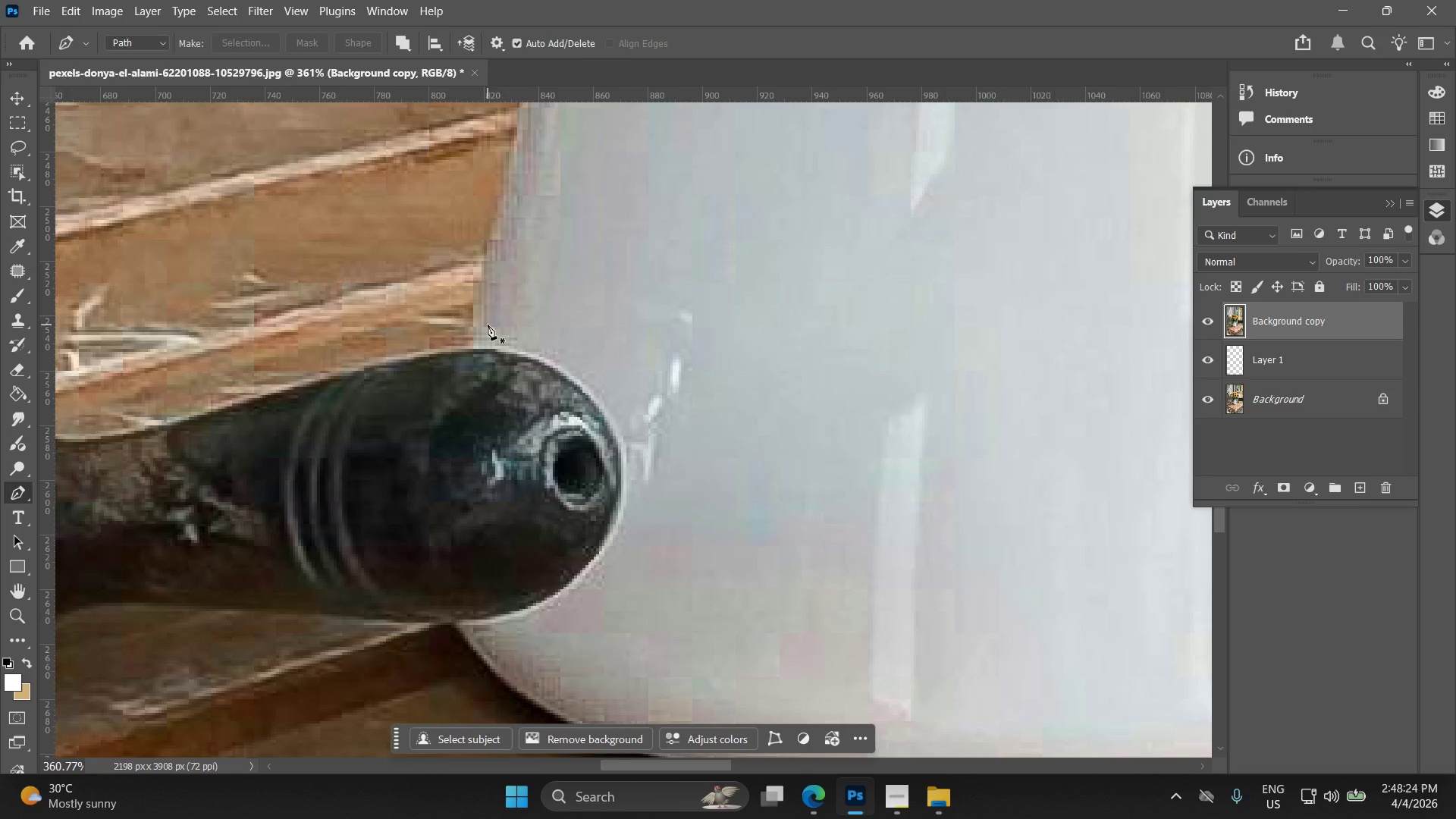 
left_click_drag(start_coordinate=[462, 468], to_coordinate=[503, 306])
 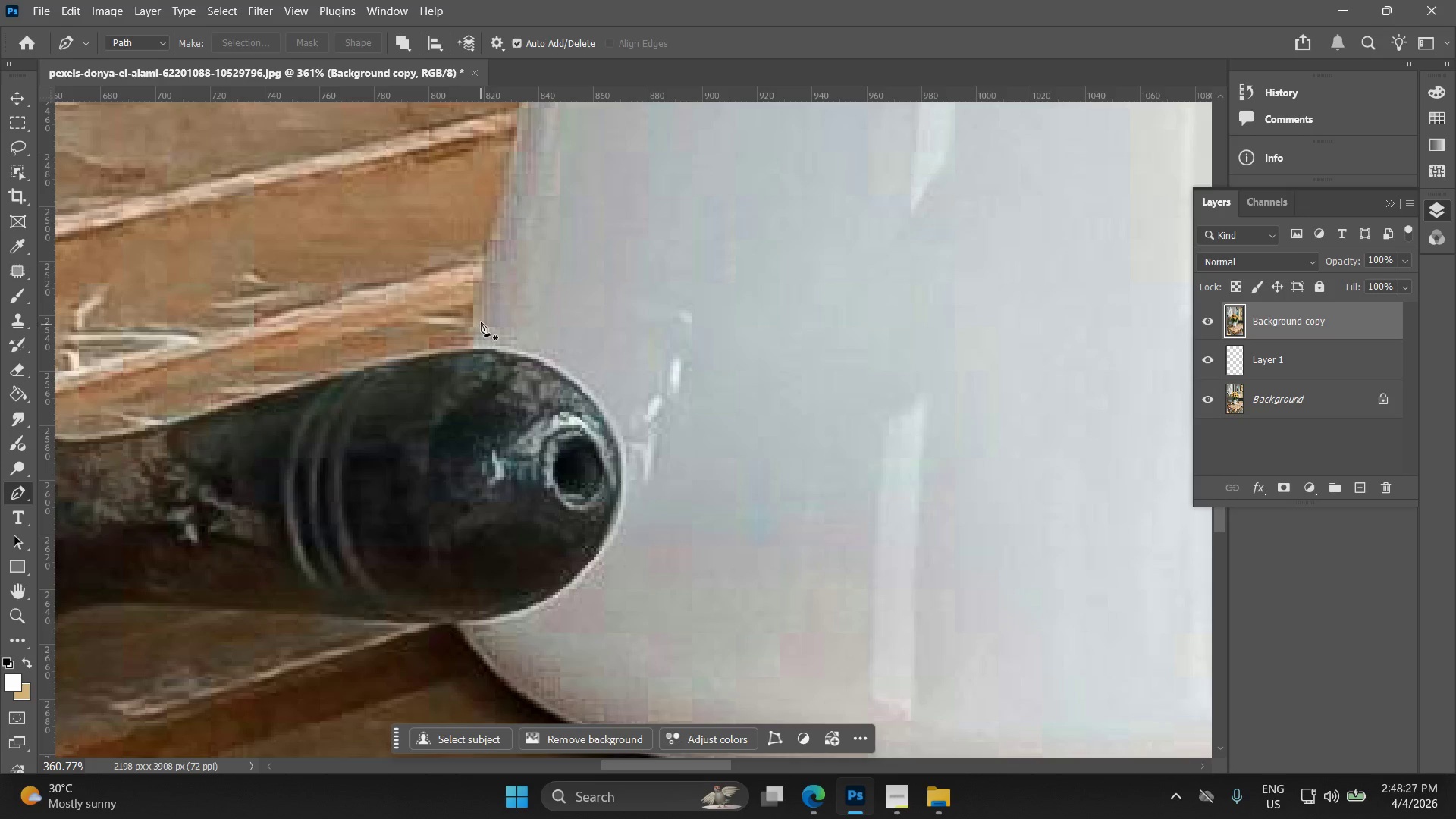 
scroll: coordinate [438, 441], scroll_direction: up, amount: 6.0
 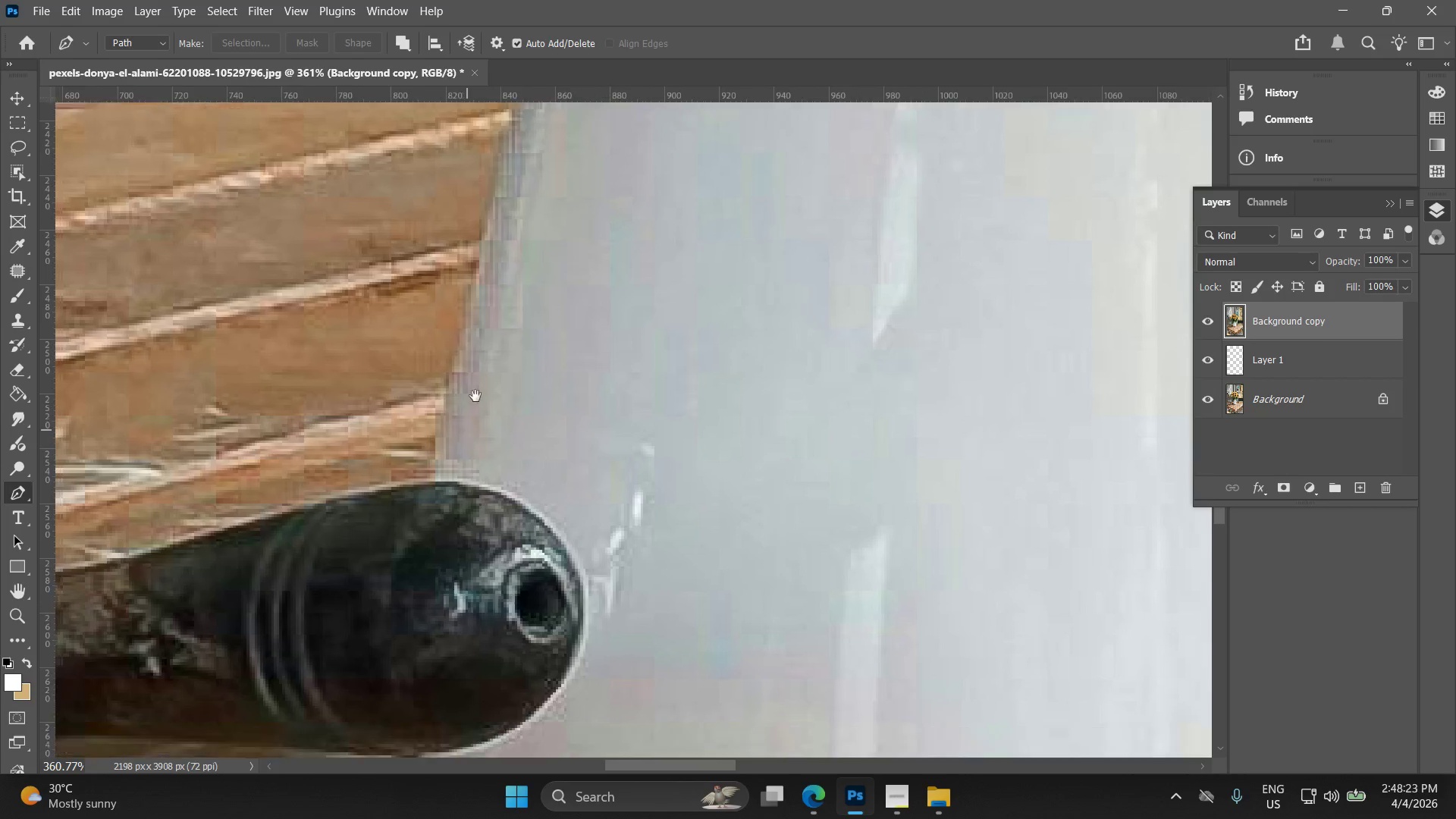 
wait(8.23)
 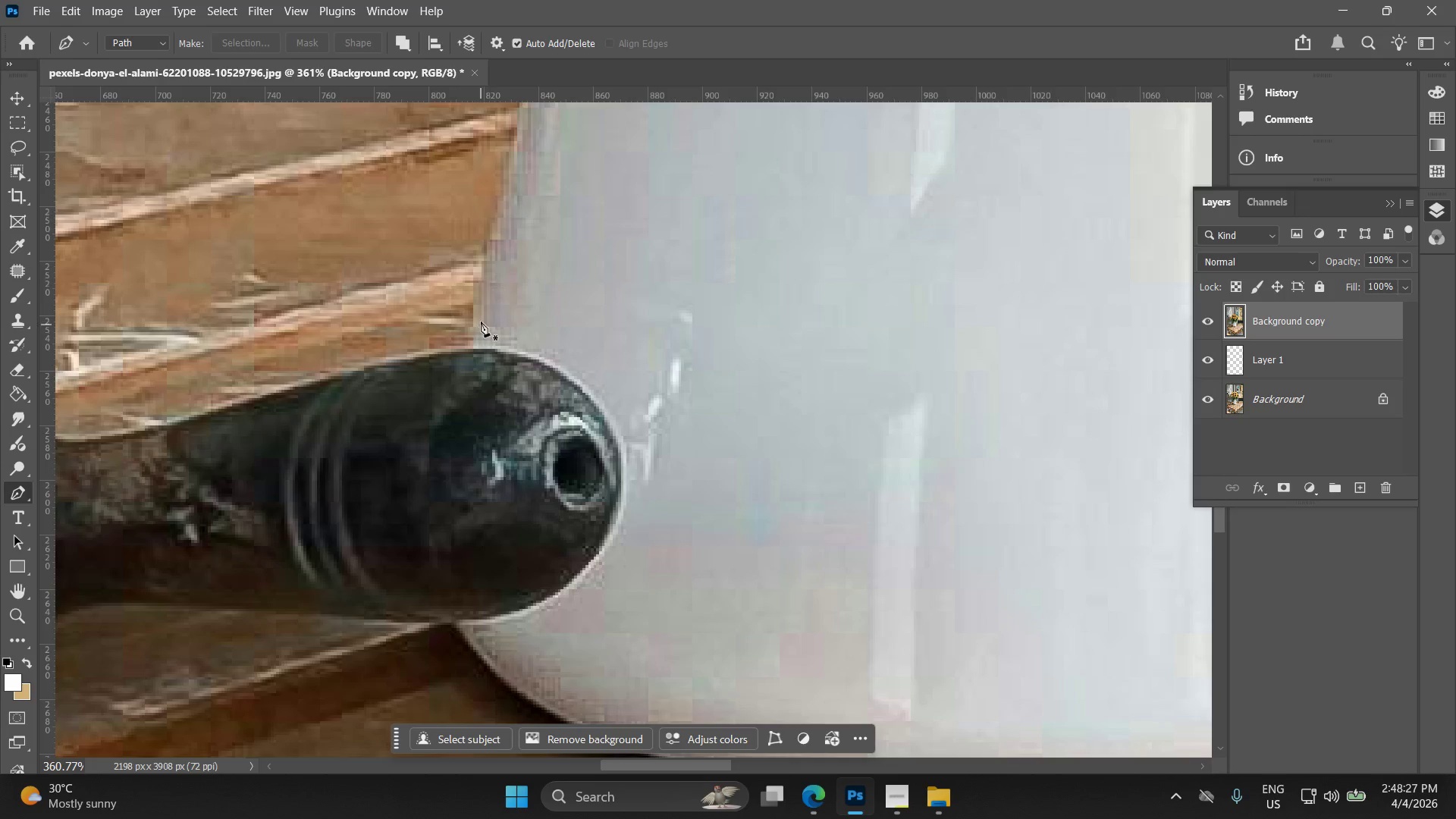 
left_click_drag(start_coordinate=[504, 344], to_coordinate=[516, 323])
 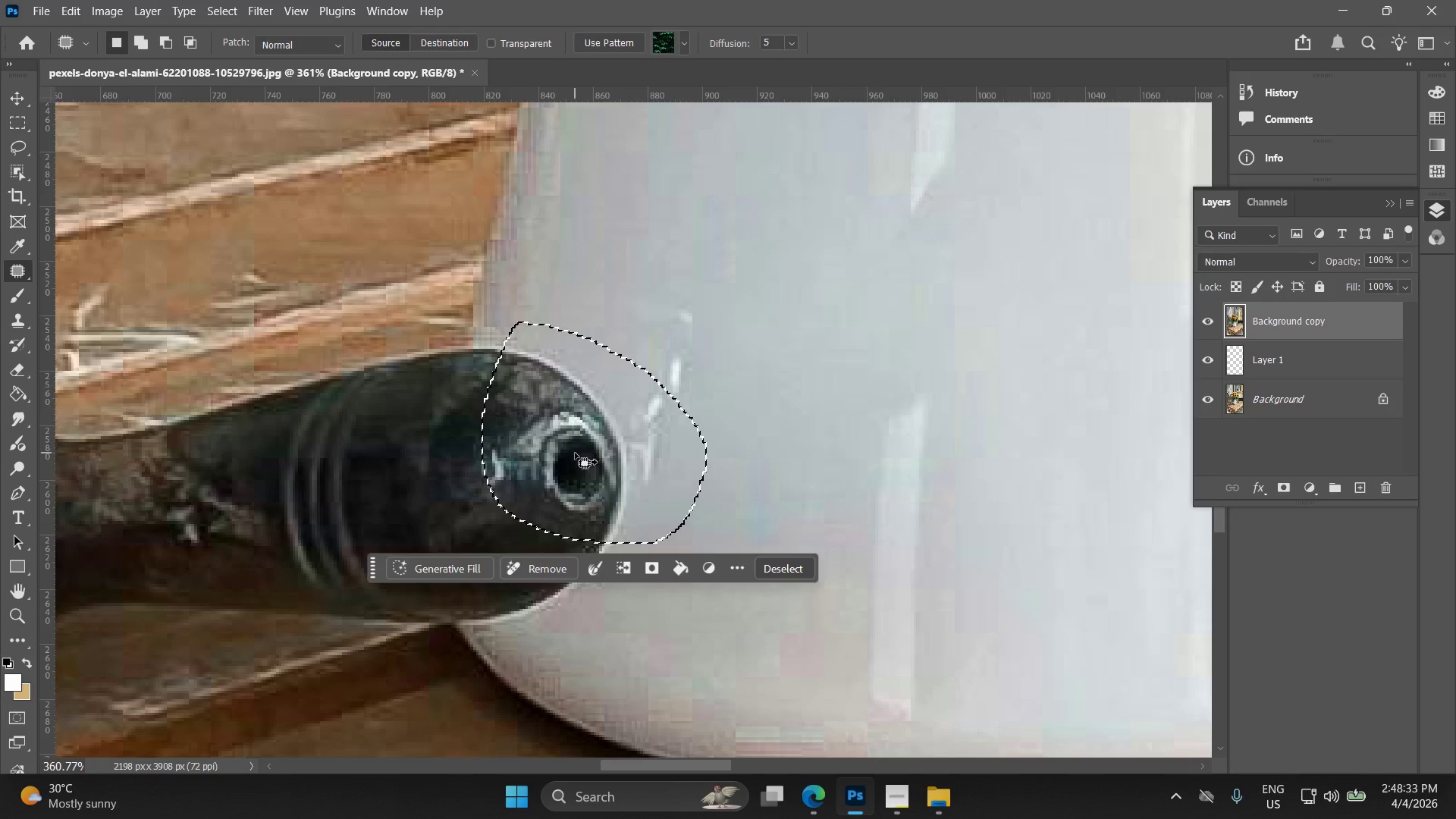 
left_click_drag(start_coordinate=[574, 453], to_coordinate=[780, 298])
 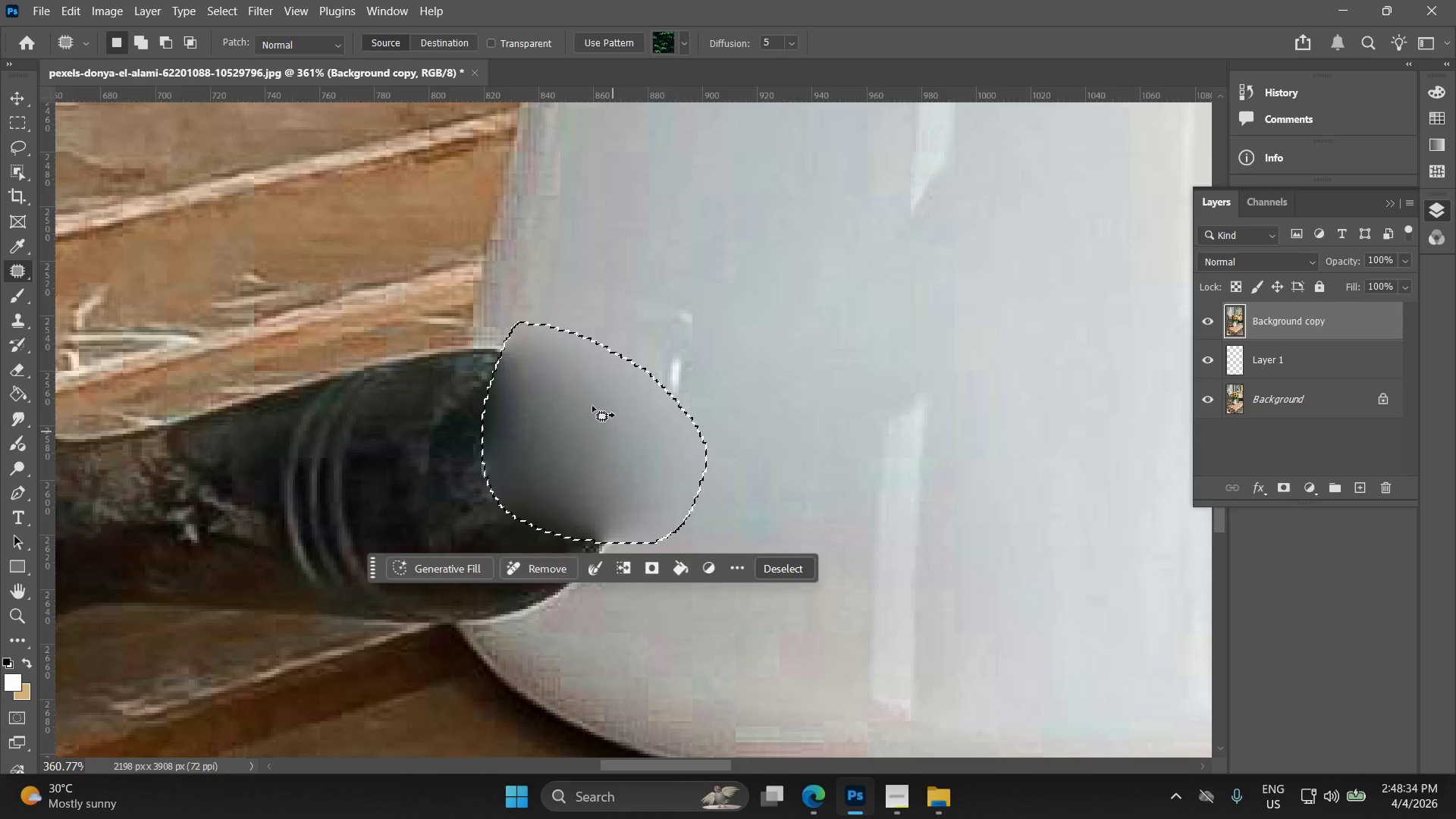 
left_click([579, 355])
 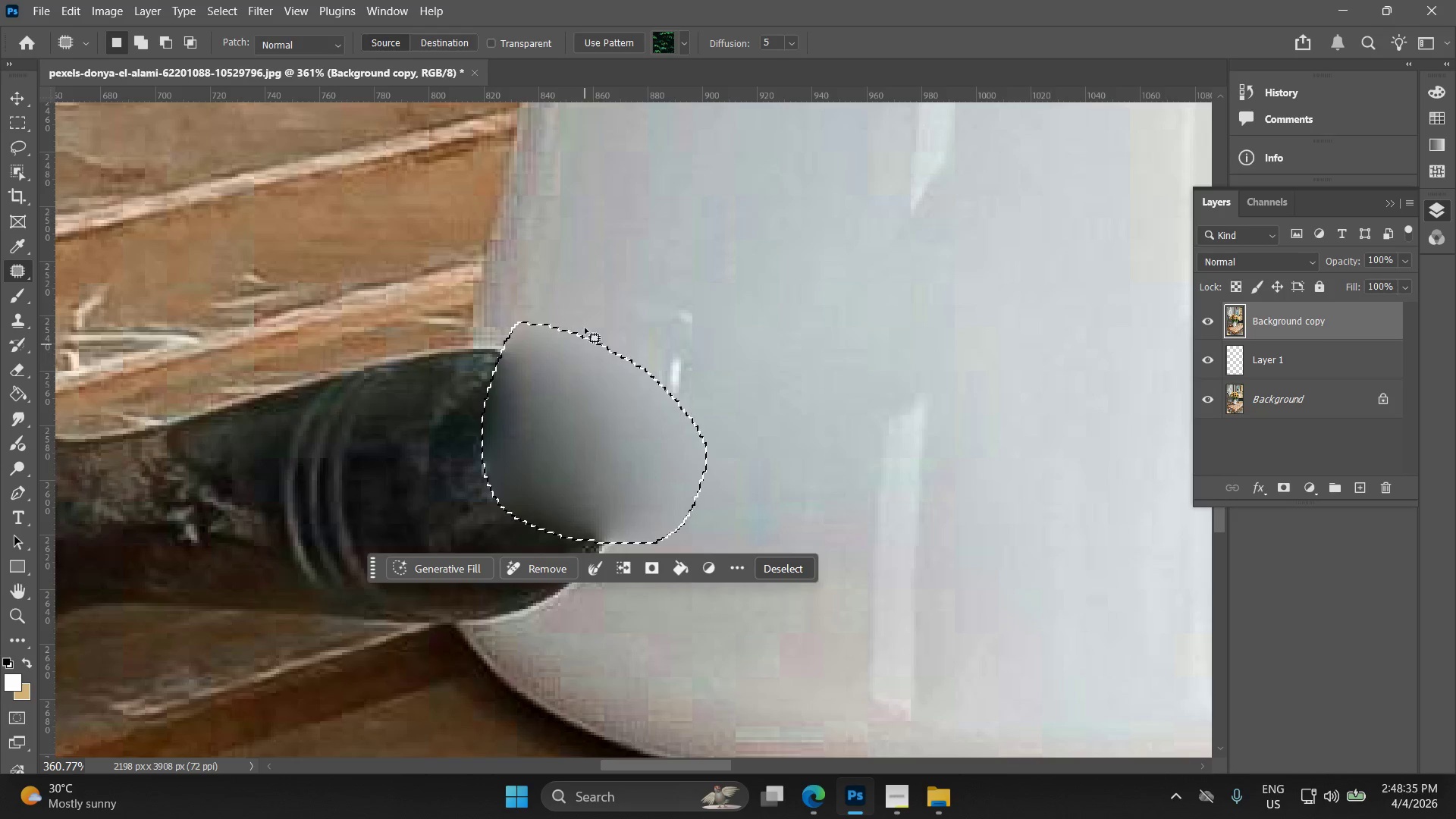 
left_click([604, 278])
 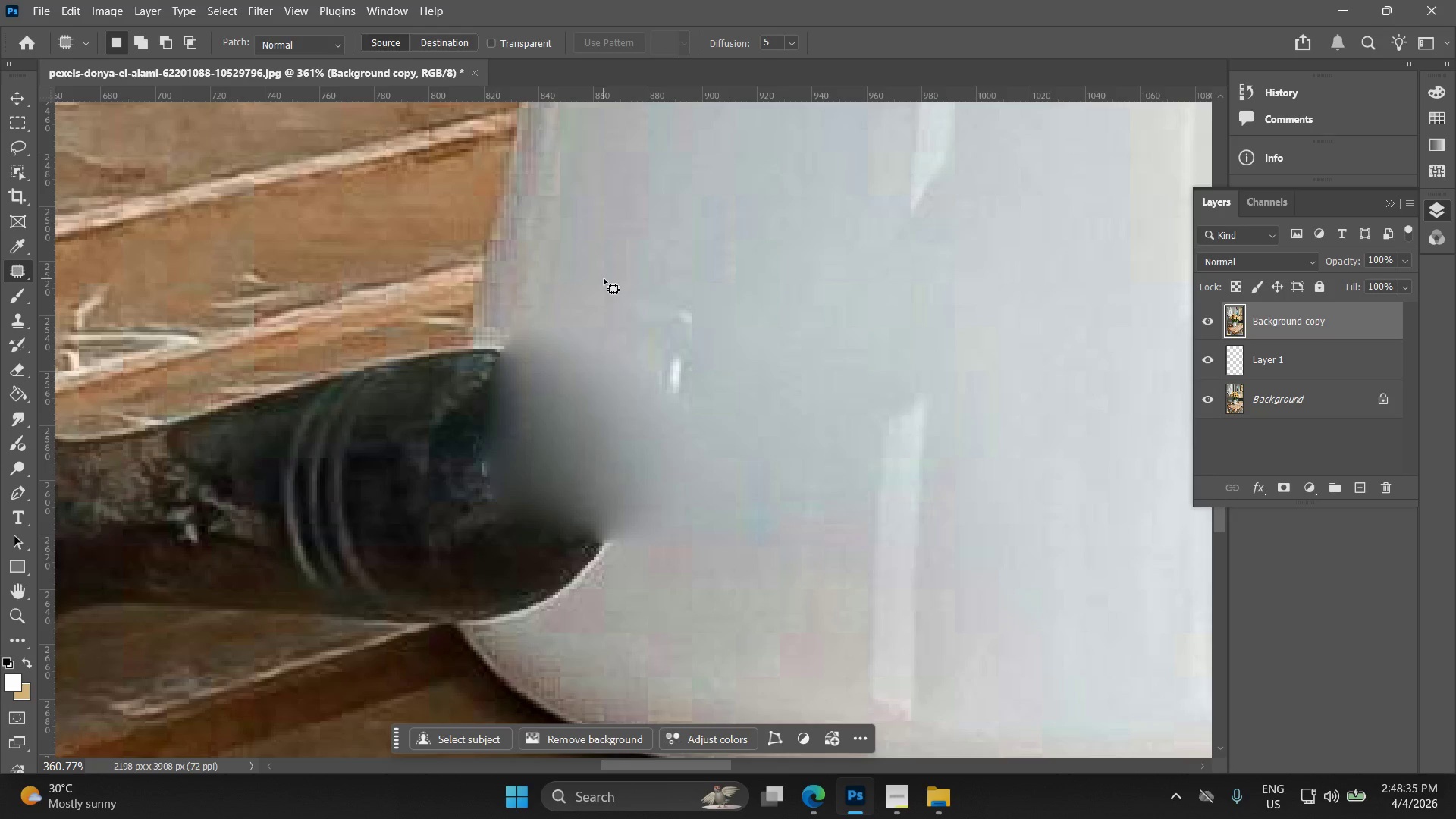 
key(Control+Z)
 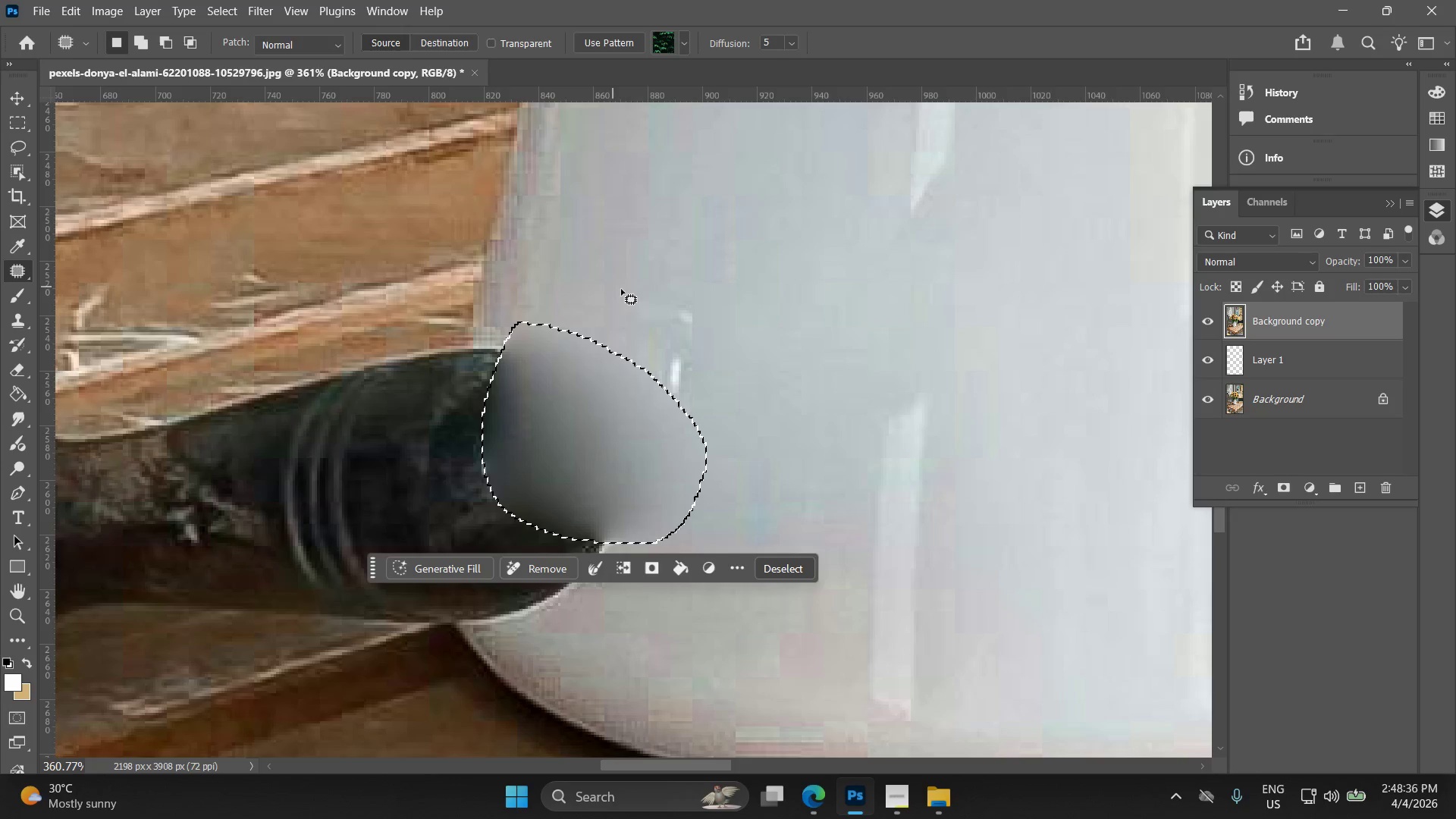 
left_click([651, 284])
 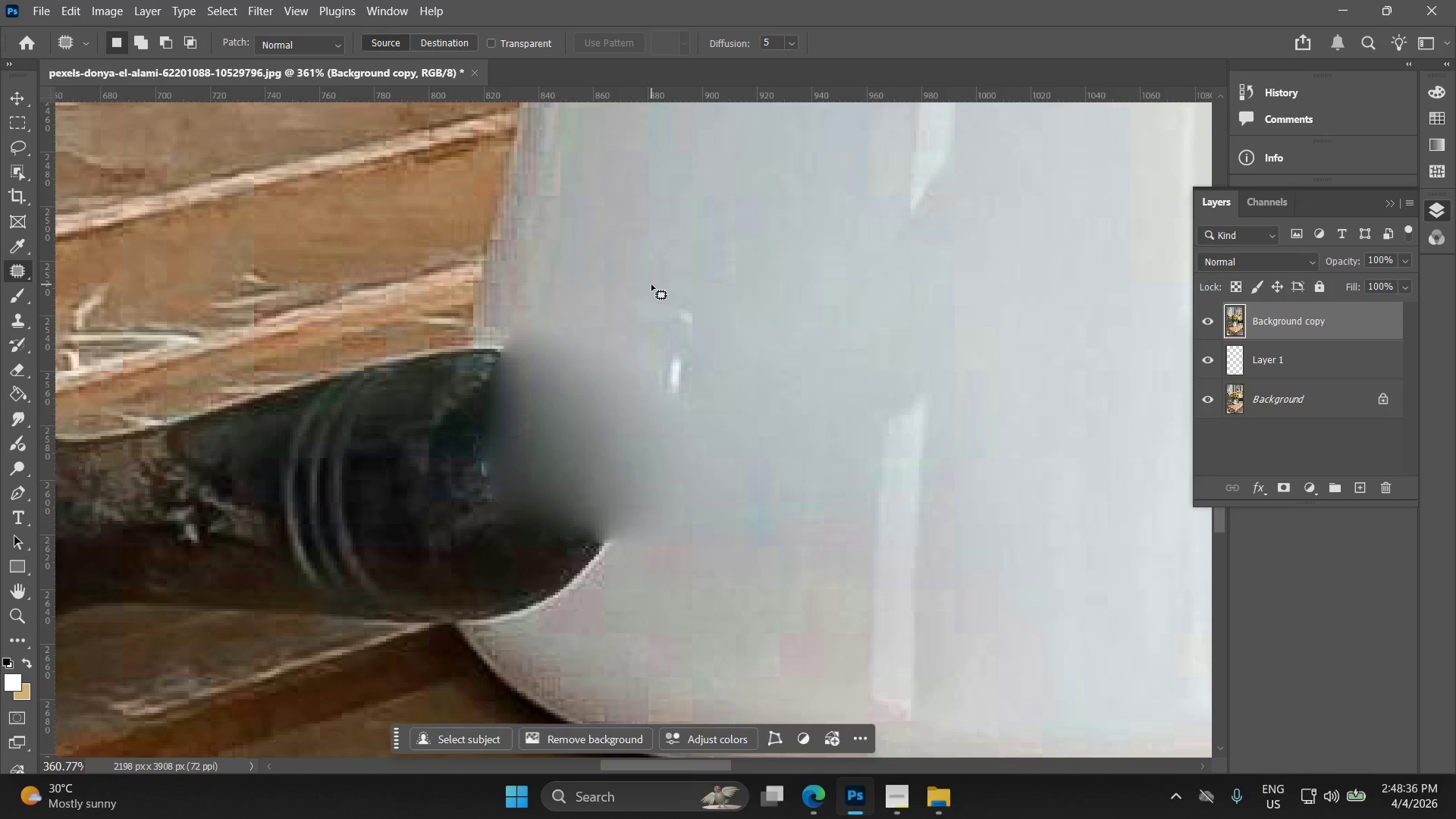 
key(Alt+AltLeft)
 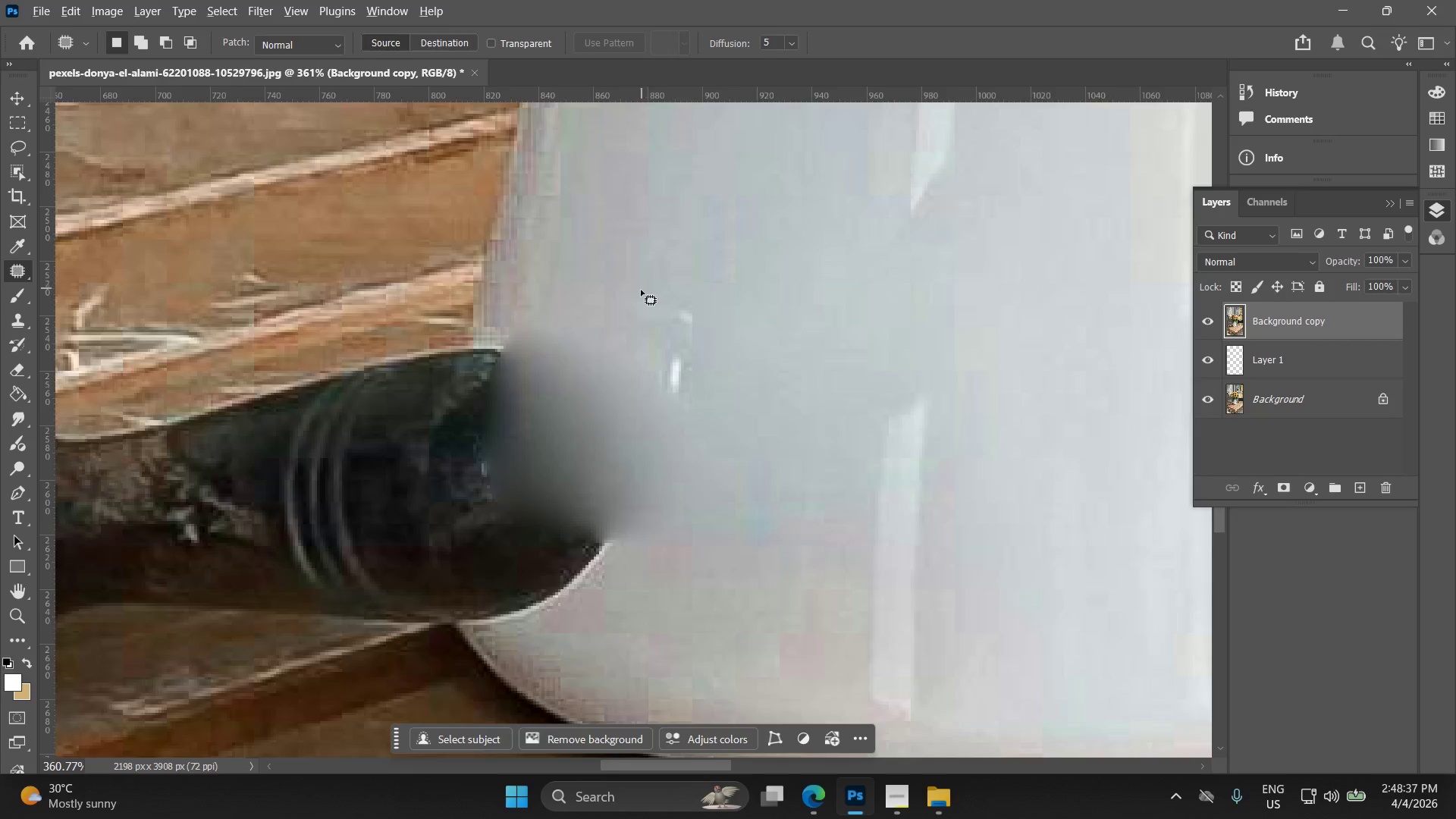 
hold_key(key=Space, duration=0.64)
 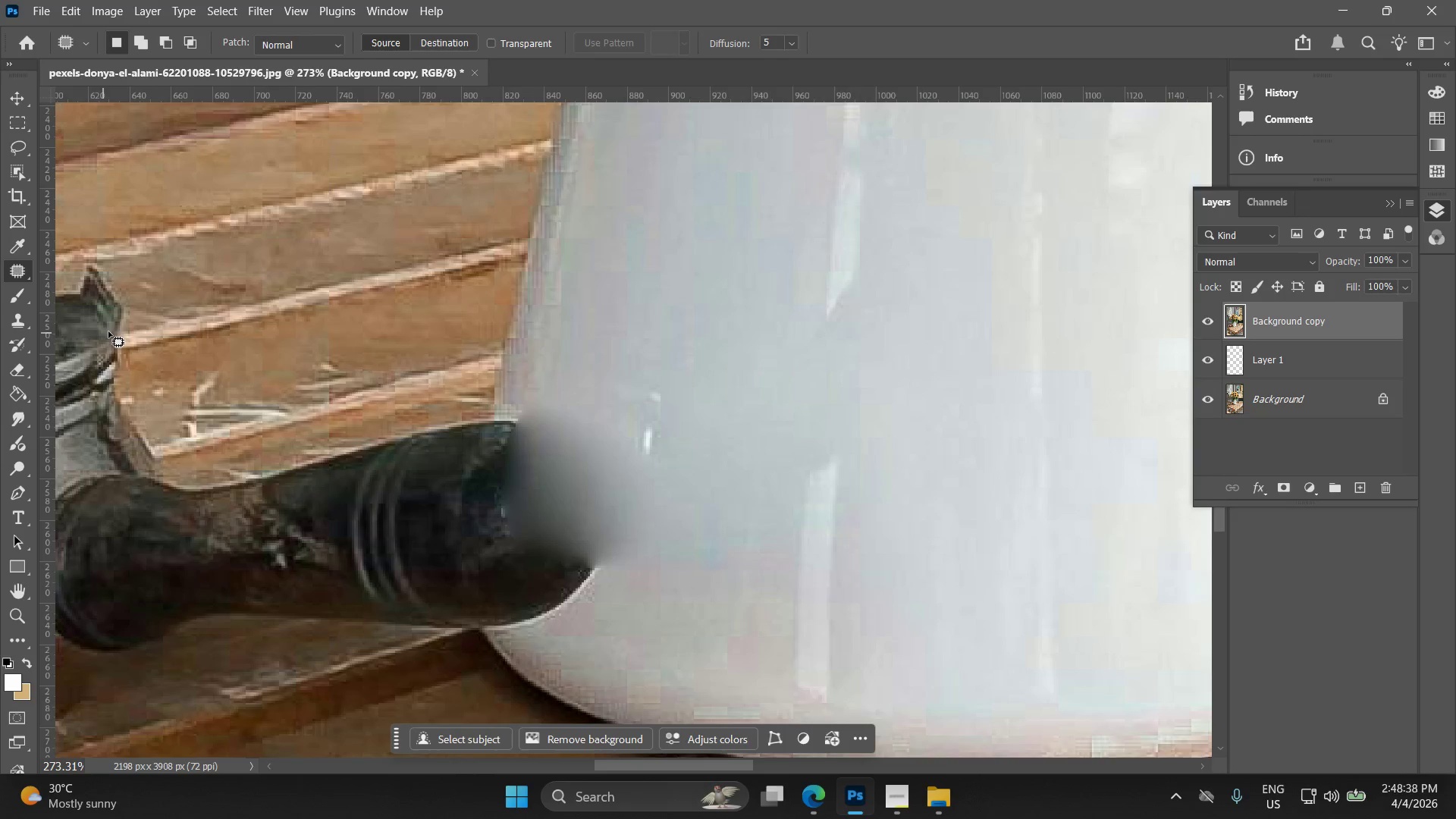 
left_click_drag(start_coordinate=[604, 283], to_coordinate=[588, 366])
 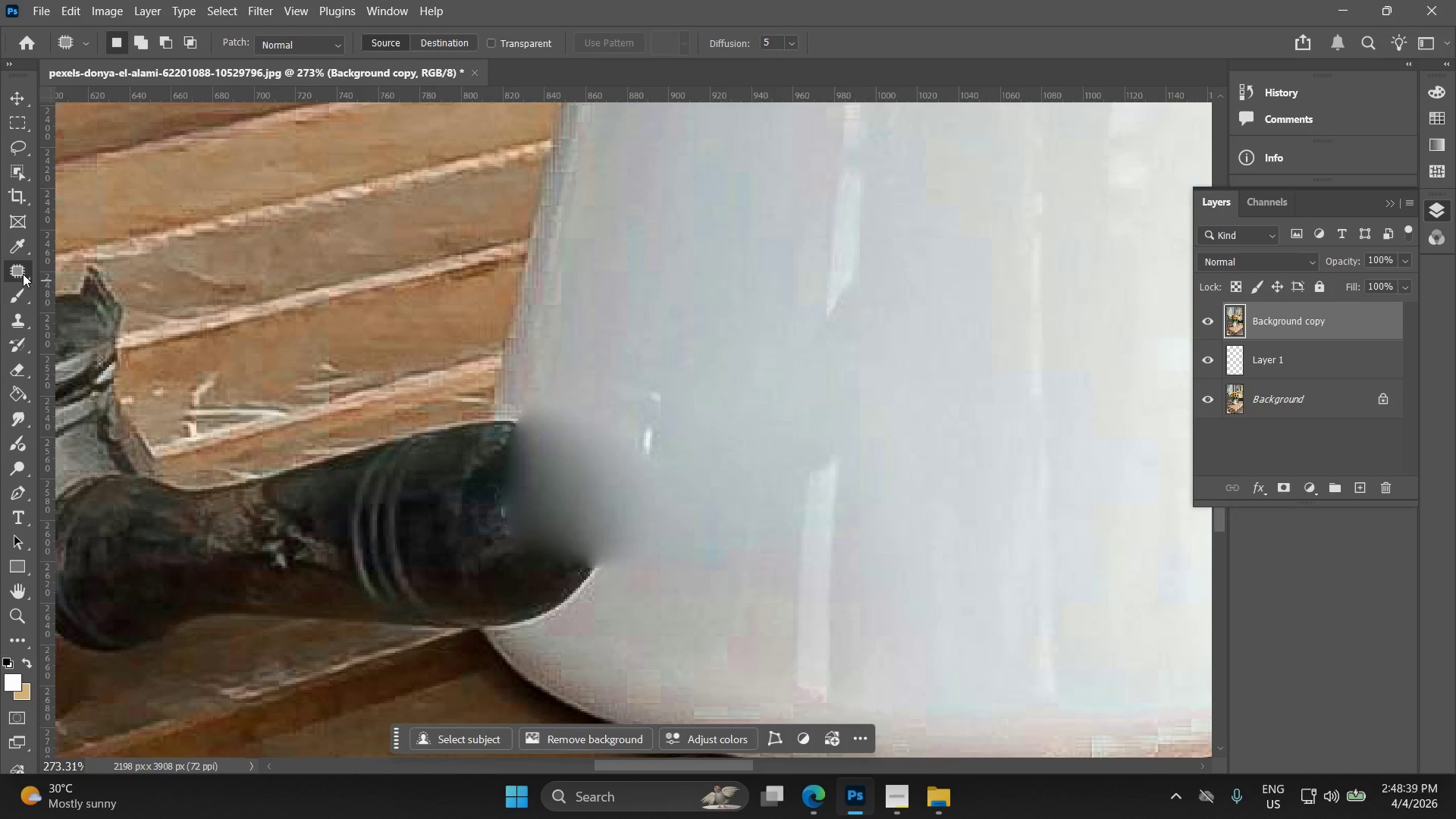 
scroll: coordinate [628, 304], scroll_direction: down, amount: 3.0
 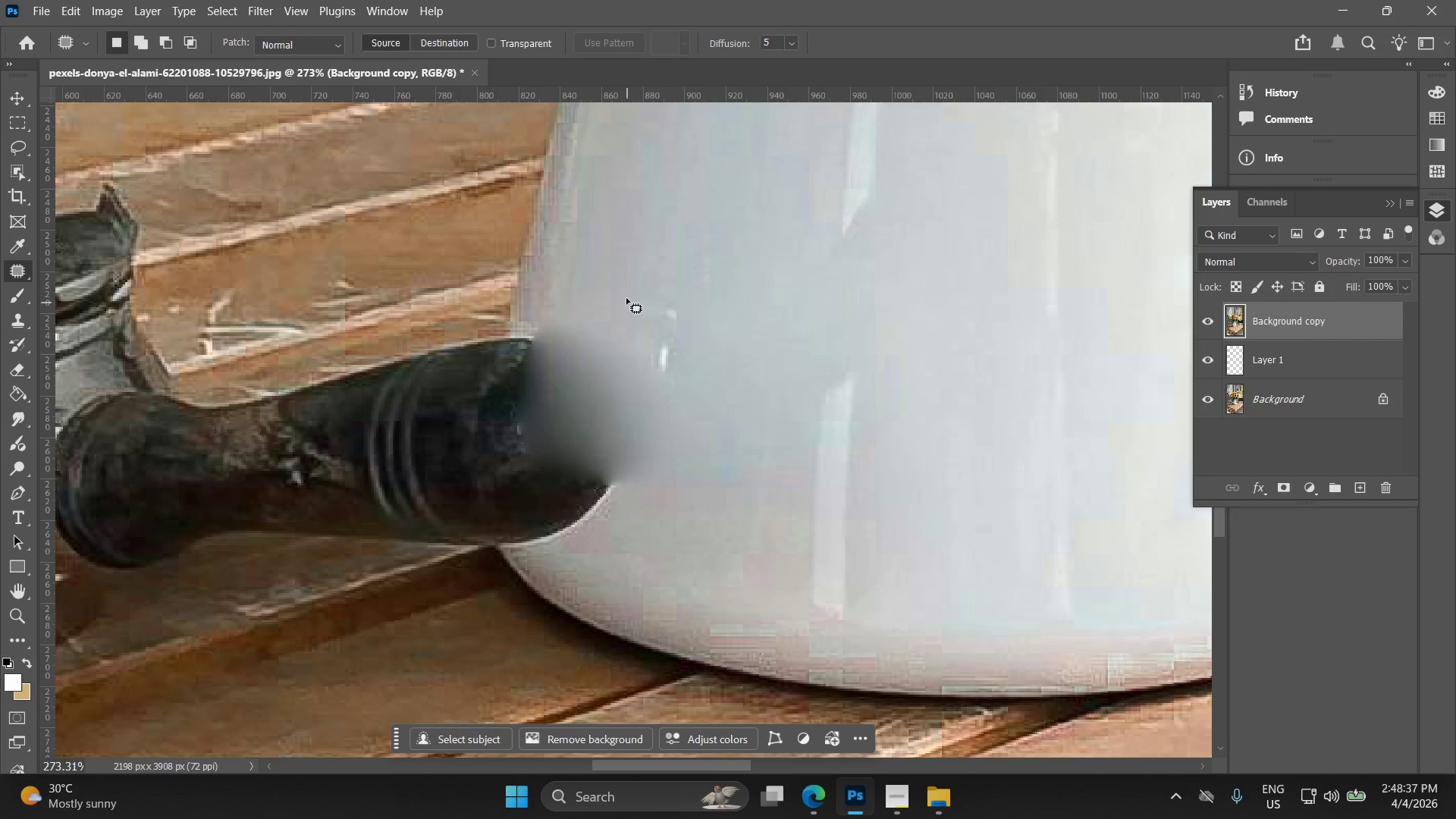 
right_click([22, 268])
 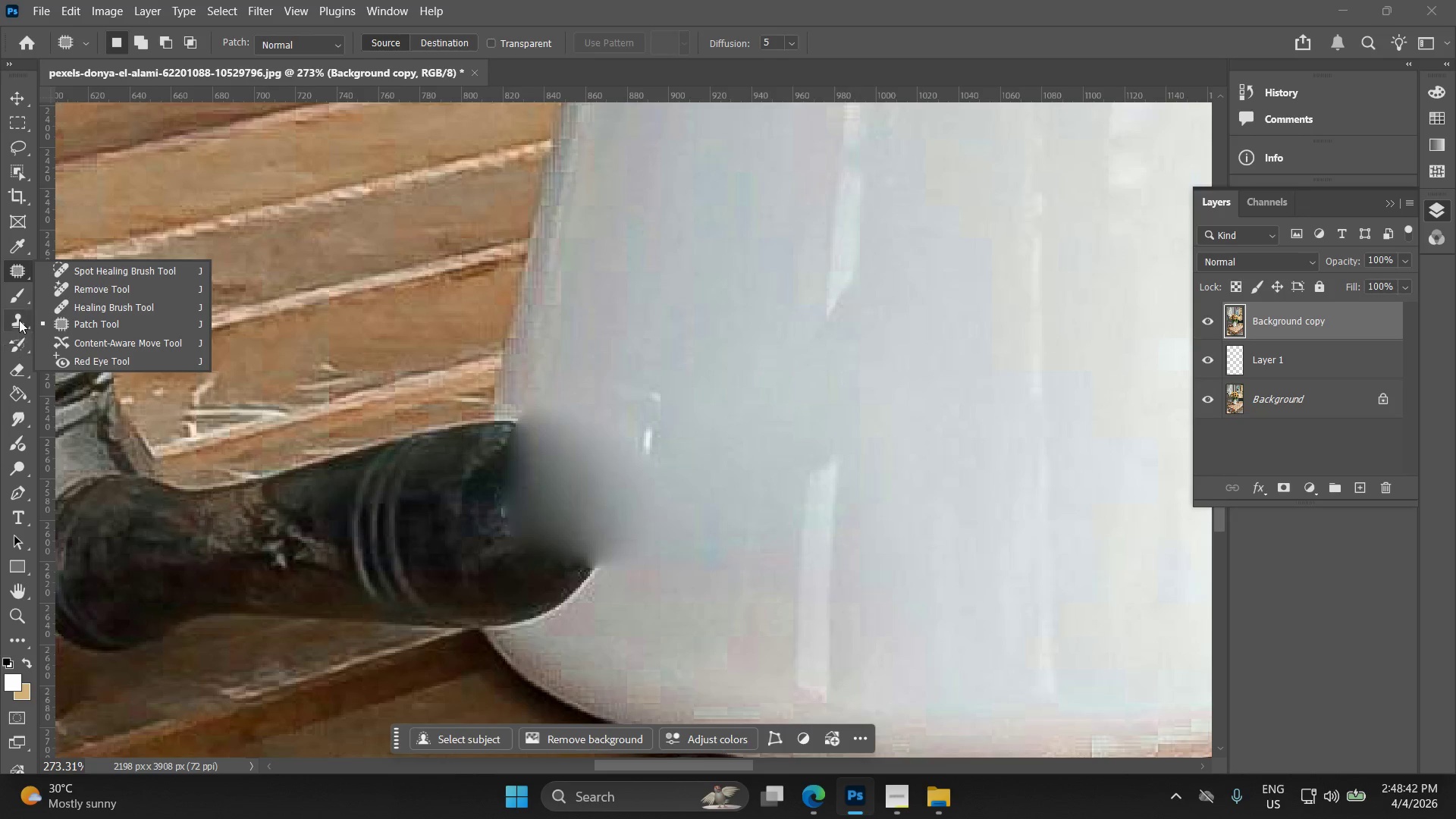 
double_click([21, 318])
 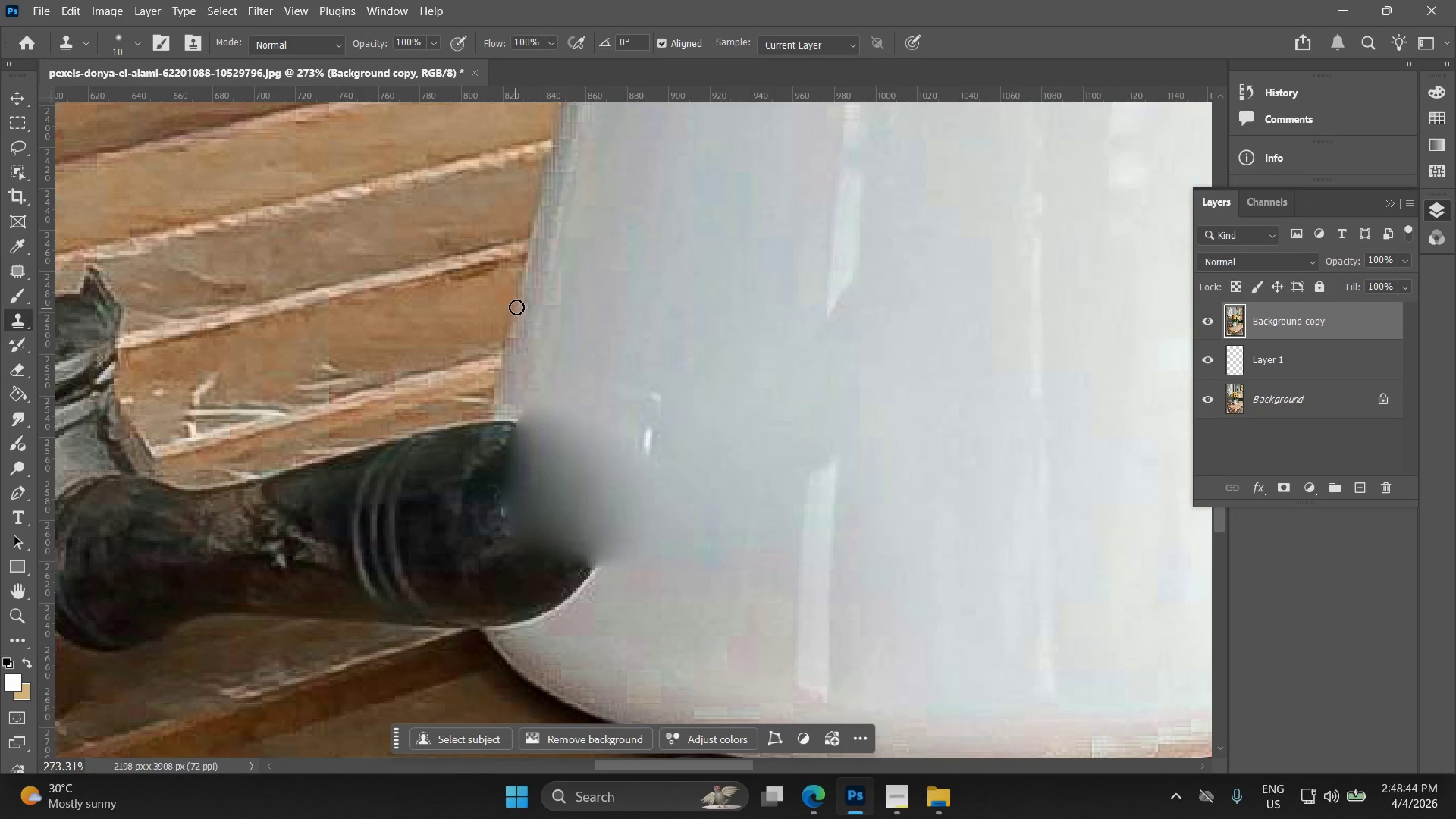 
hold_key(key=BracketRight, duration=0.88)
 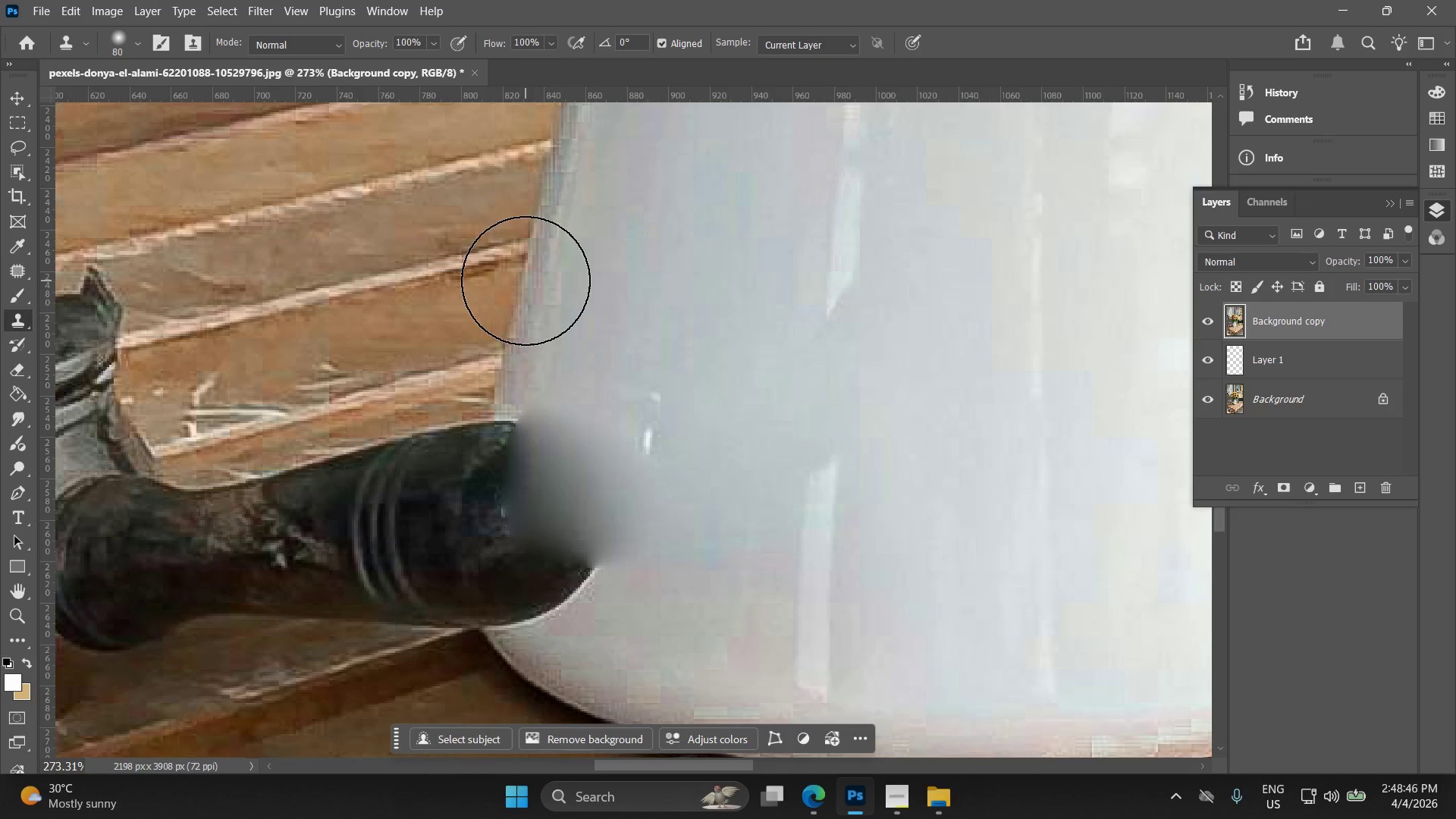 
key(Alt+Meta+MetaLeft)
 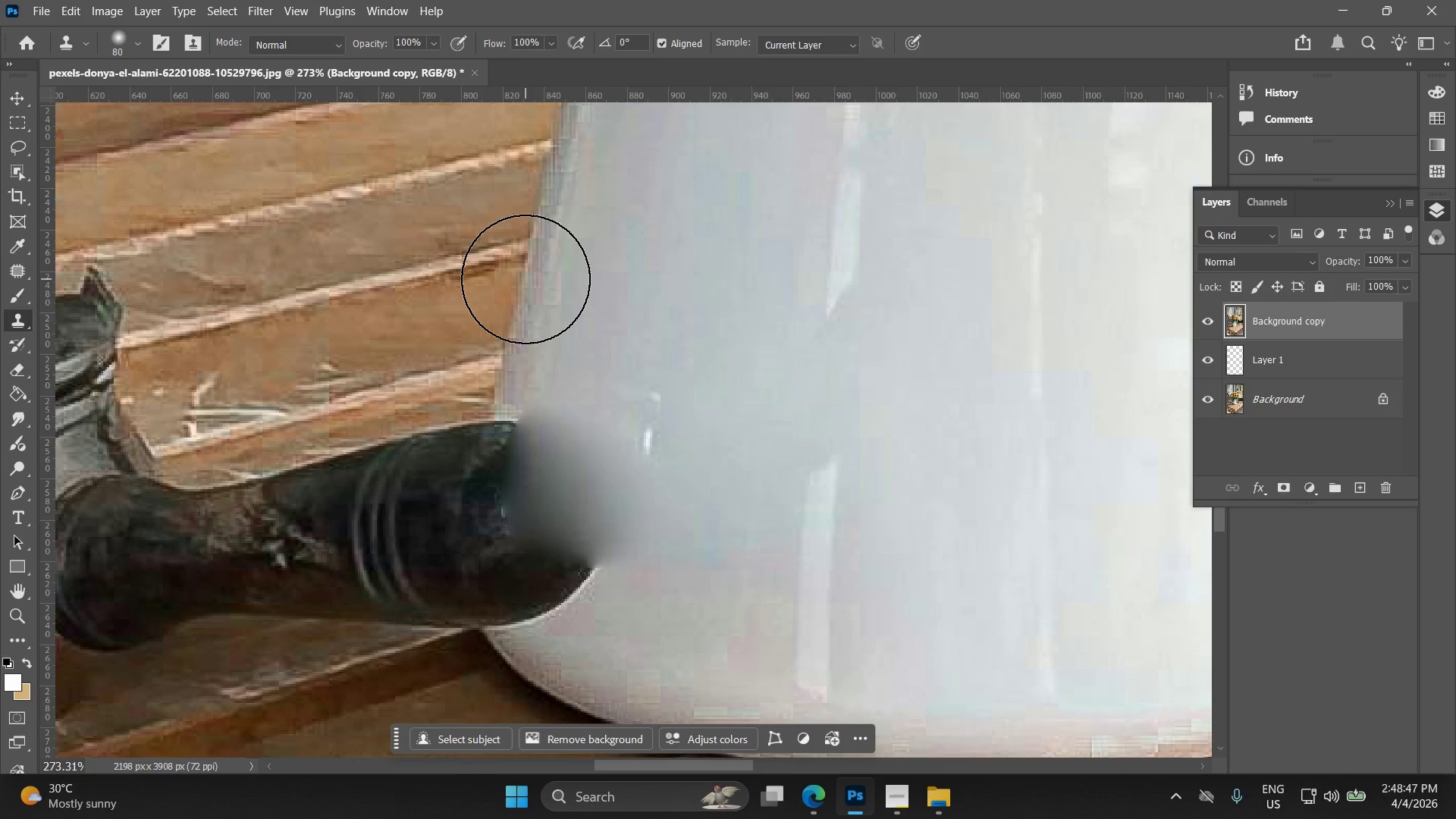 
key(Alt+AltLeft)
 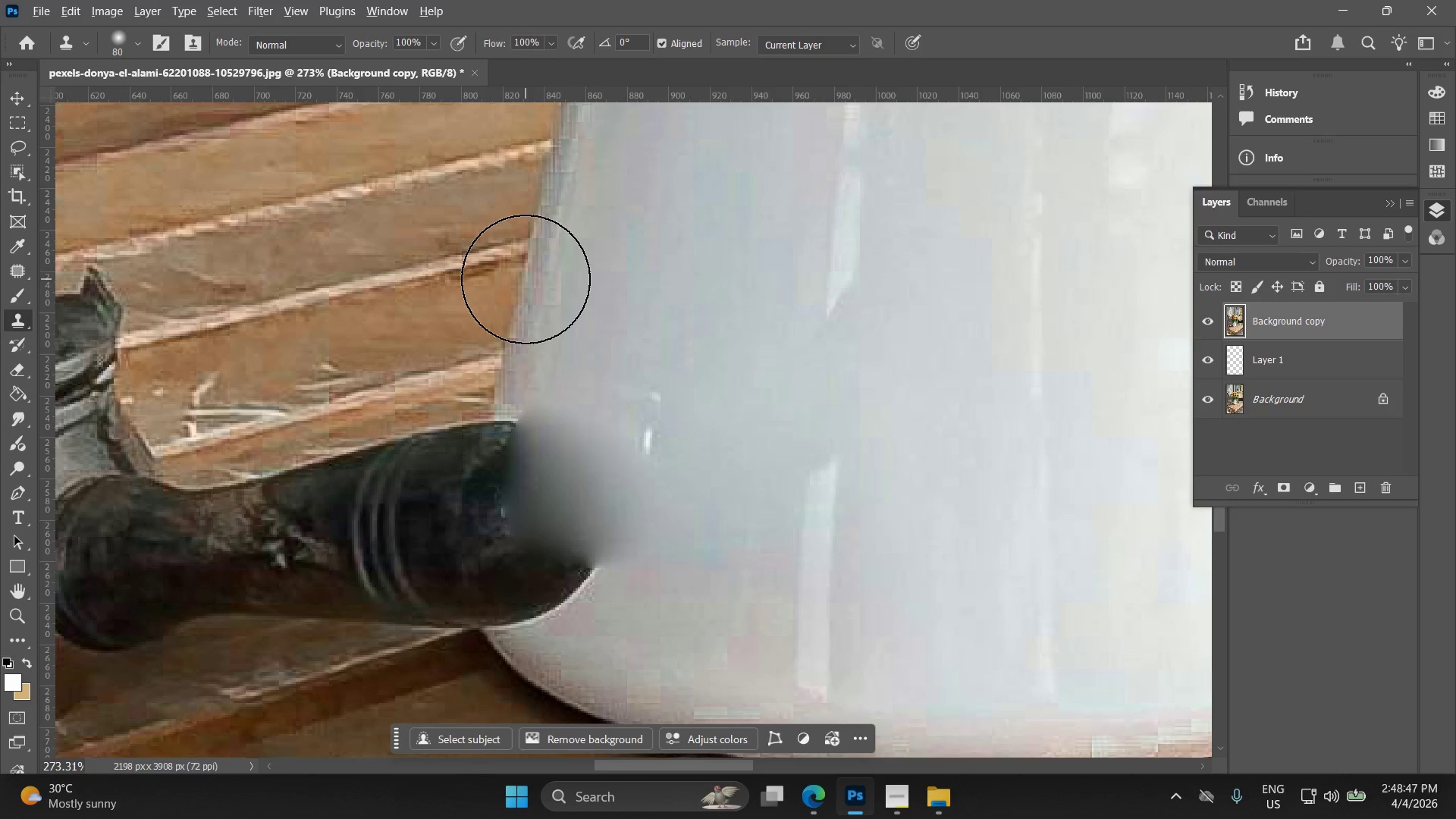 
hold_key(key=AltLeft, duration=0.97)
left_click([525, 275])
 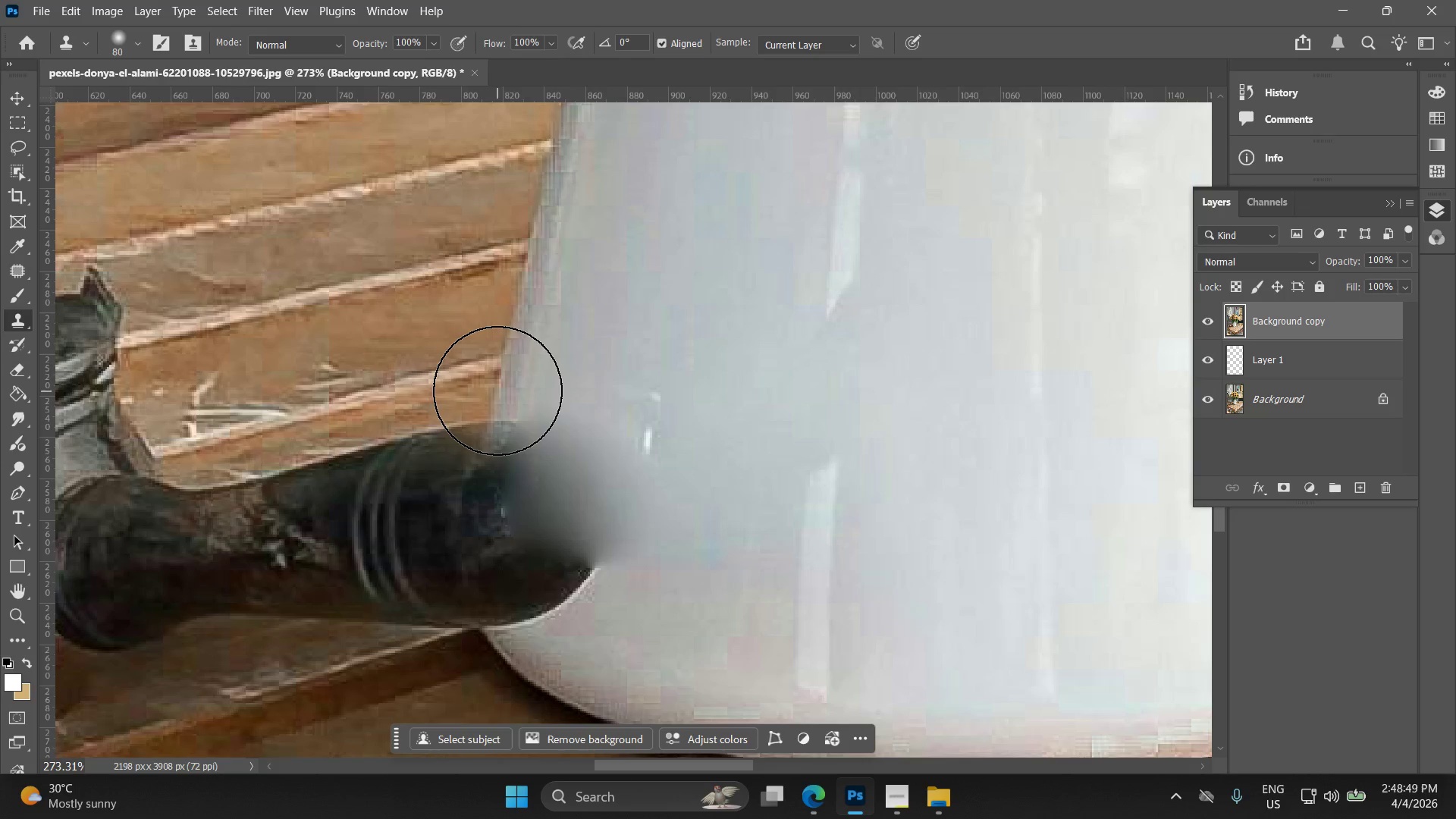 
left_click_drag(start_coordinate=[497, 391], to_coordinate=[530, 519])
 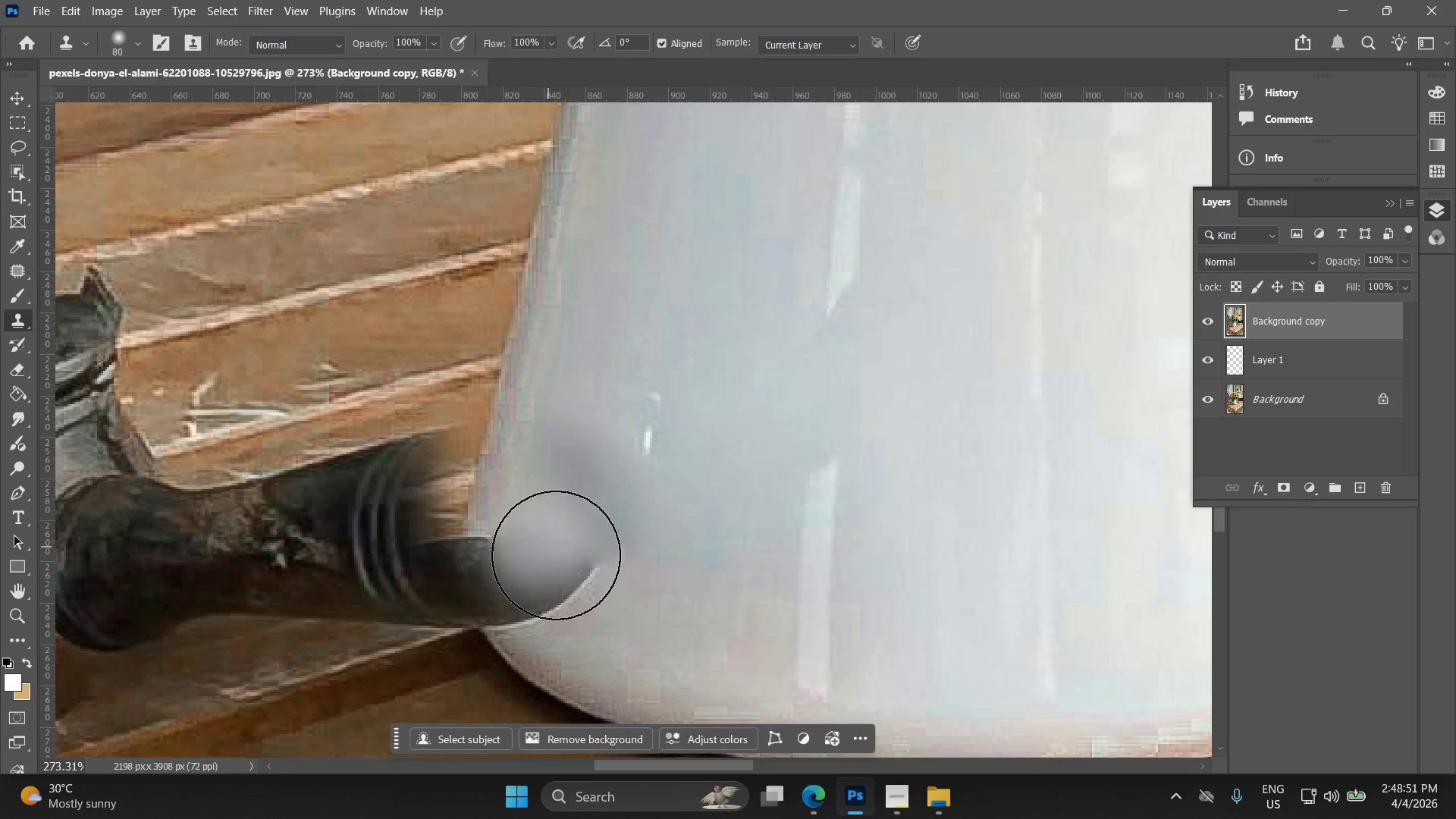 
hold_key(key=Space, duration=0.5)
 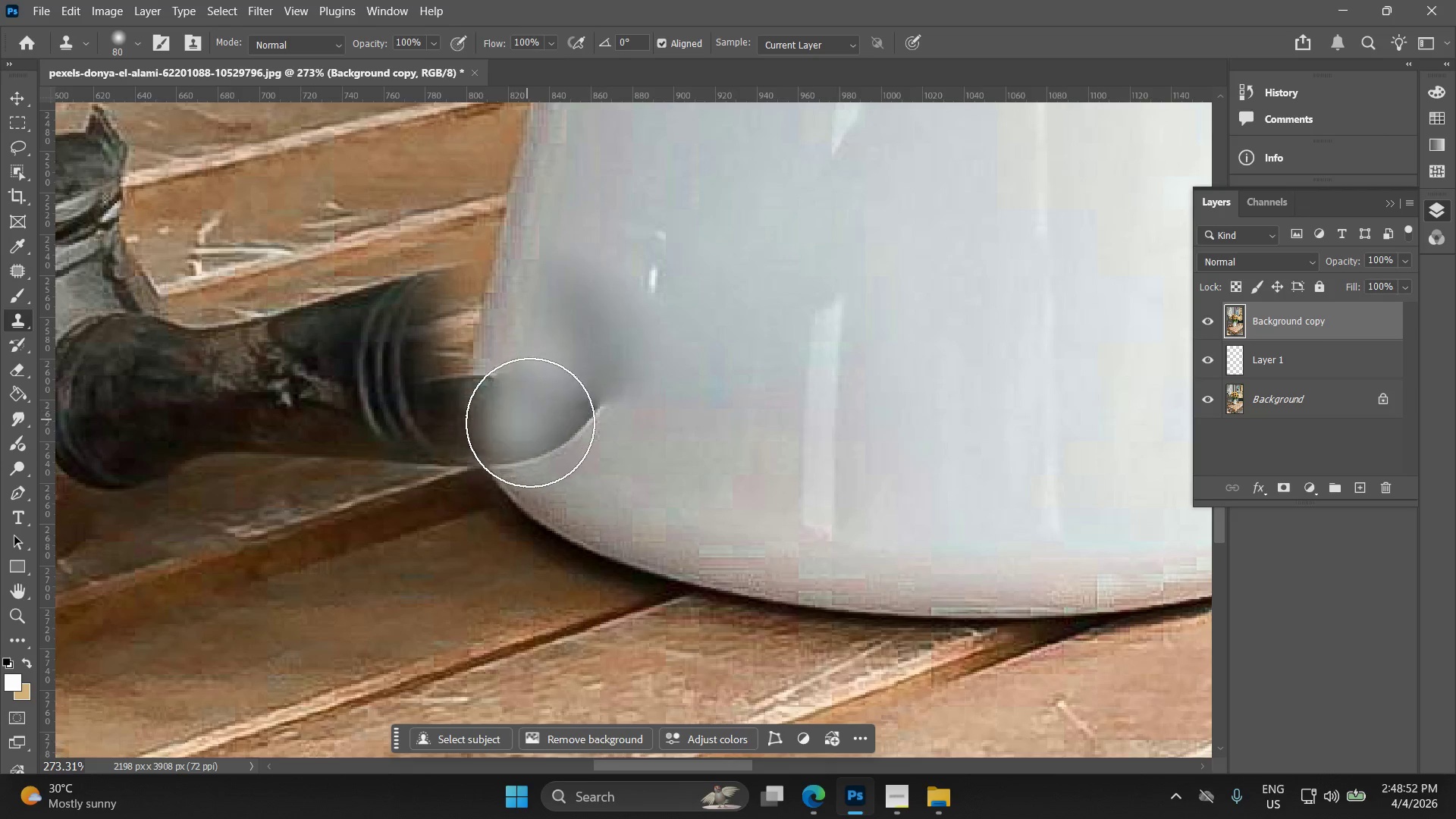 
left_click_drag(start_coordinate=[563, 537], to_coordinate=[568, 375])
 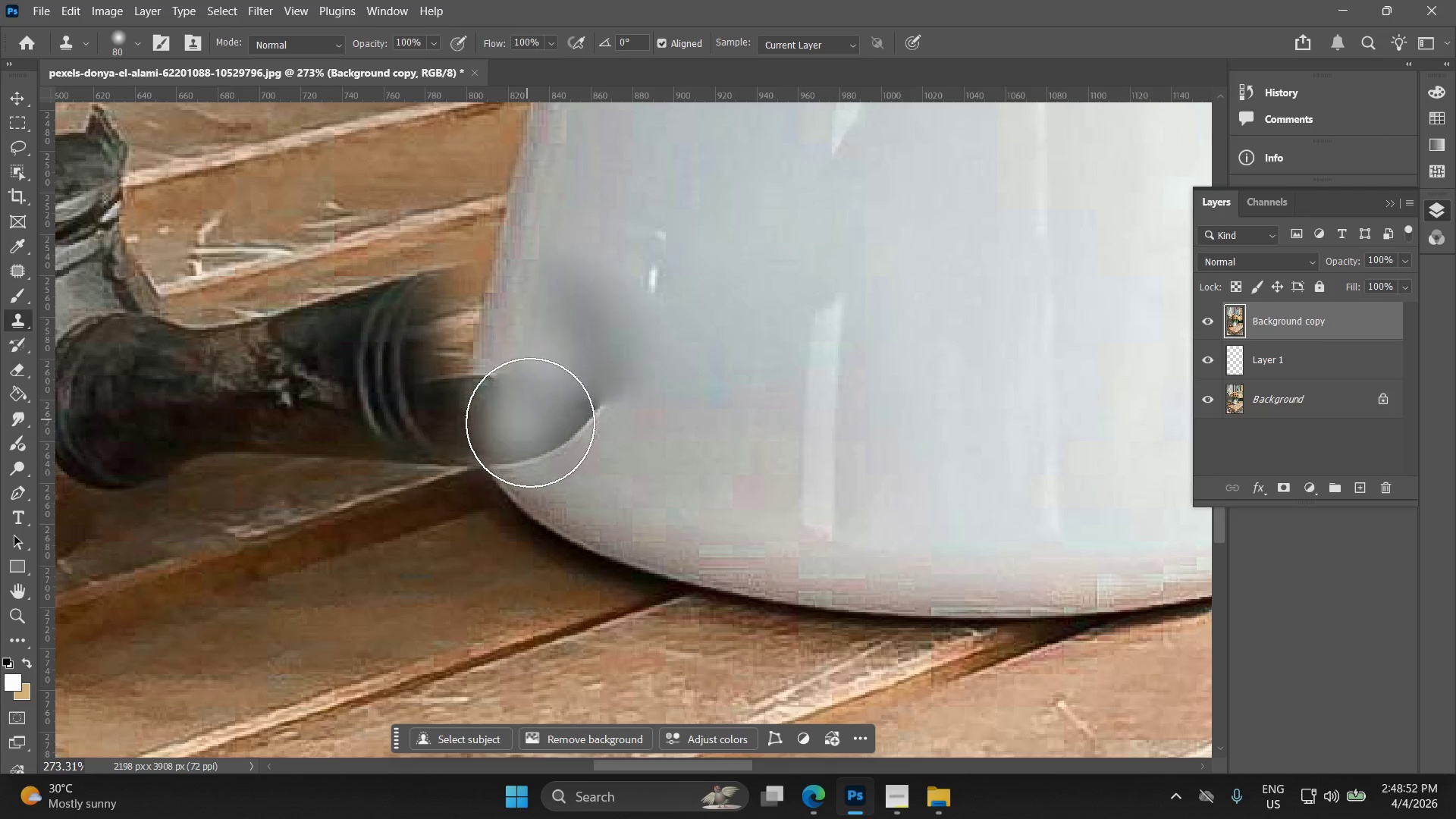 
hold_key(key=AltLeft, duration=0.92)
left_click([509, 497])
 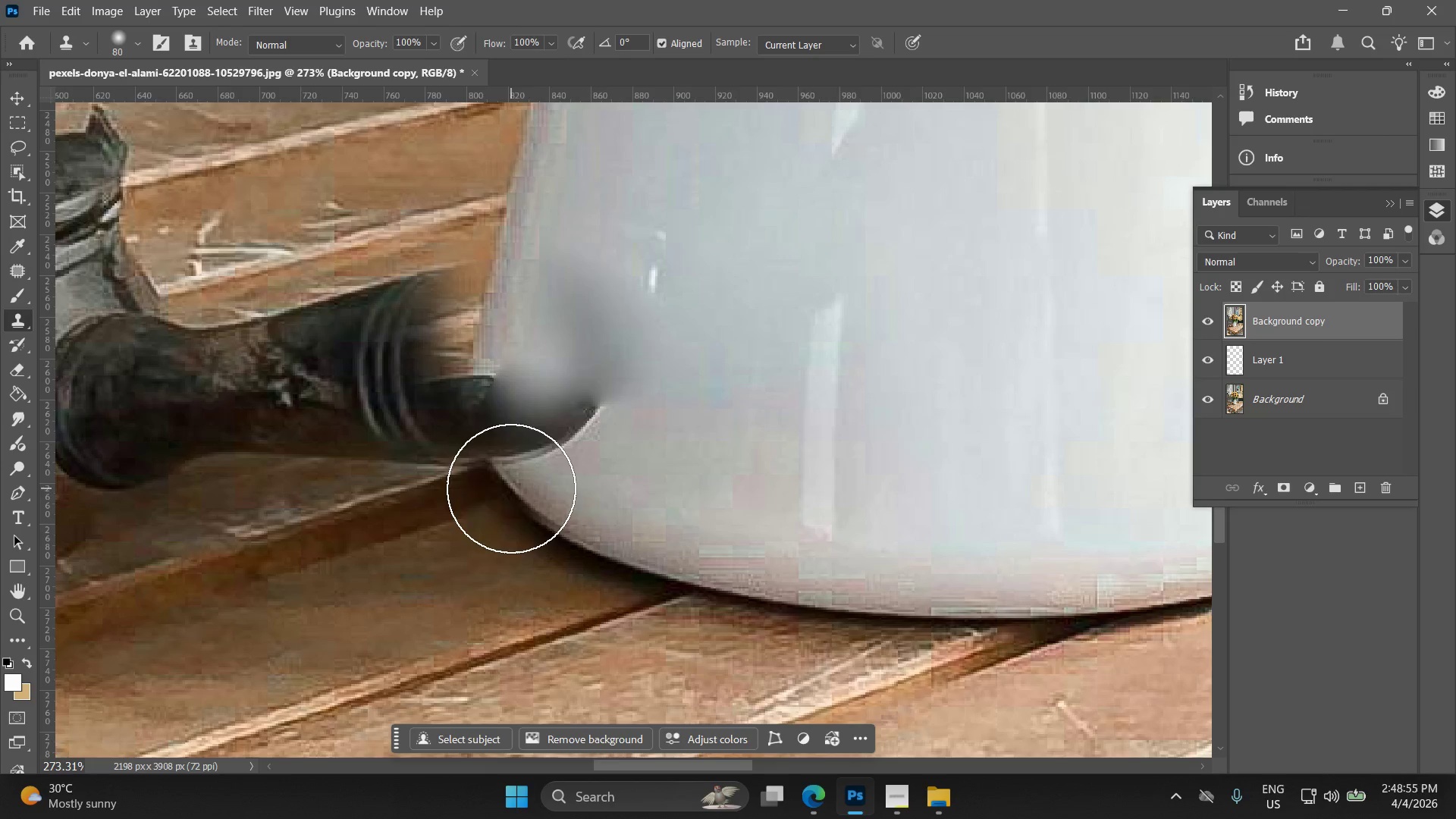 
left_click_drag(start_coordinate=[513, 495], to_coordinate=[485, 435])
 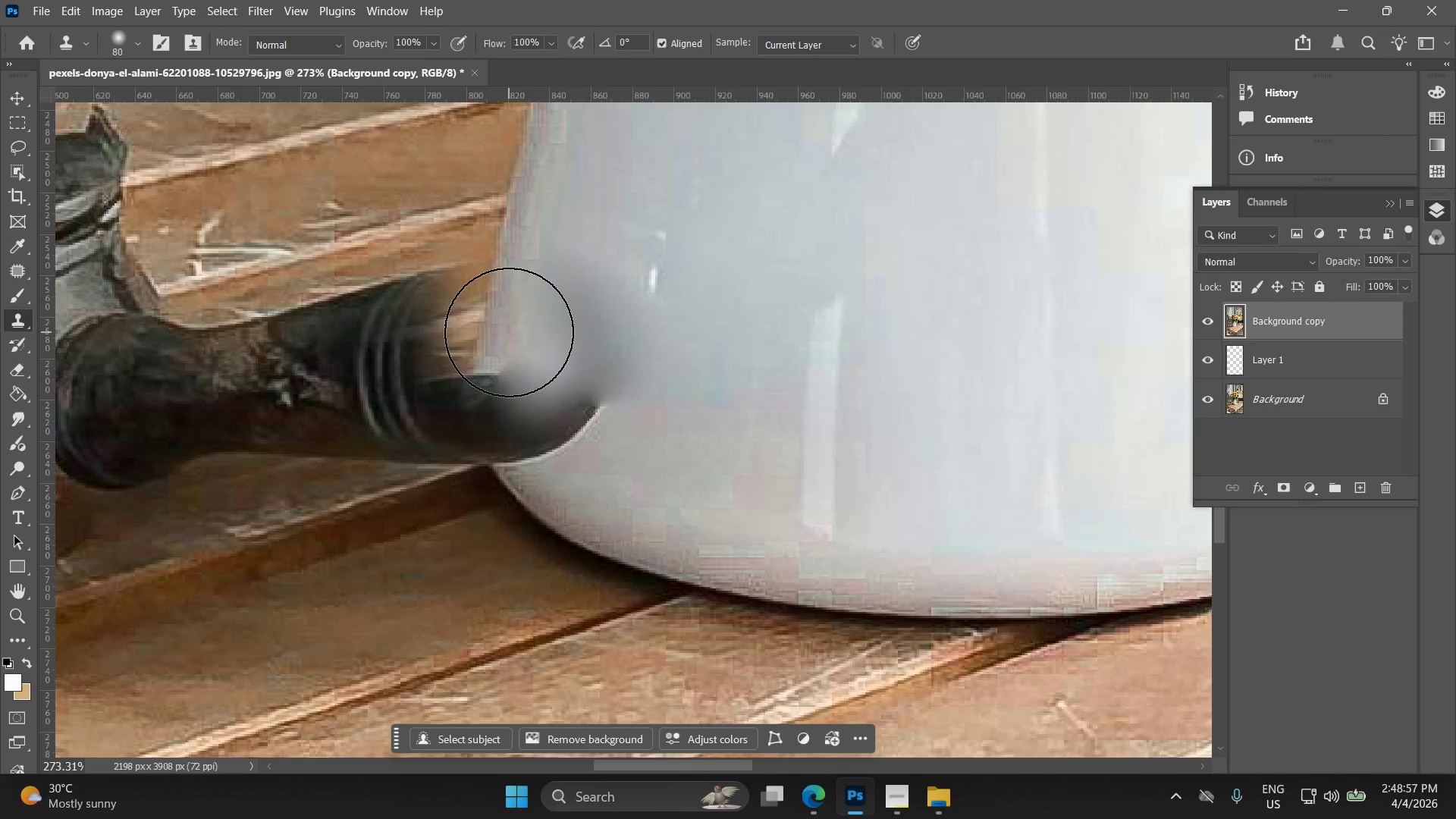 
hold_key(key=AltLeft, duration=1.5)
 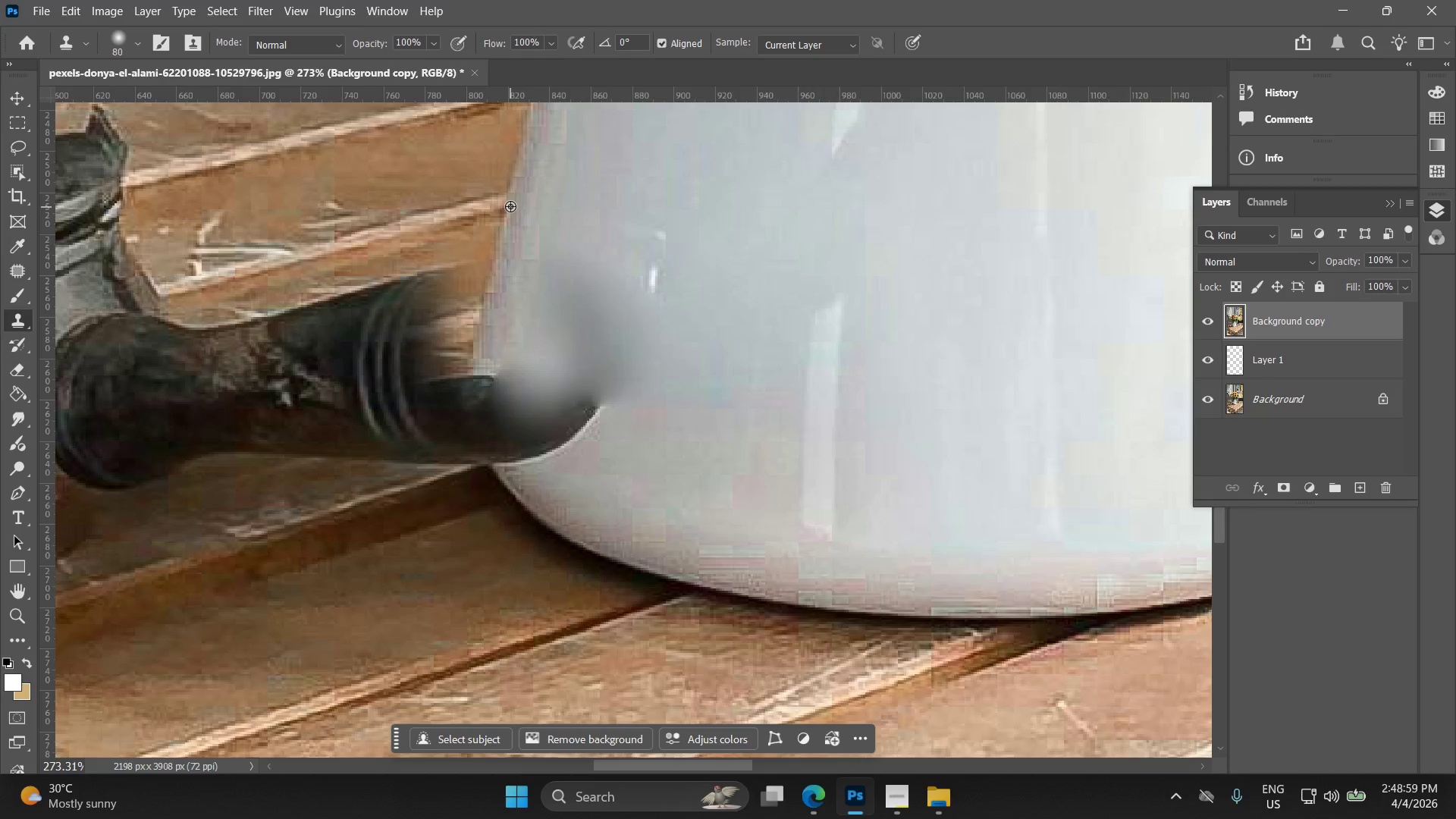 
key(Alt+AltLeft)
 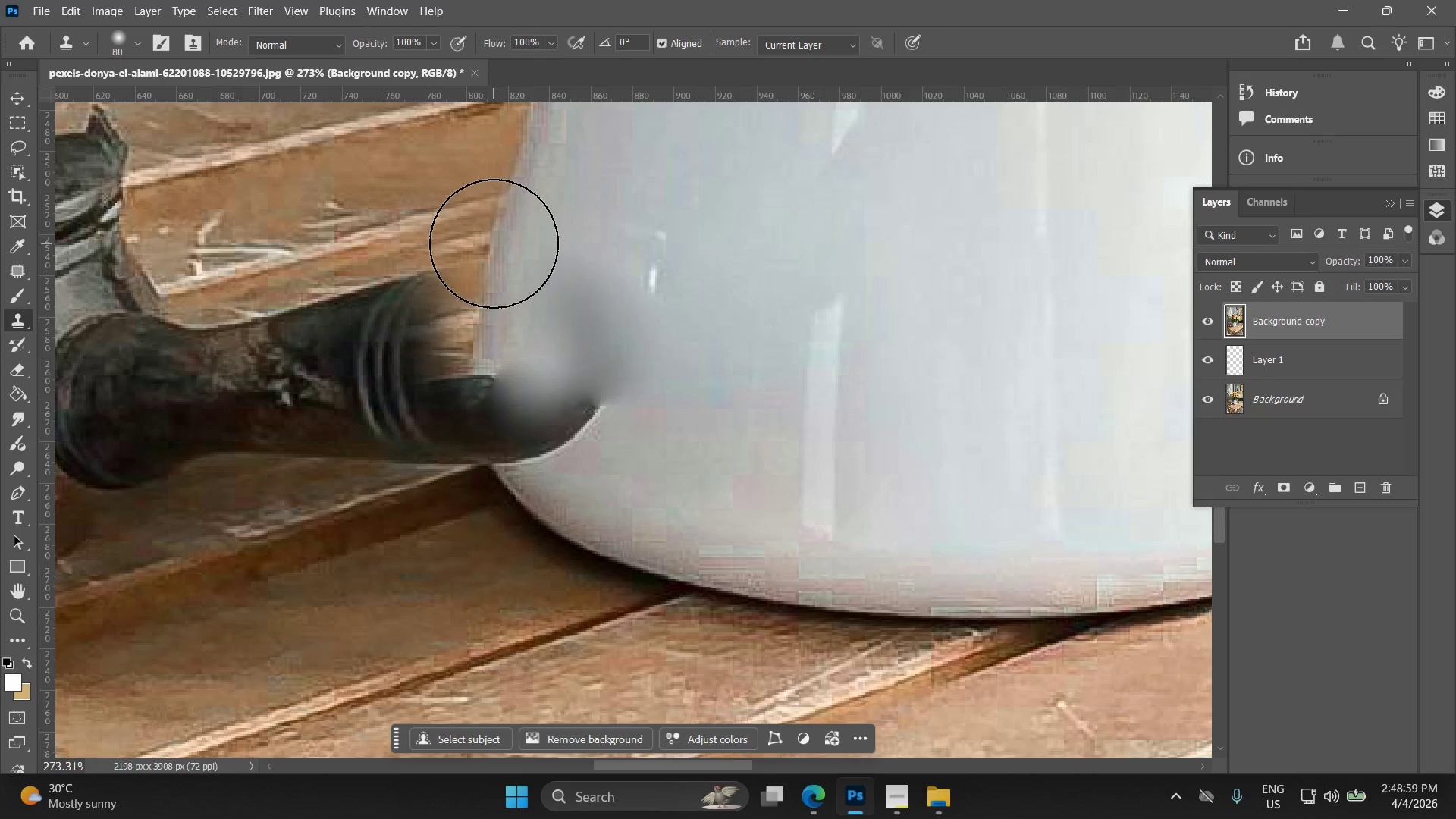 
left_click([510, 206])
 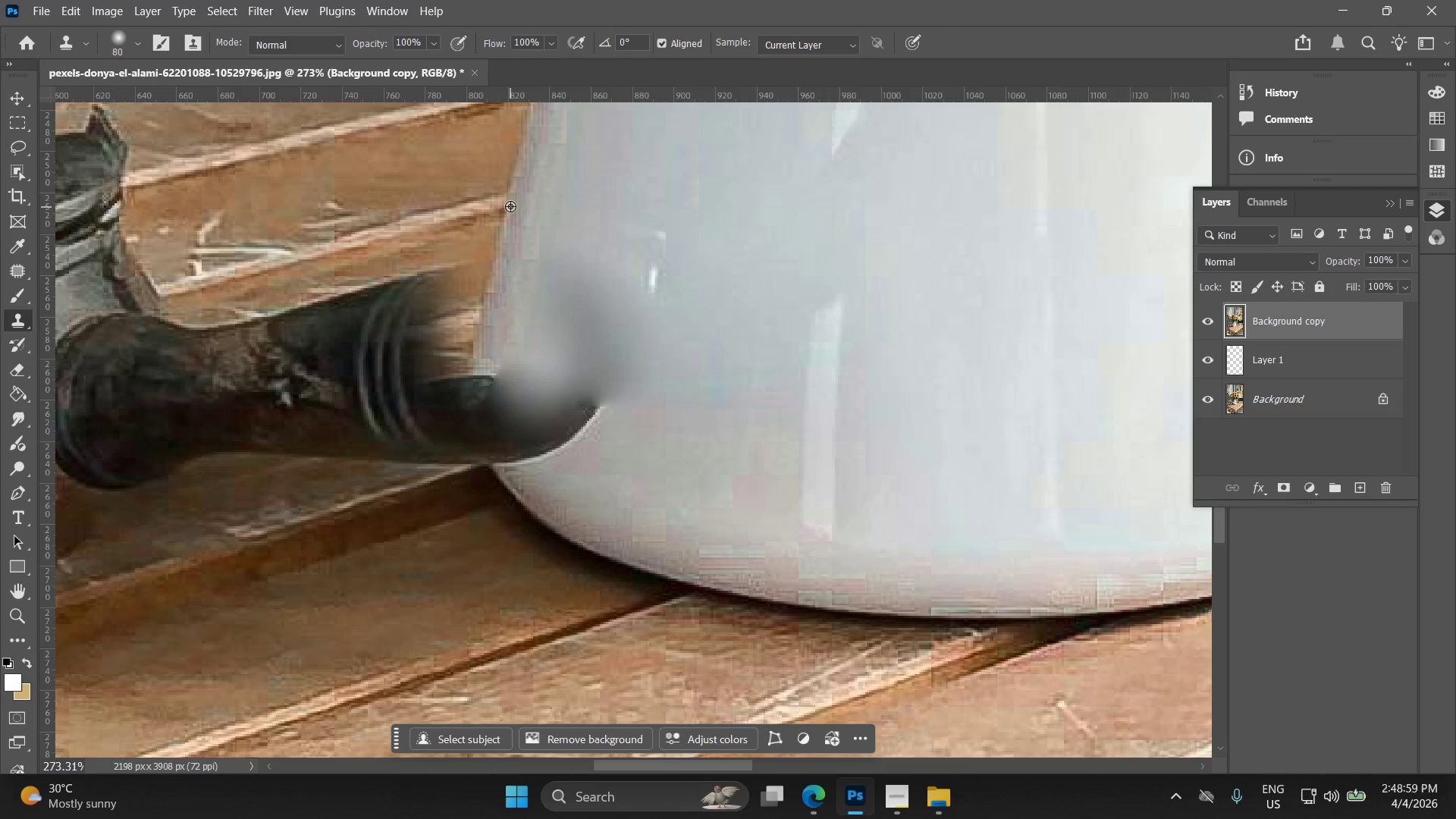 
key(Alt+AltLeft)
 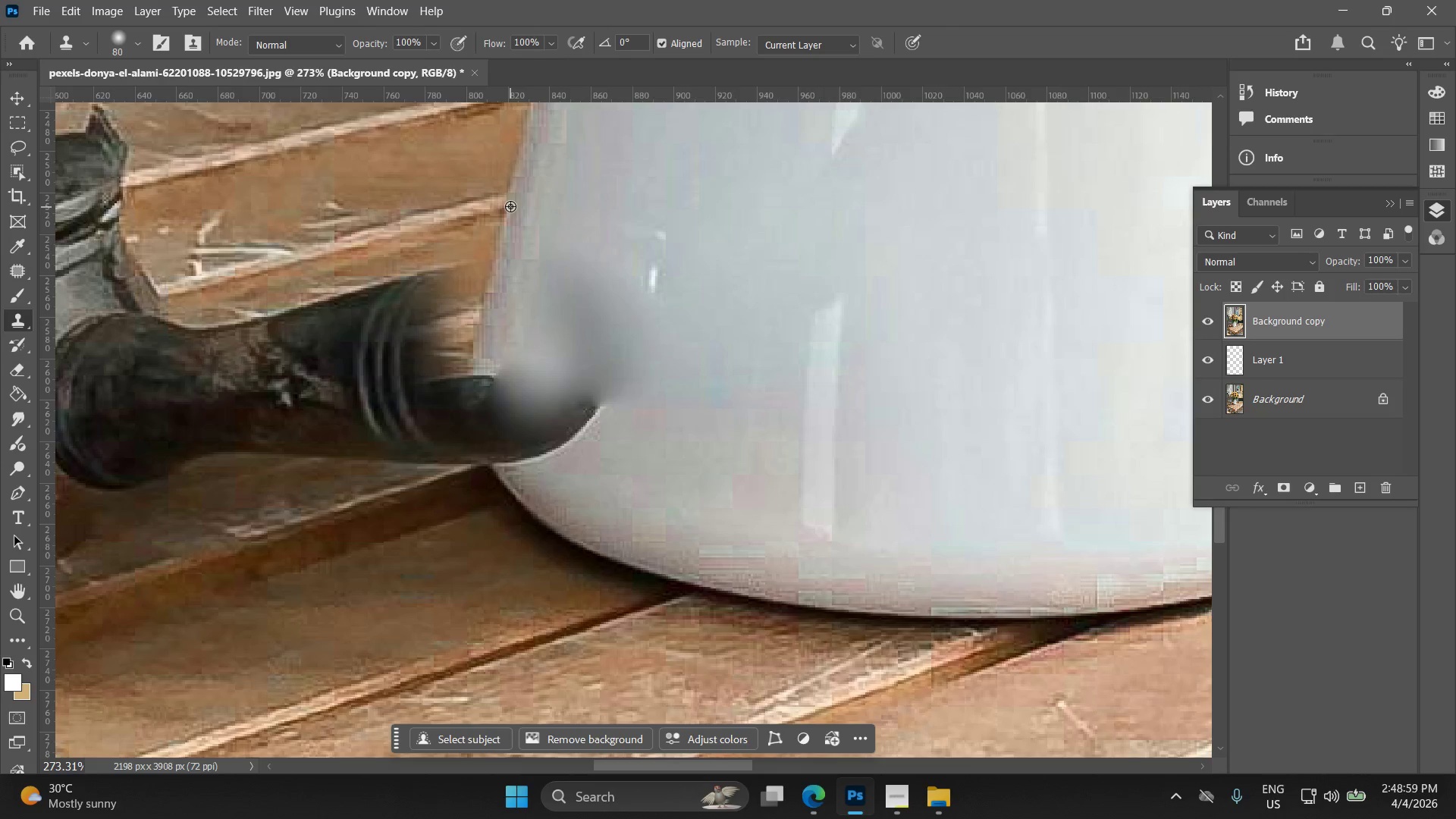 
key(Alt+AltLeft)
 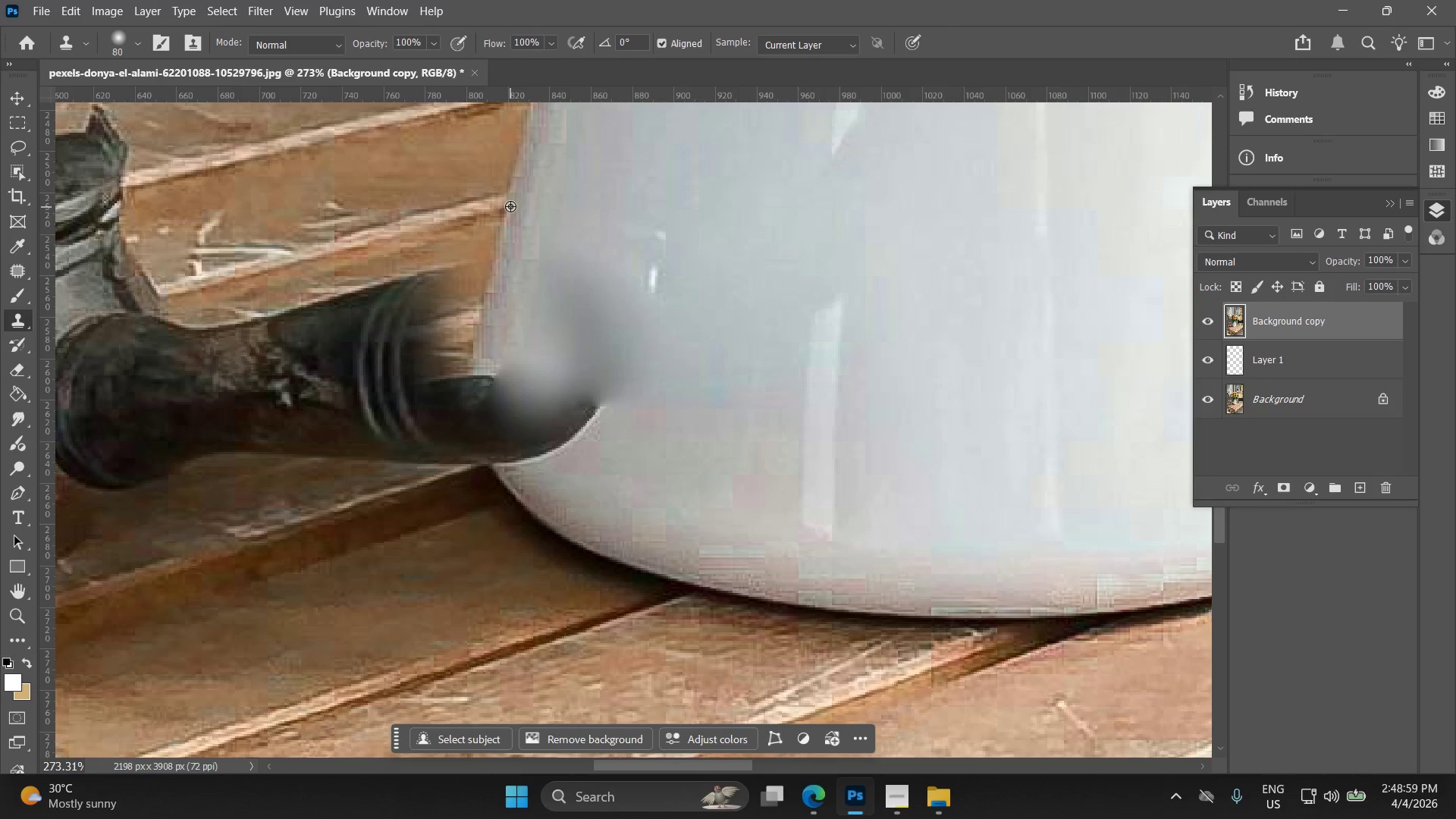 
key(Alt+AltLeft)
 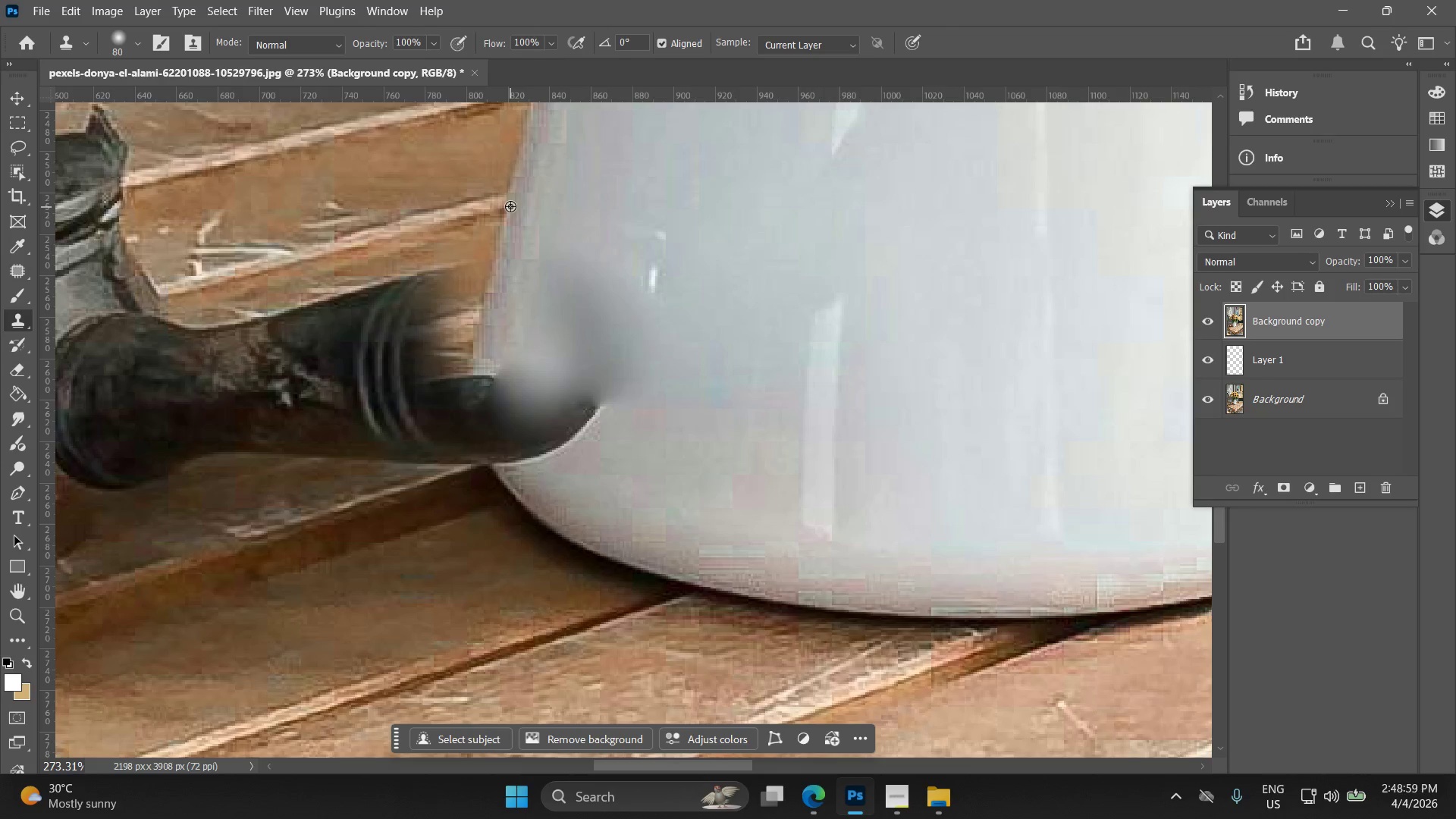 
key(Alt+AltLeft)
 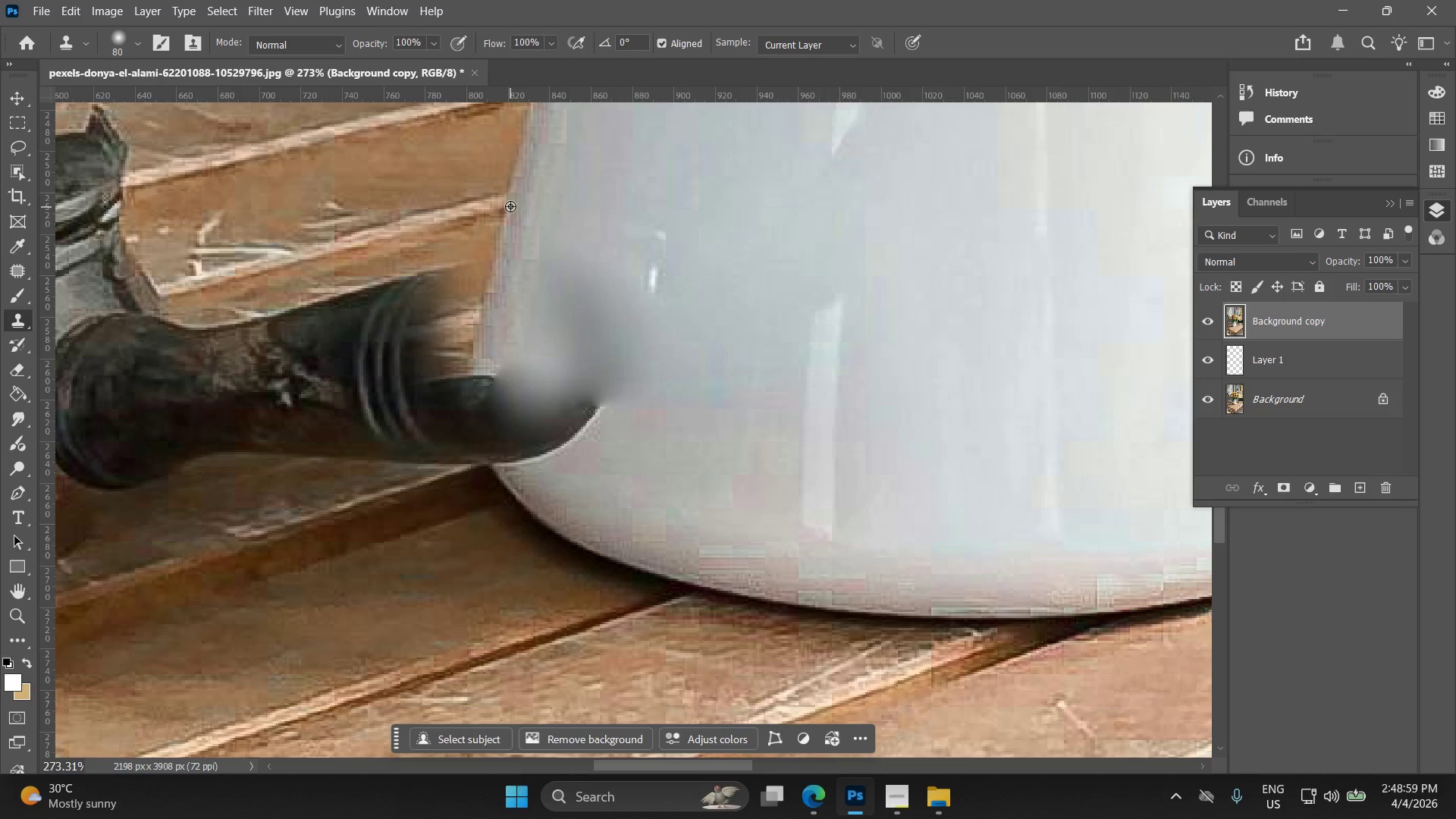 
key(Alt+AltLeft)
 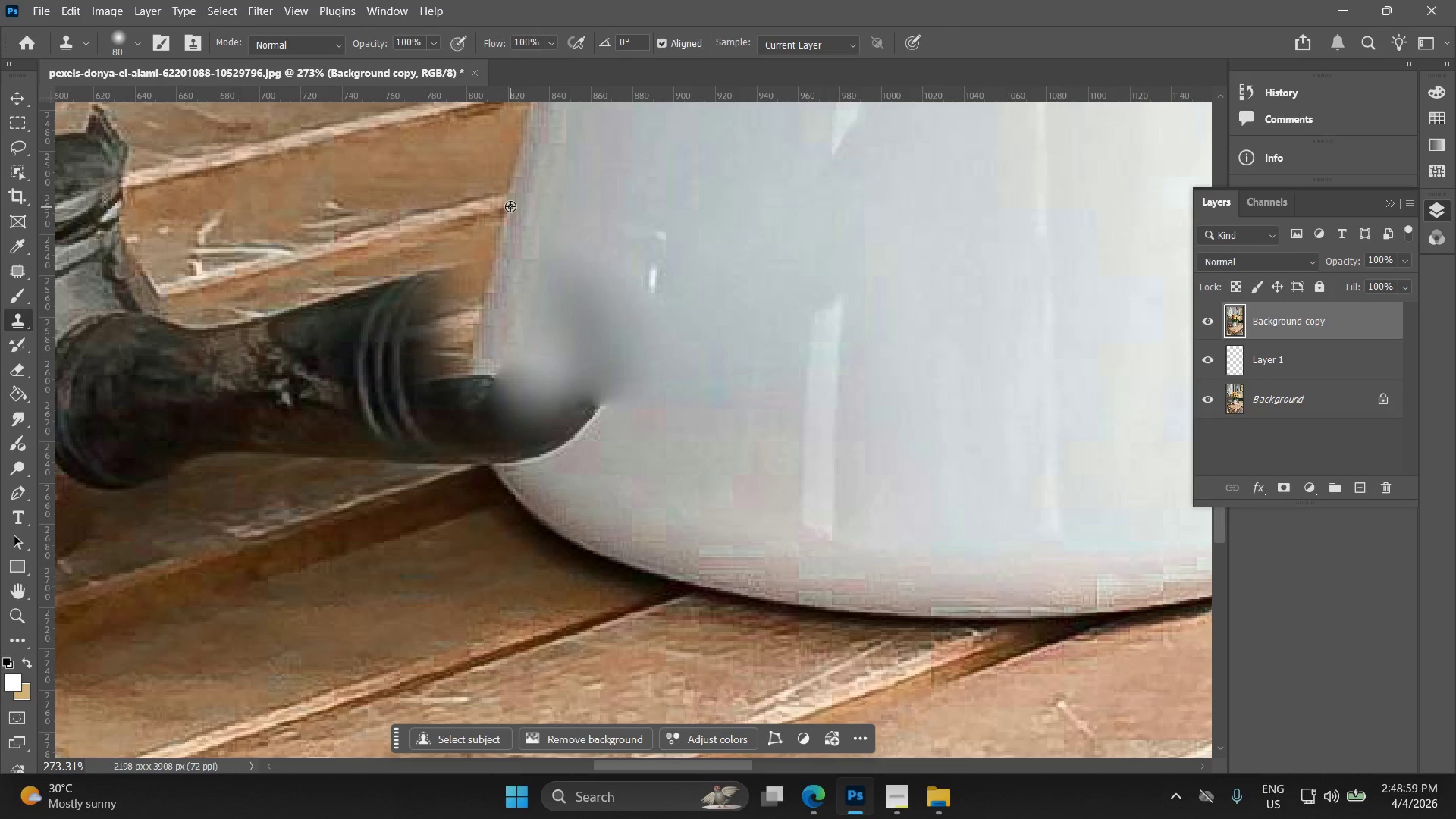 
key(Alt+AltLeft)
 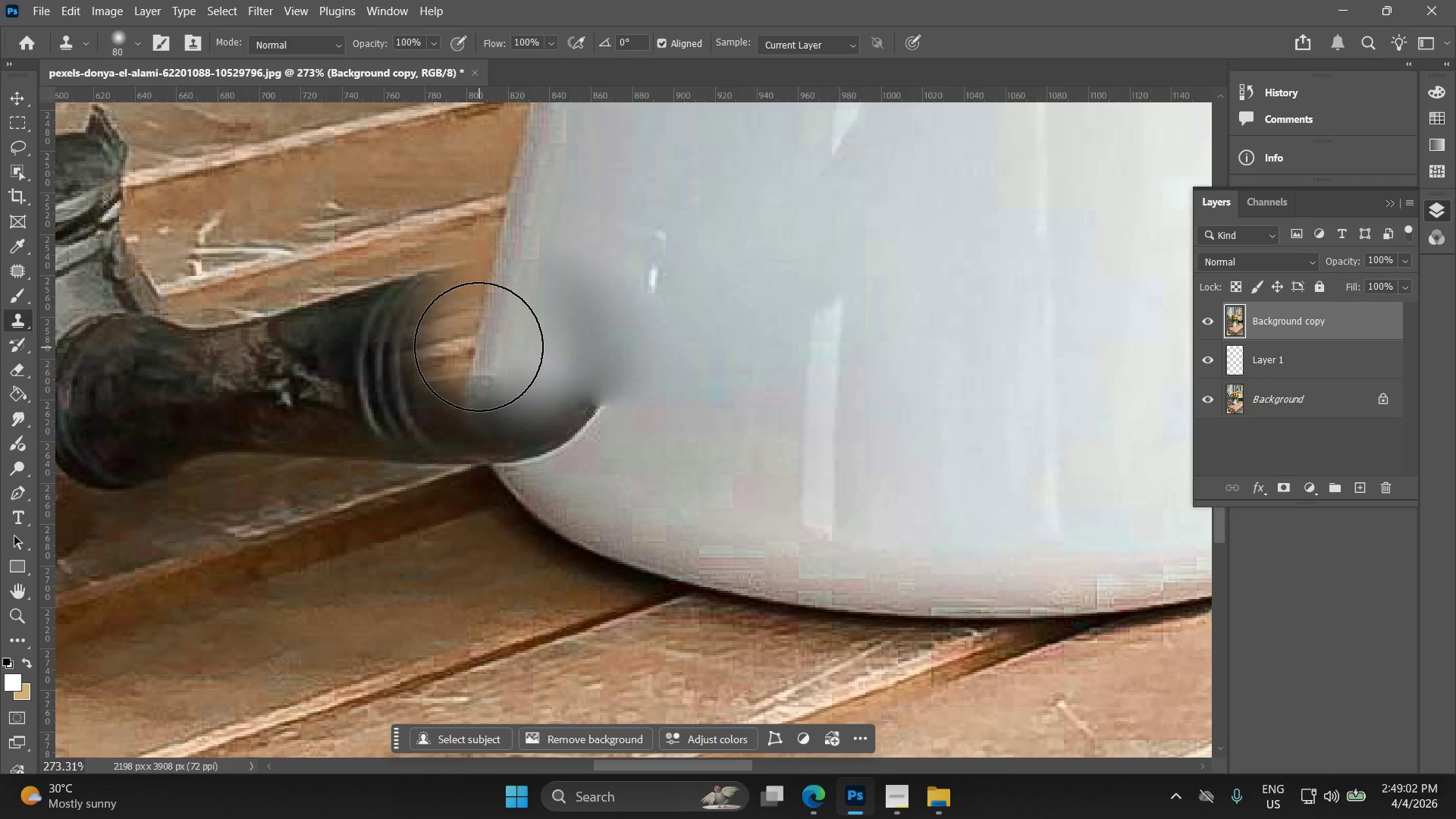 
left_click_drag(start_coordinate=[478, 344], to_coordinate=[553, 412])
 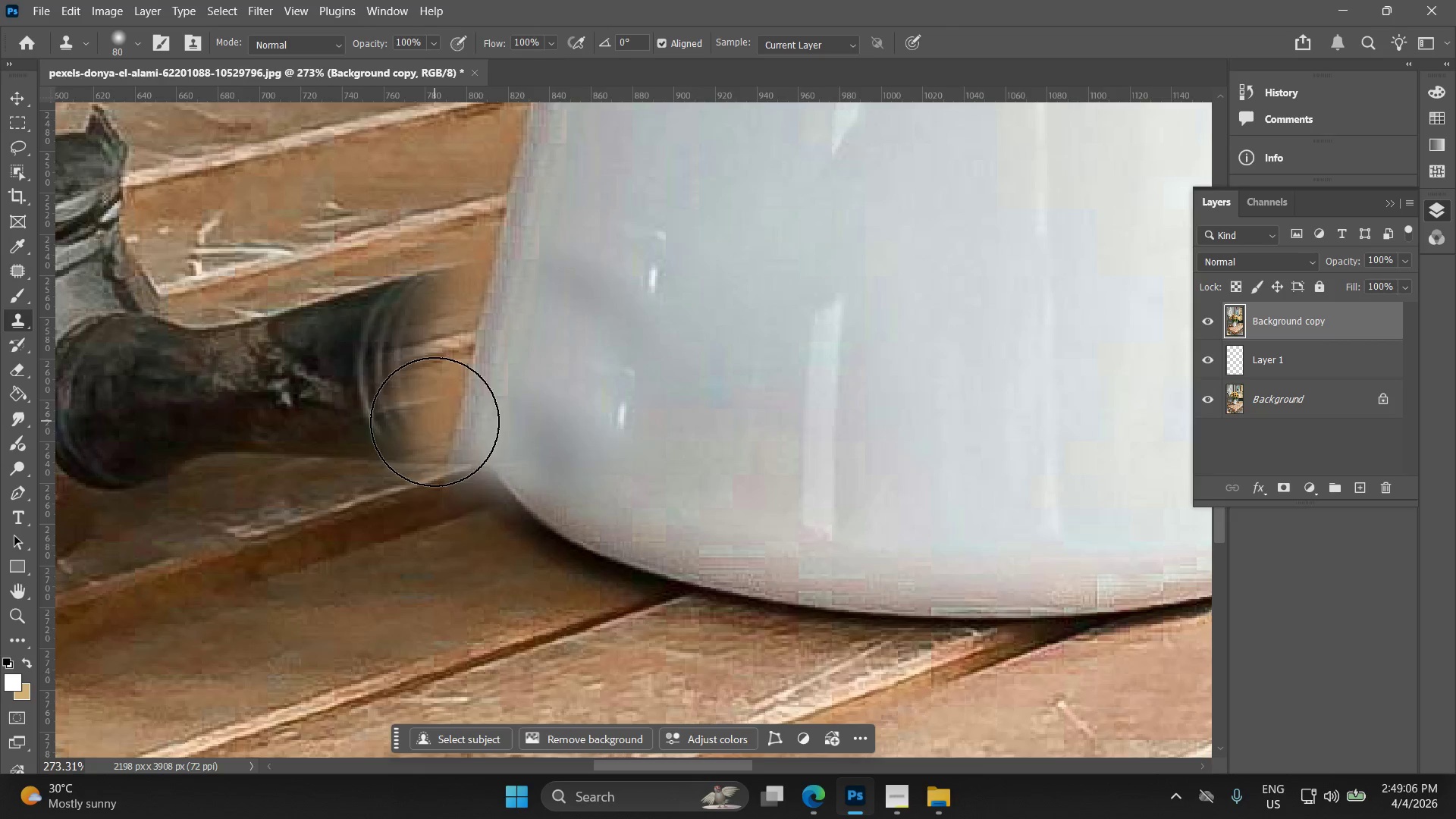 
key(Alt+AltLeft)
 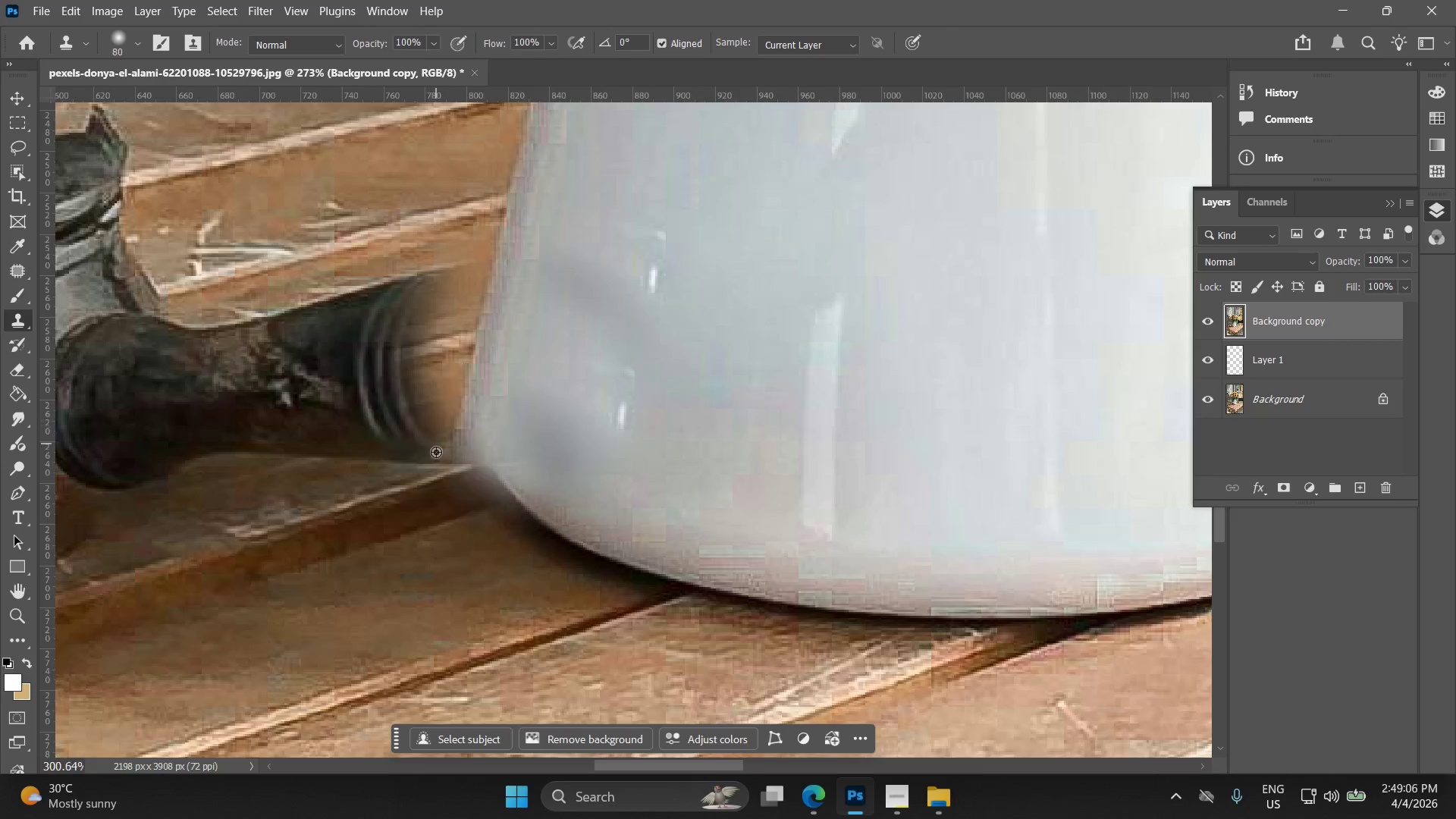 
hold_key(key=Space, duration=0.39)
 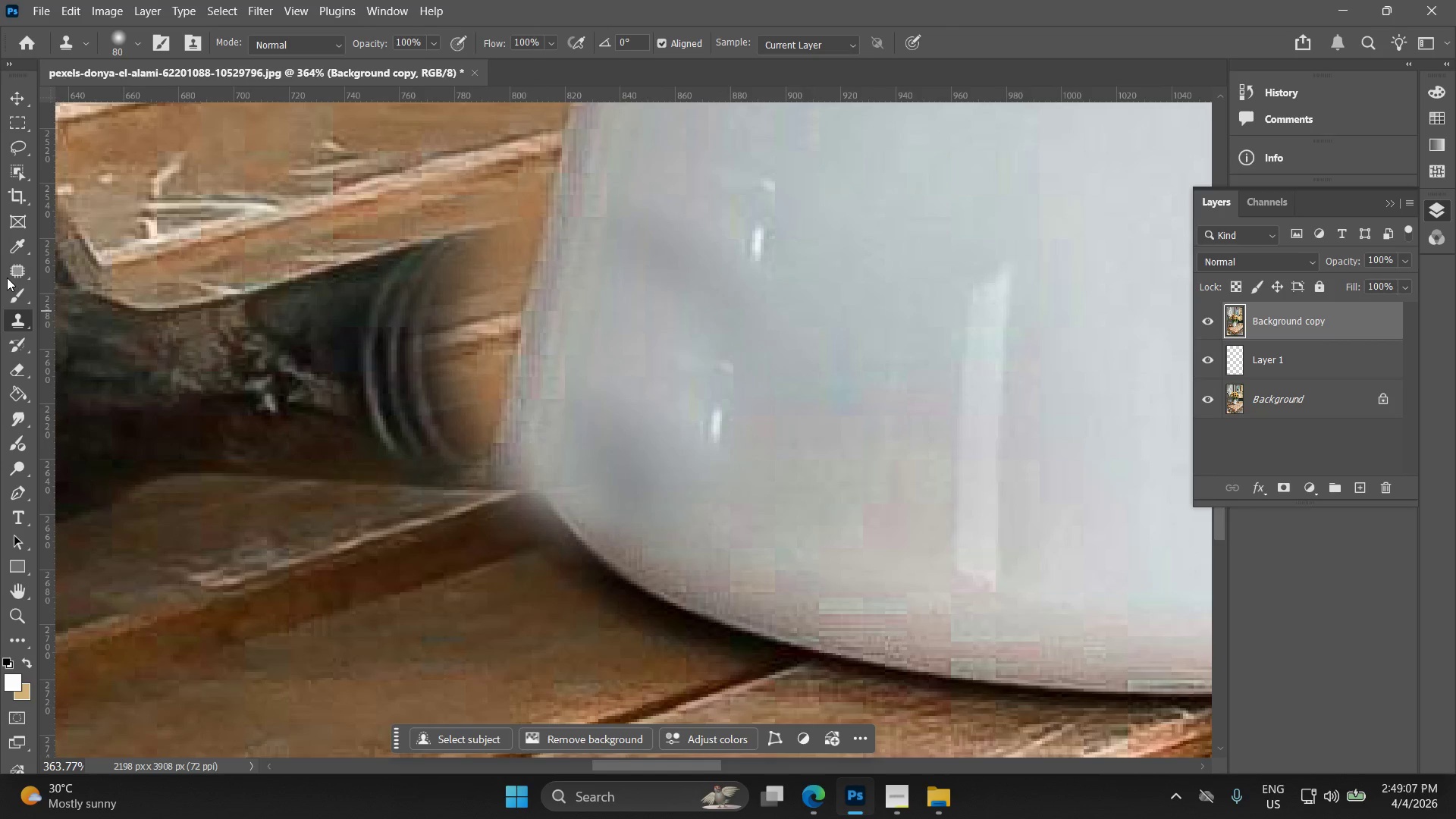 
left_click_drag(start_coordinate=[428, 450], to_coordinate=[453, 466])
 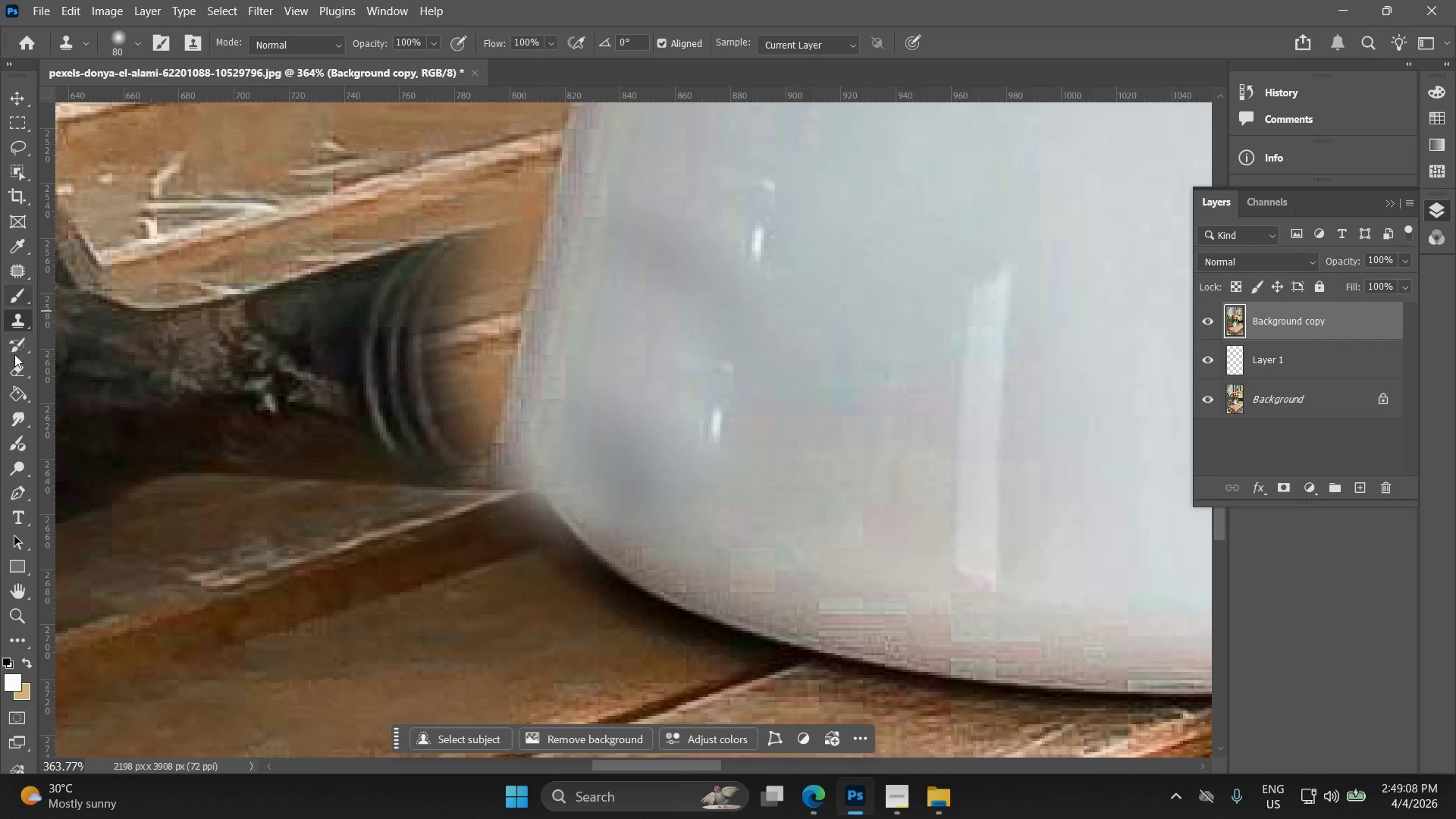 
scroll: coordinate [436, 452], scroll_direction: up, amount: 3.0
 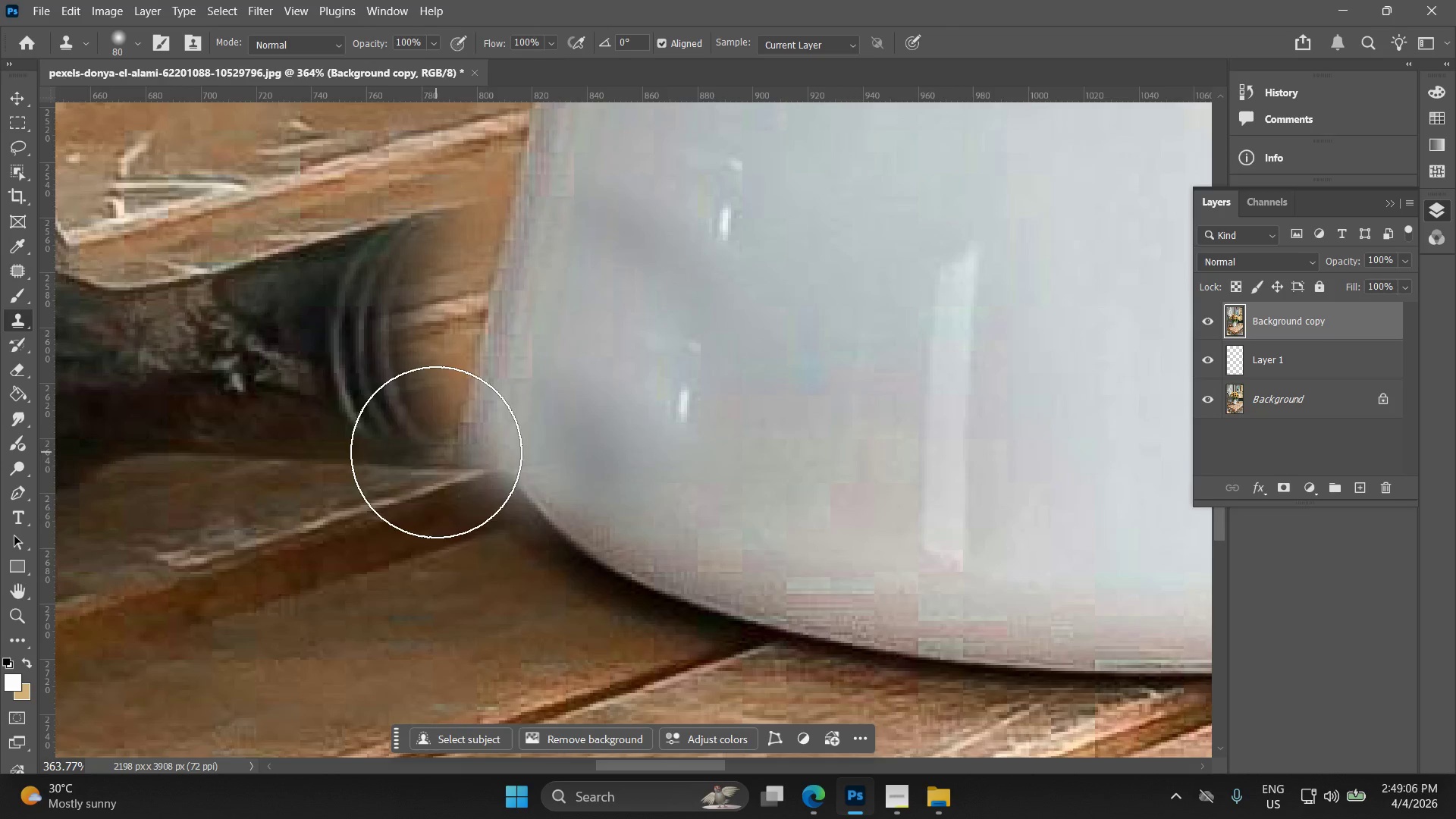 
hold_key(key=AltLeft, duration=1.33)
left_click([566, 522])
 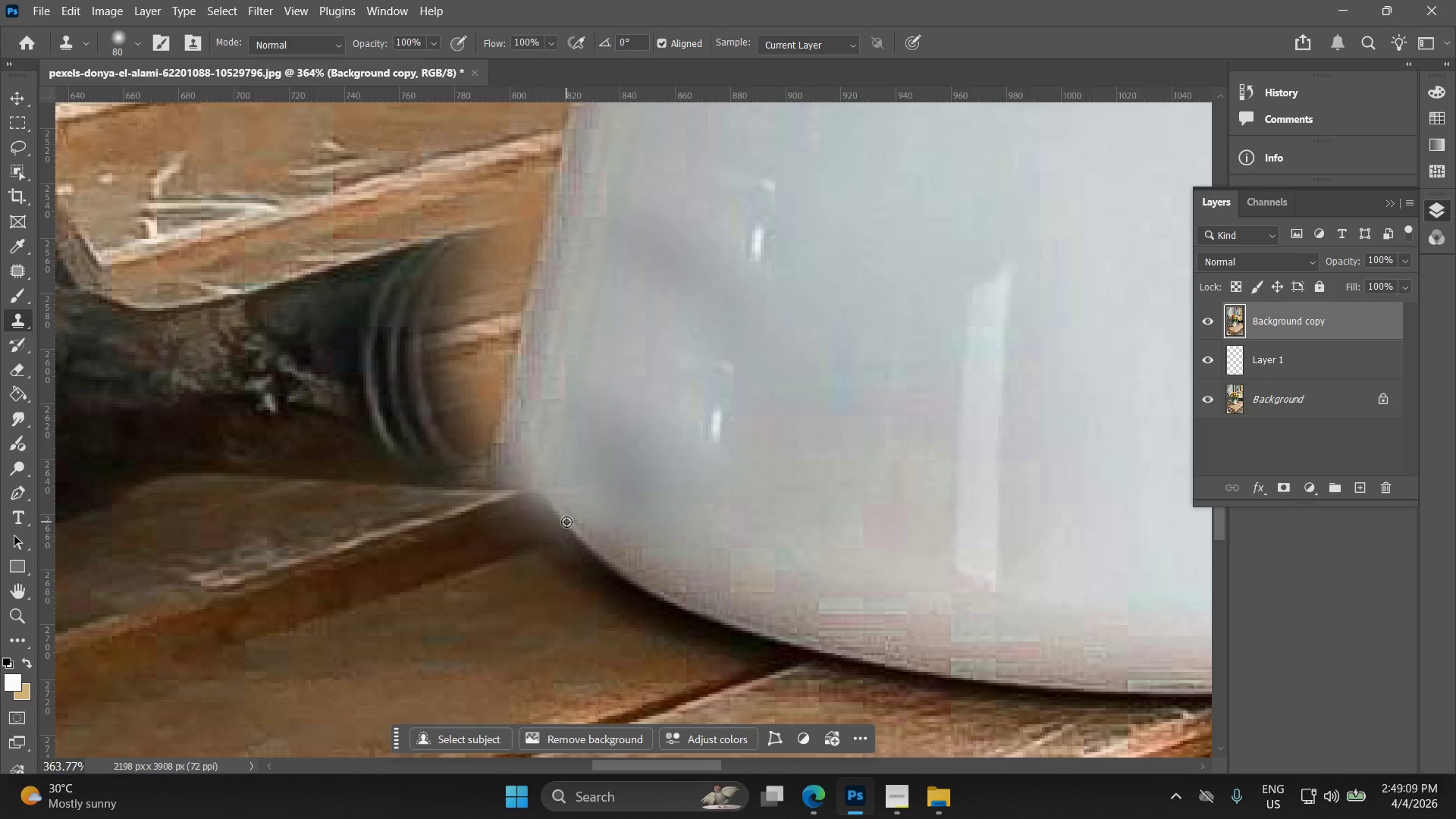 
hold_key(key=AltLeft, duration=4.05)
left_click_drag(start_coordinate=[534, 485], to_coordinate=[515, 389])
 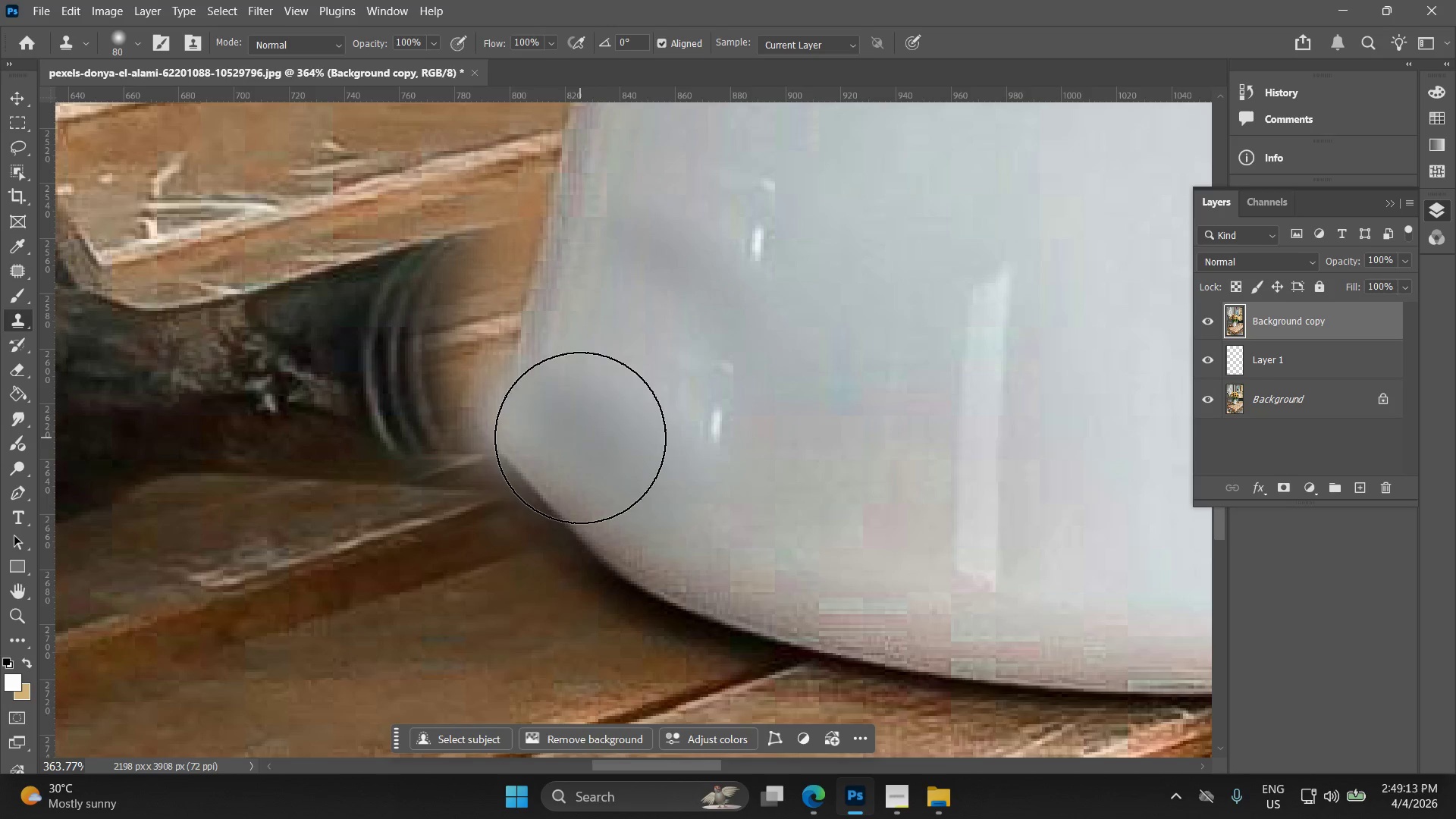 
key(Control+ControlLeft)
 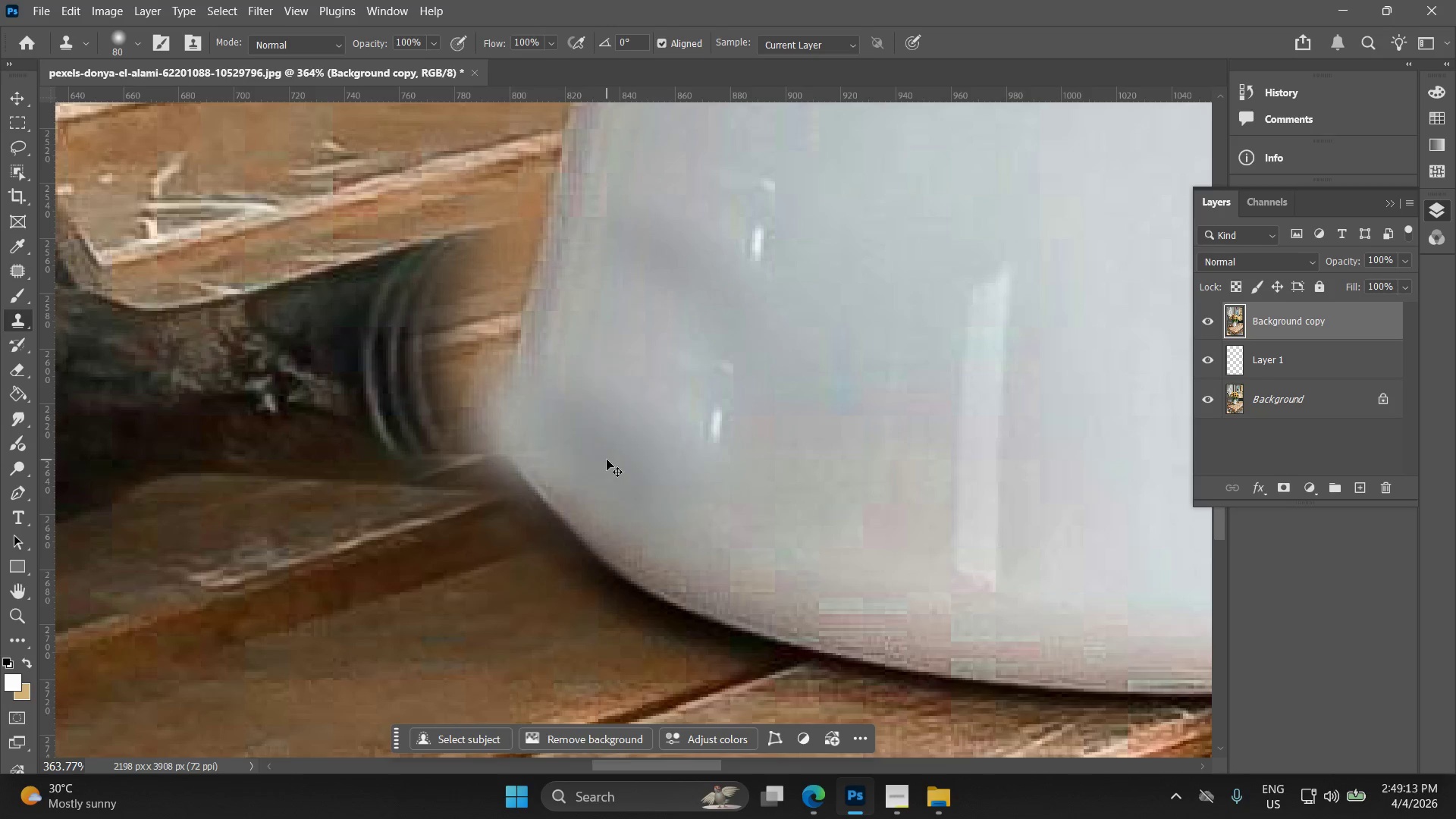 
key(Control+Z)
 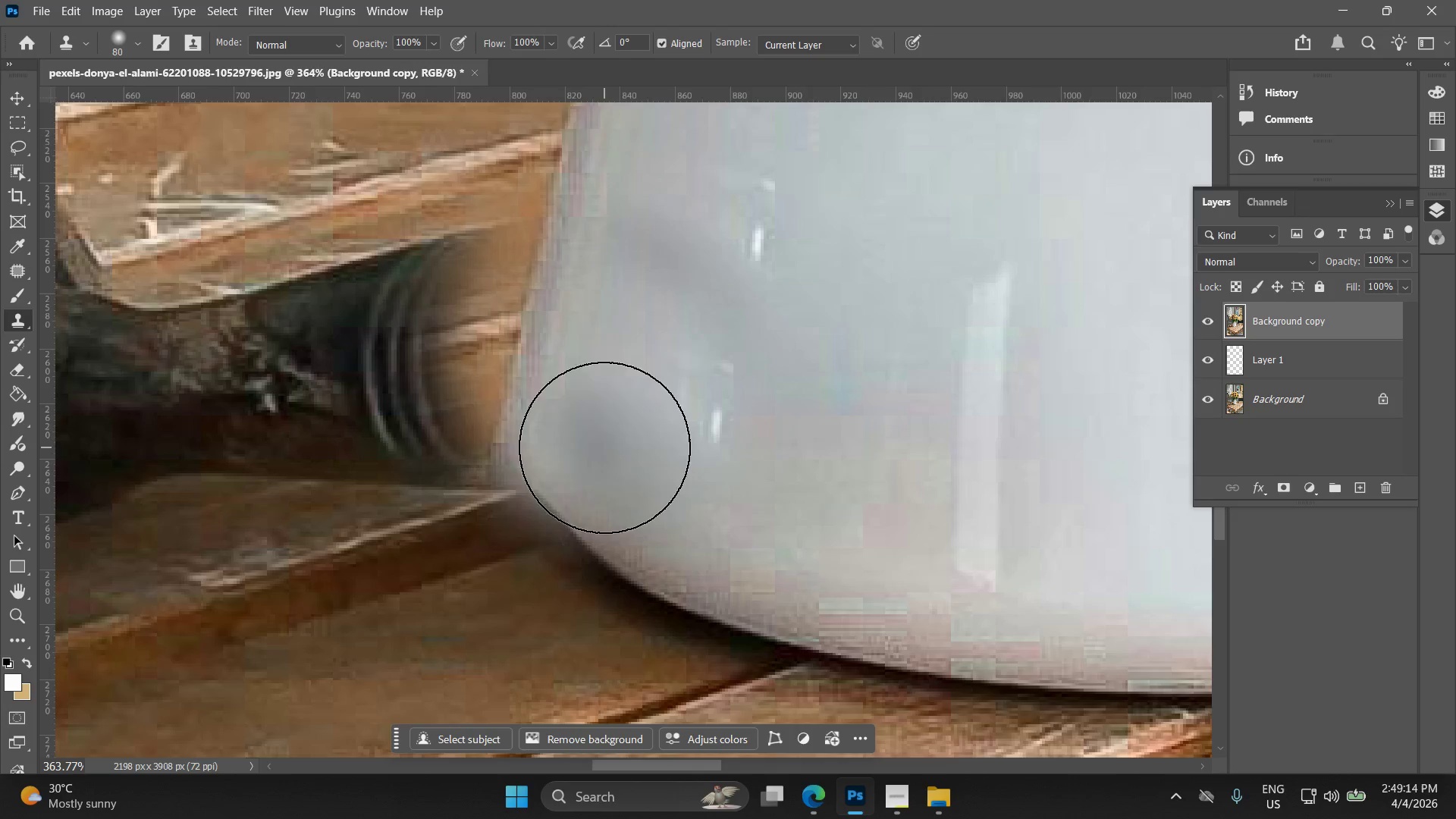 
hold_key(key=Space, duration=1.2)
 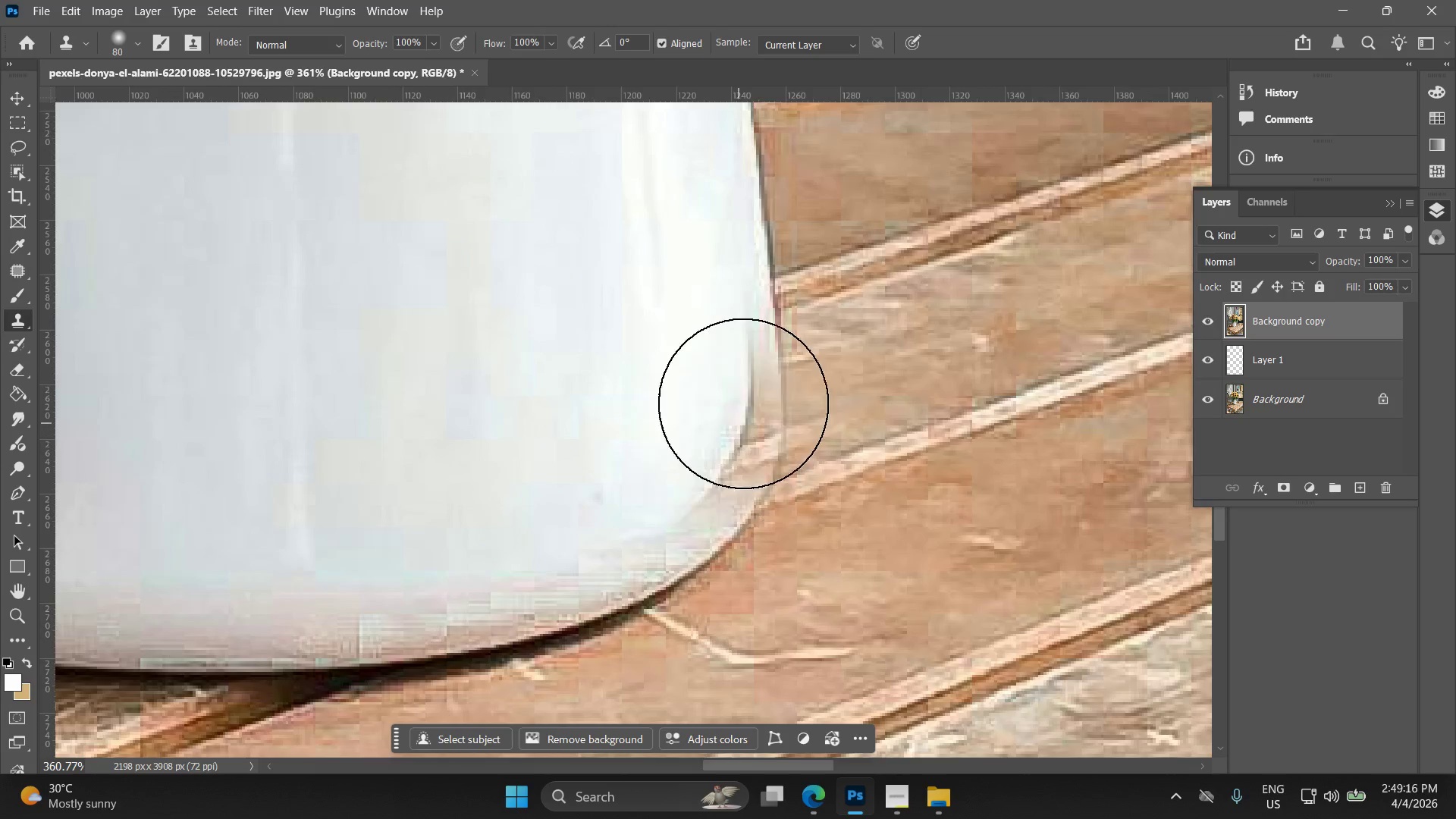 
left_click_drag(start_coordinate=[736, 456], to_coordinate=[44, 408])
 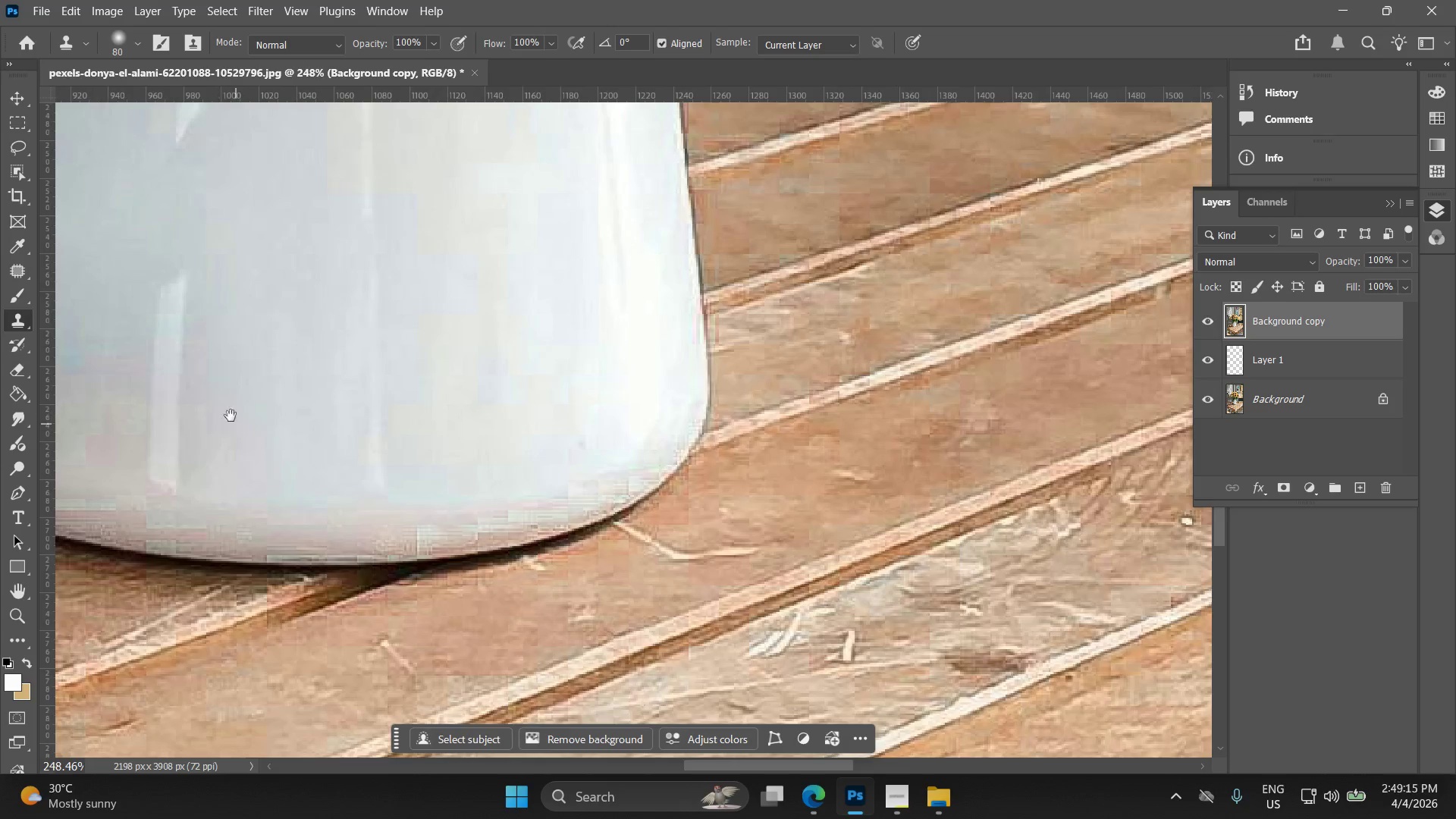 
scroll: coordinate [595, 436], scroll_direction: down, amount: 4.0
 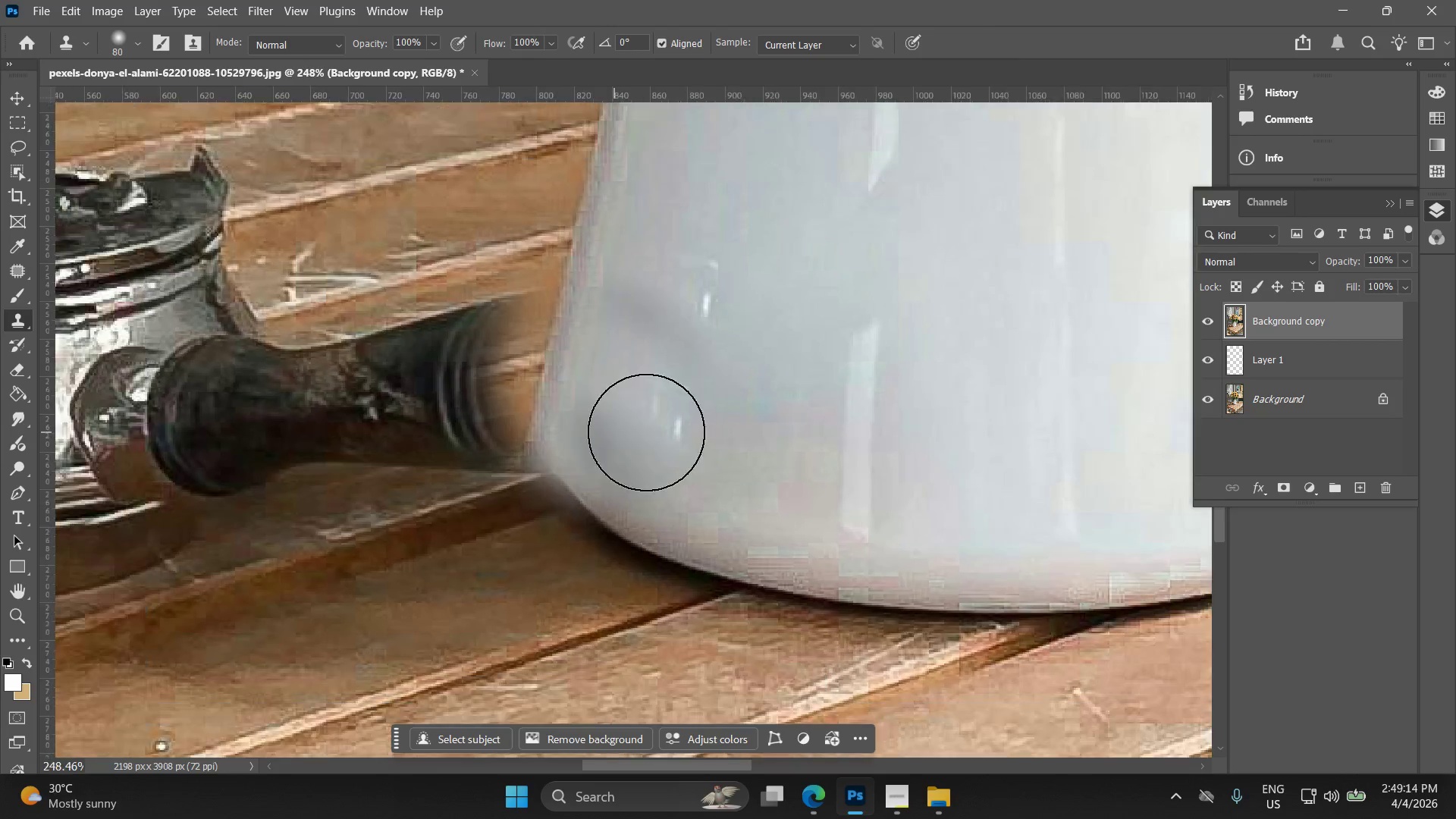 
left_click_drag(start_coordinate=[227, 412], to_coordinate=[283, 448])
 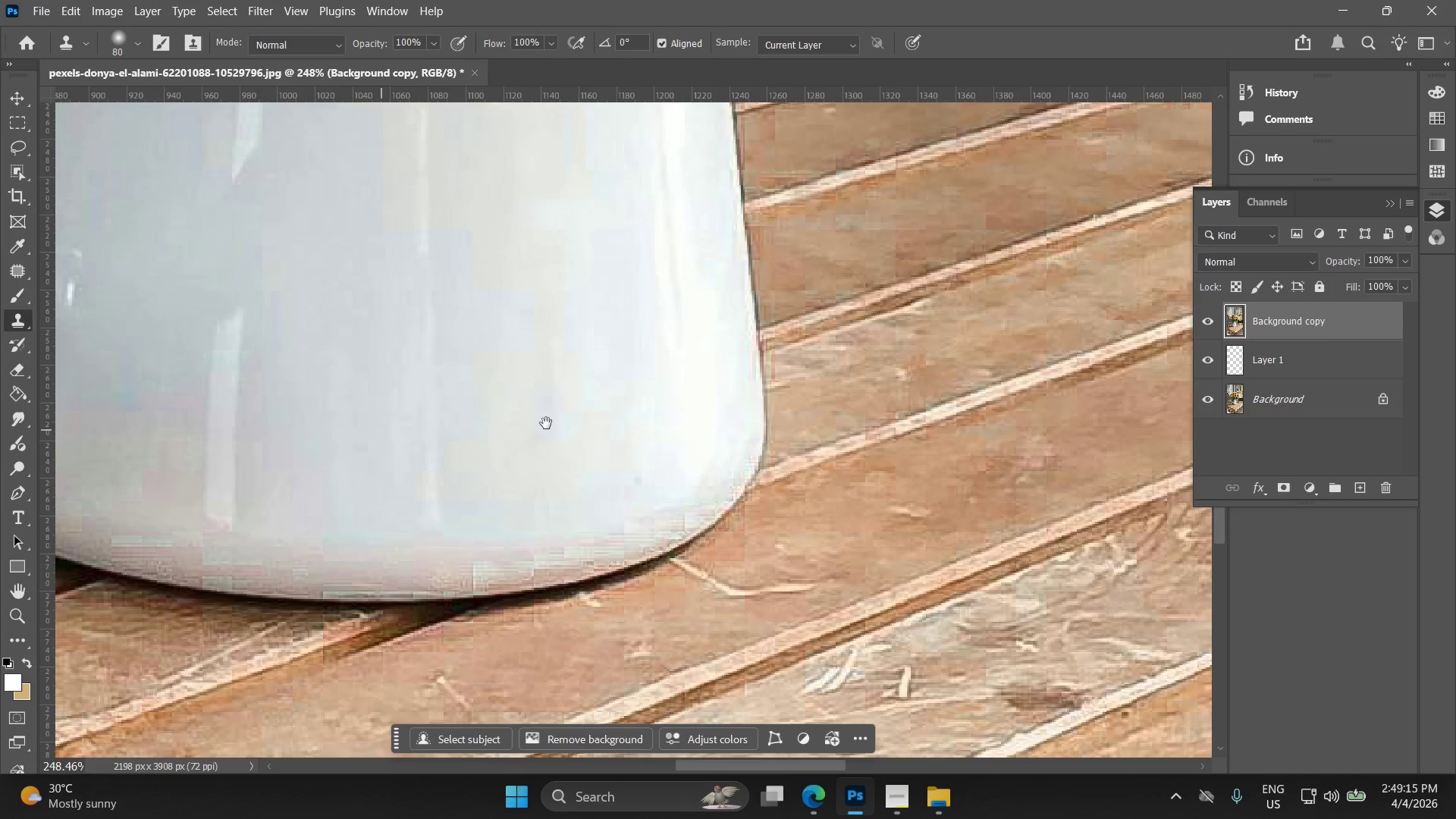 
hold_key(key=Space, duration=9.84)
 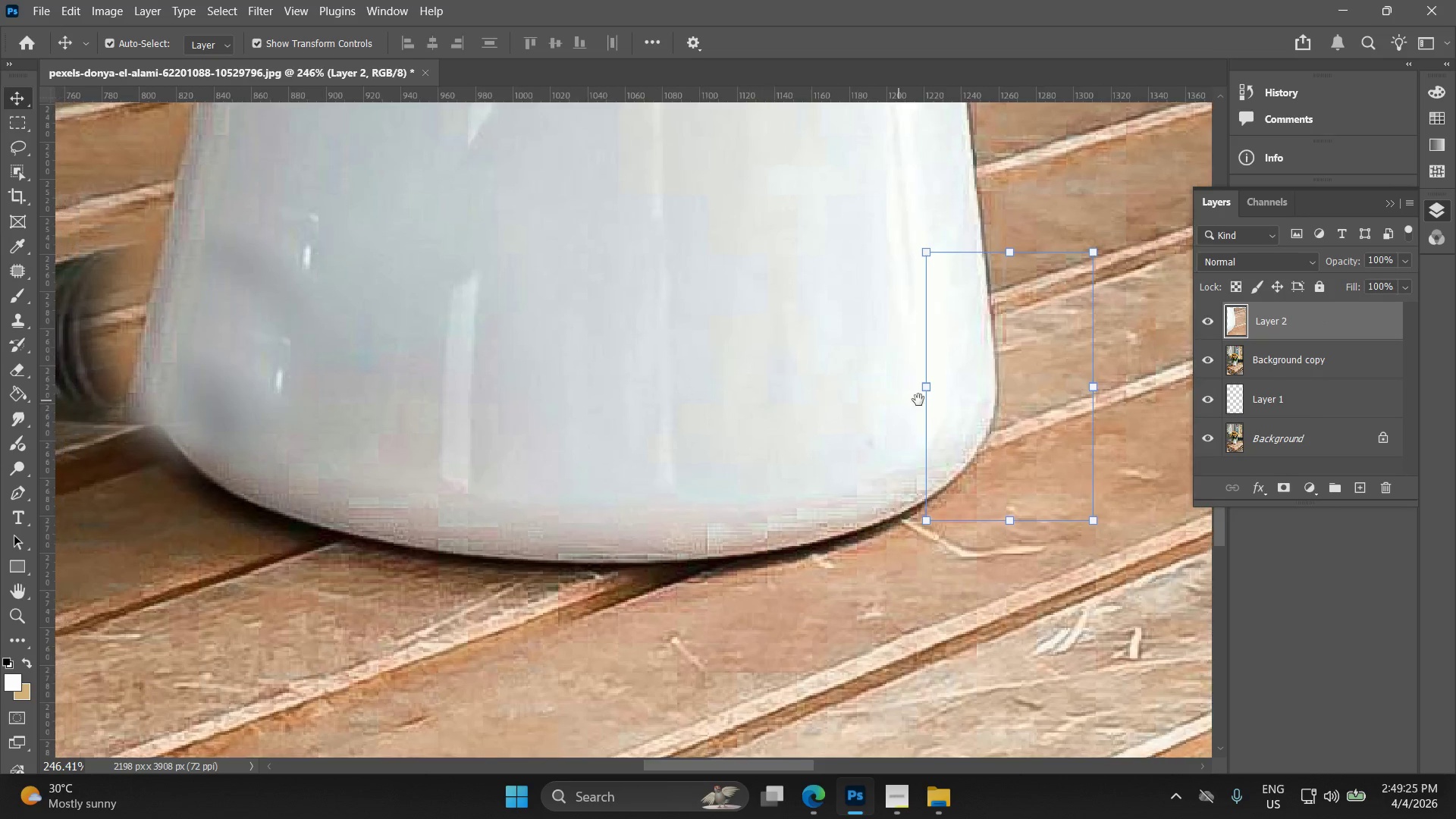 
key(Alt+AltLeft)
 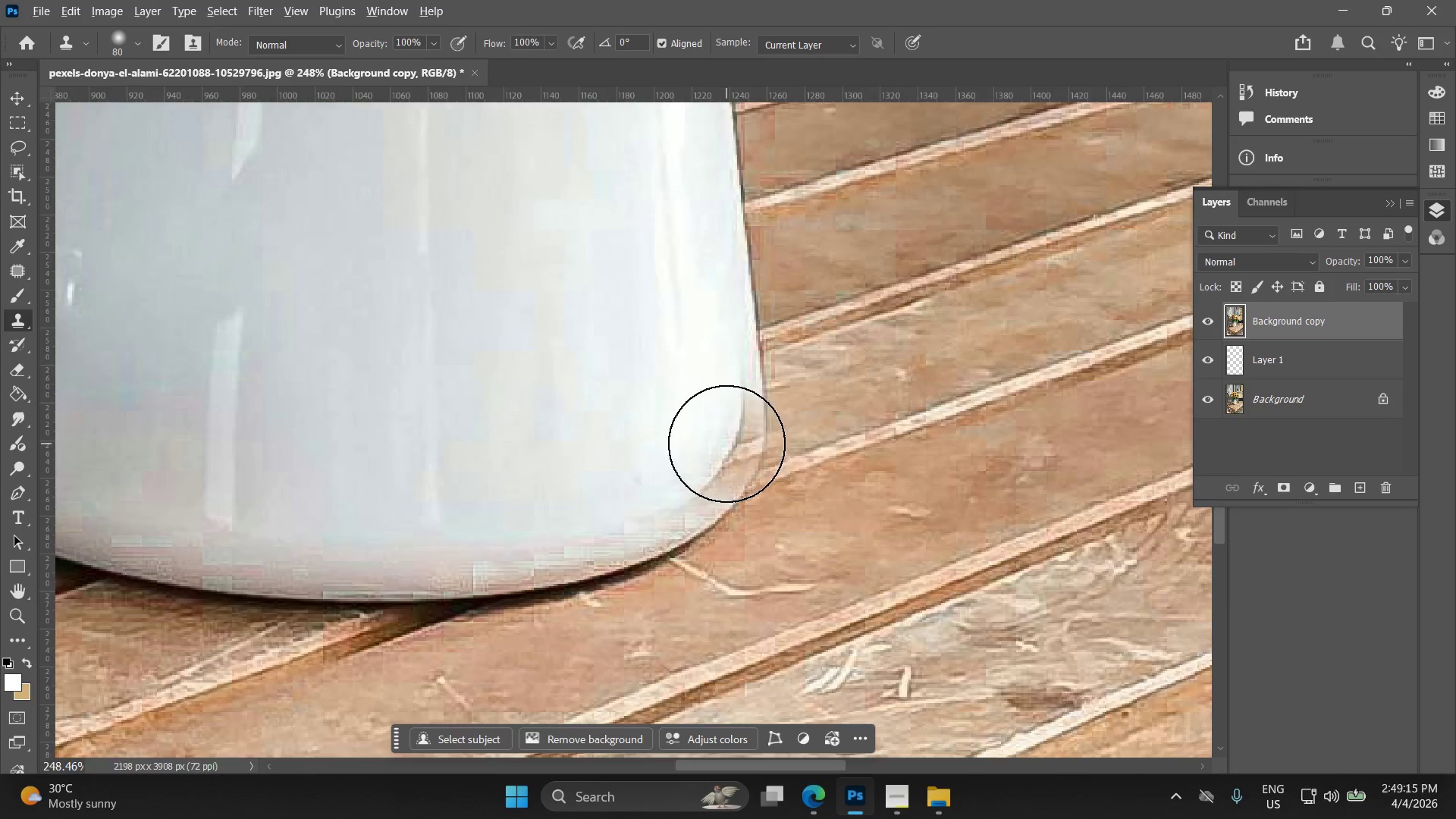 
scroll: coordinate [727, 444], scroll_direction: up, amount: 4.0
 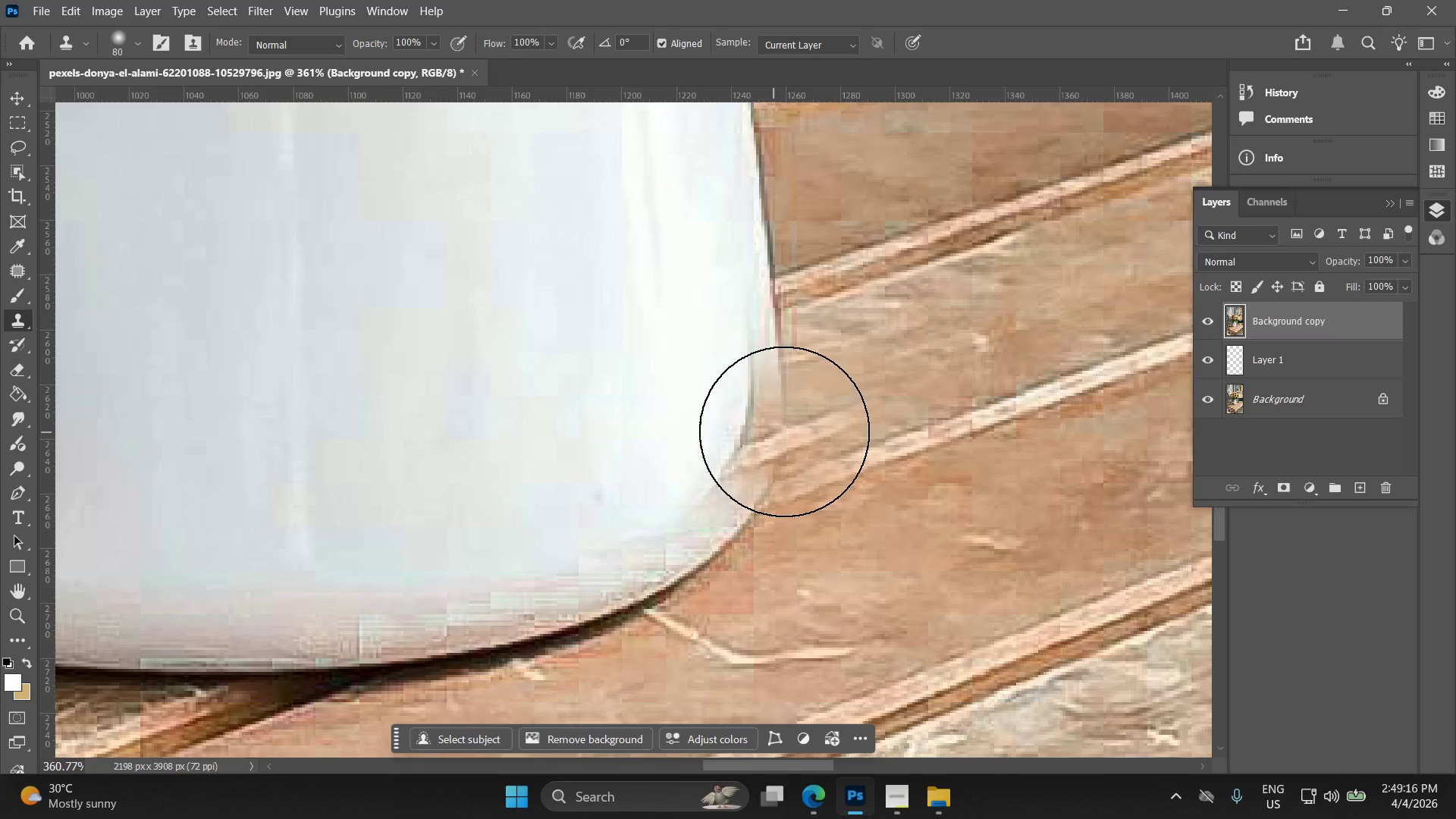 
hold_key(key=AltLeft, duration=1.52)
left_click([780, 366])
 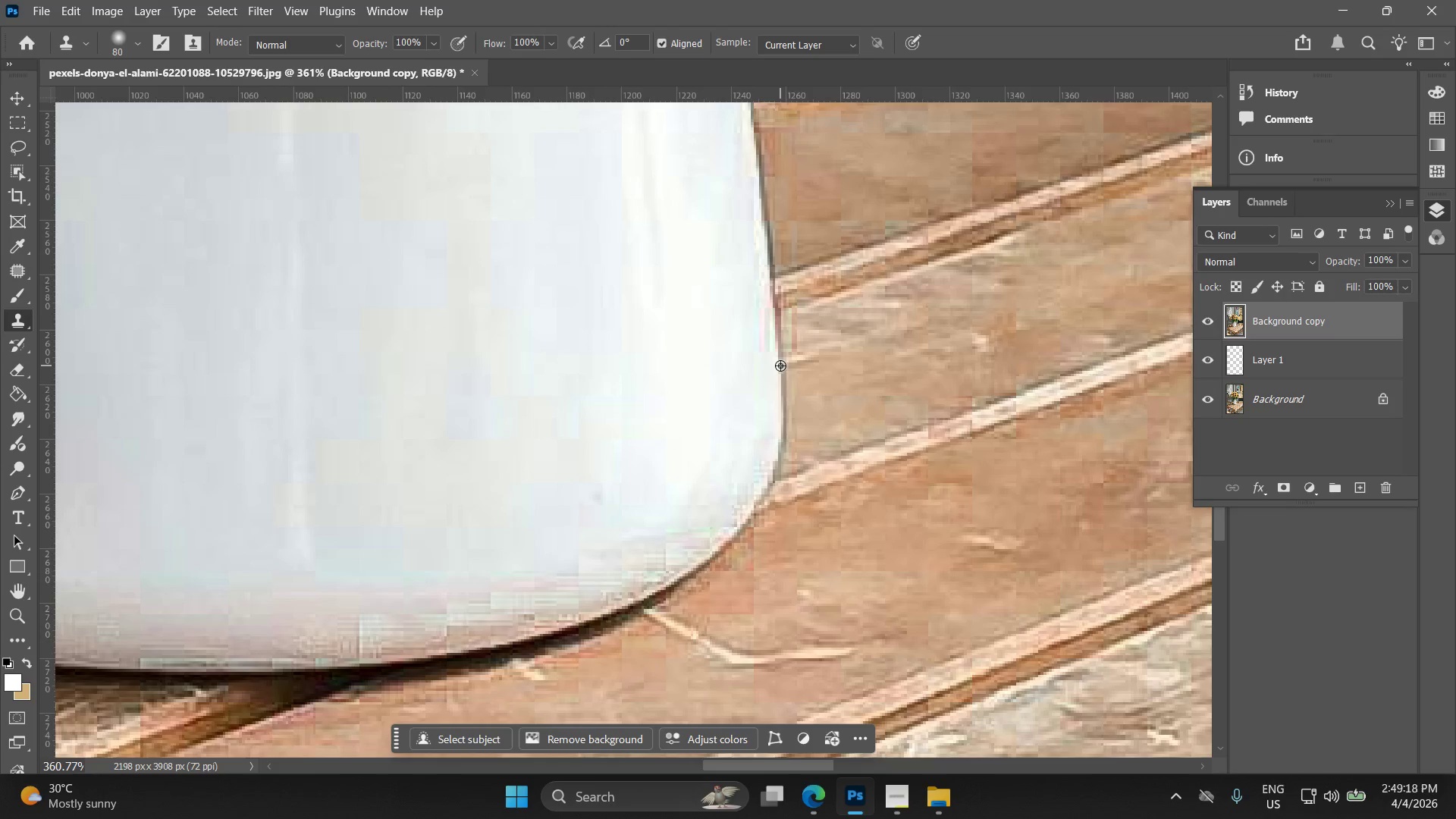 
key(Alt+AltLeft)
 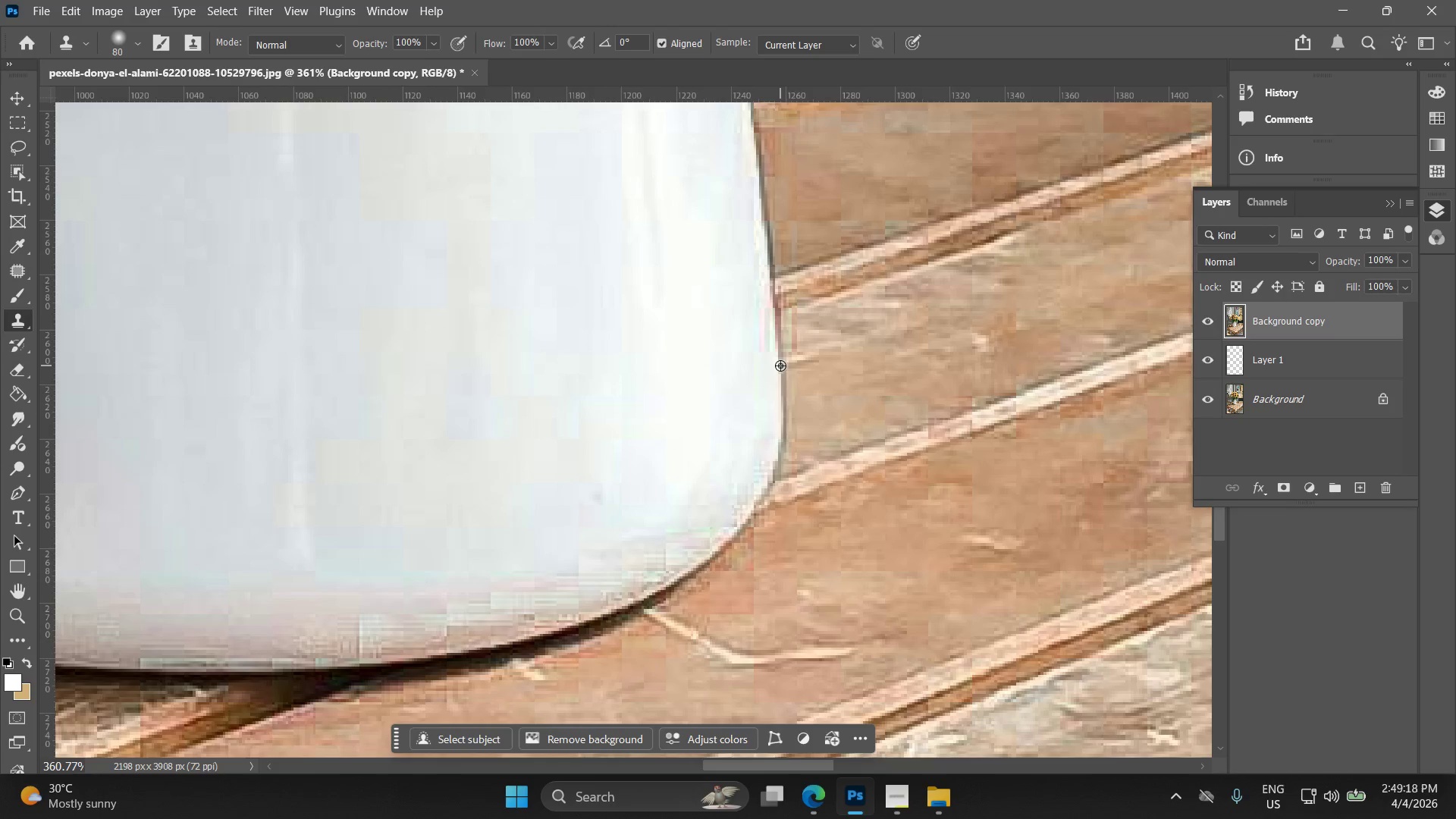 
key(Alt+AltLeft)
 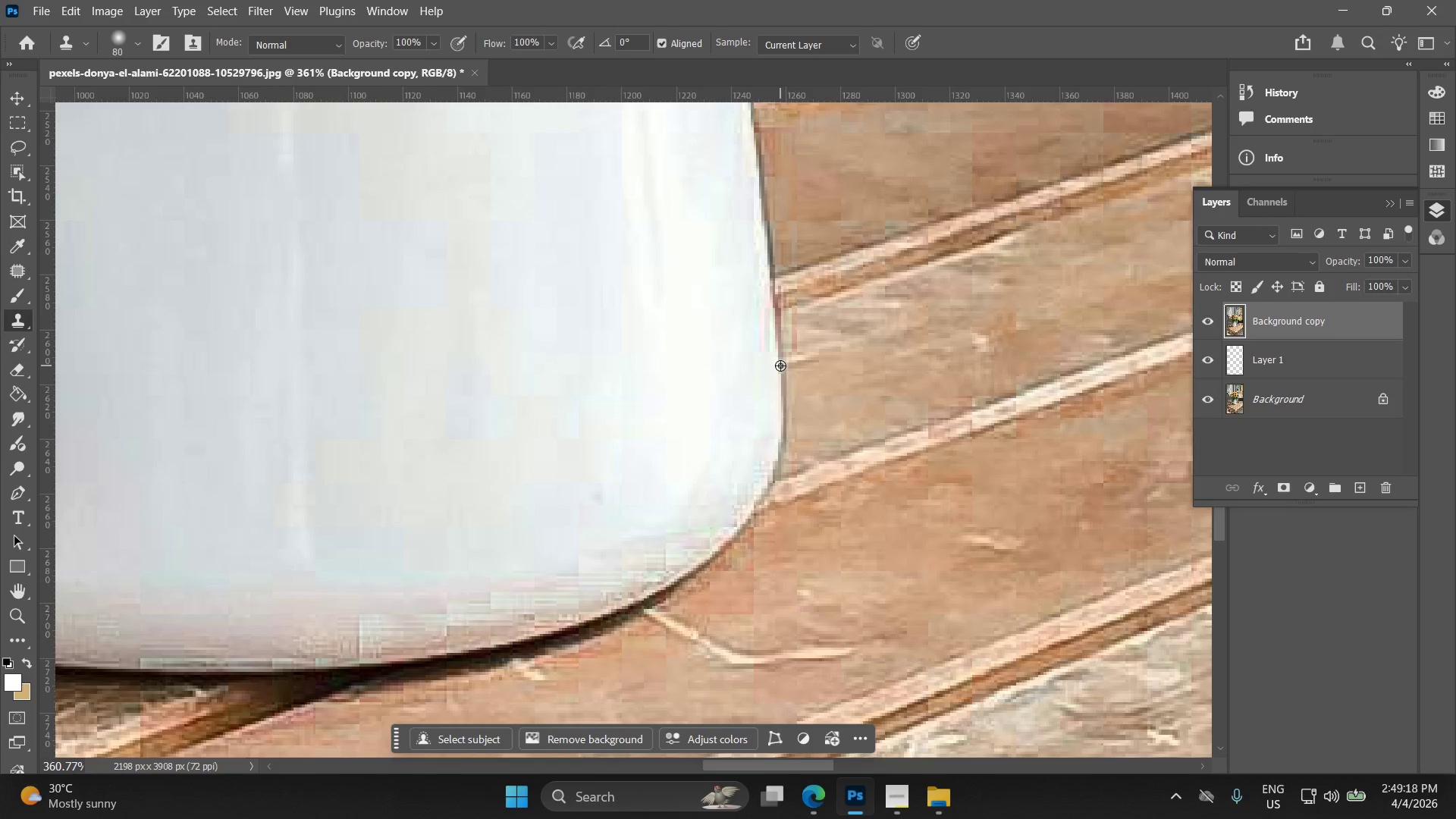 
key(Alt+AltLeft)
 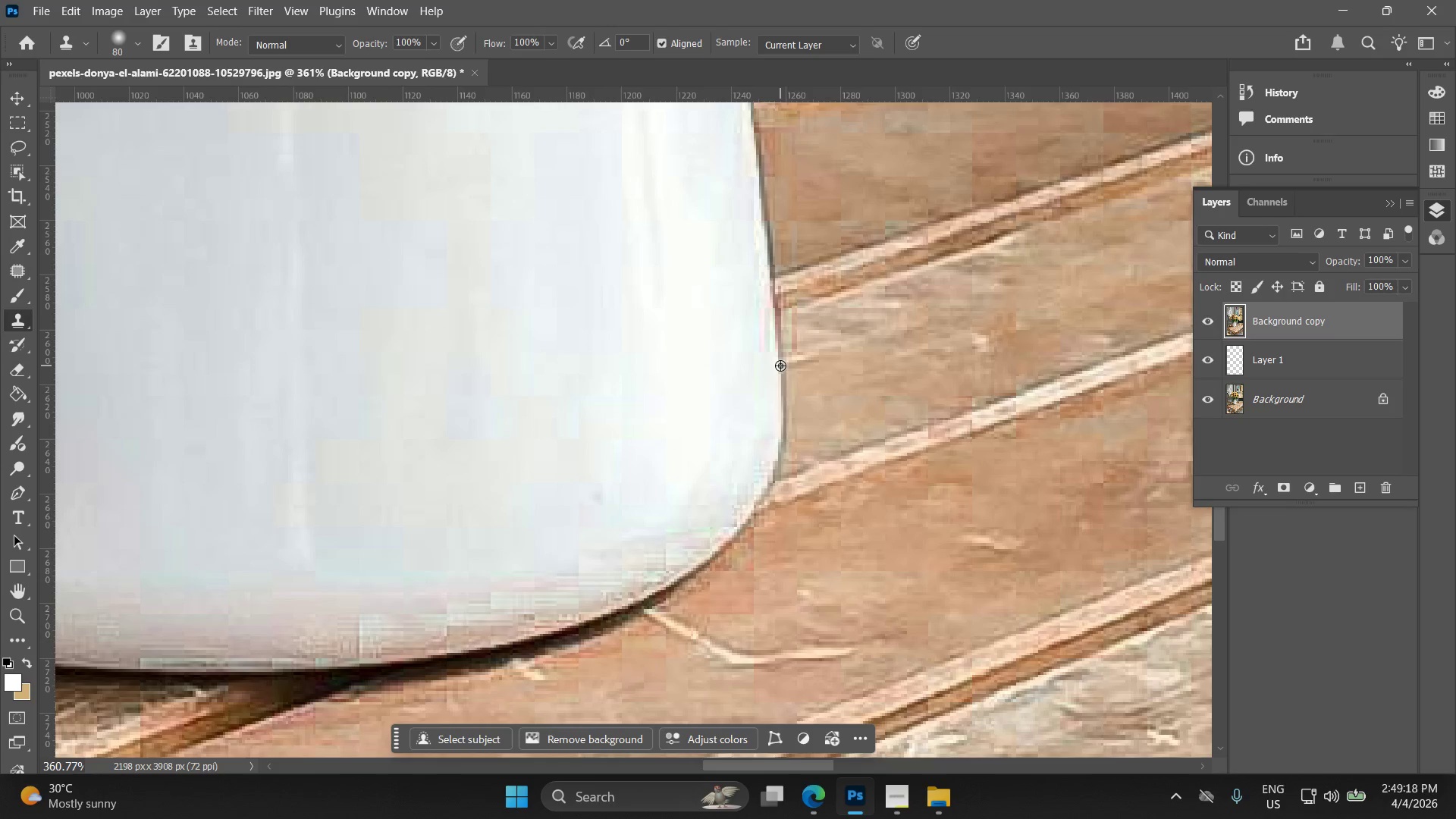 
key(Alt+AltLeft)
 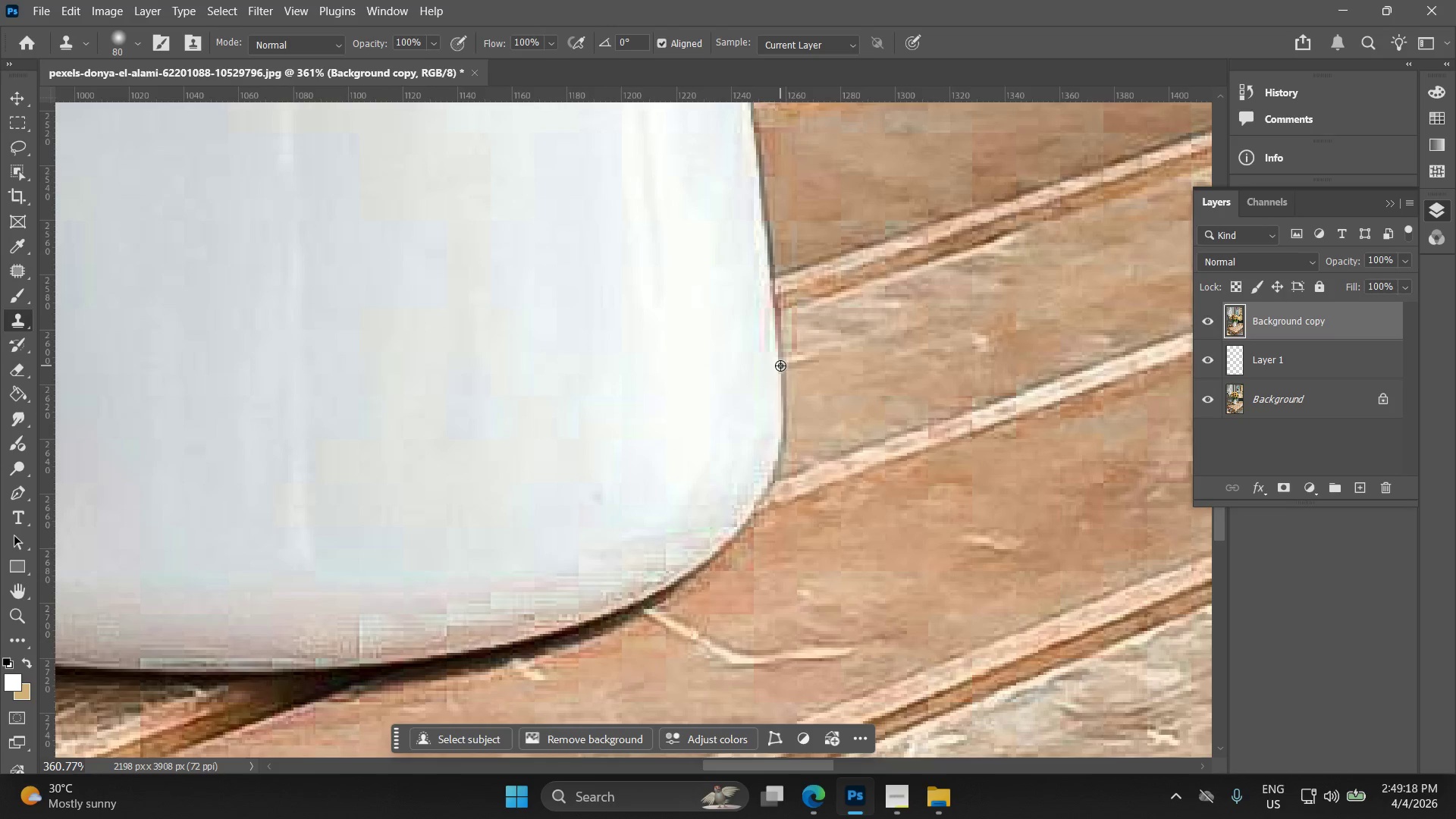 
key(Alt+AltLeft)
 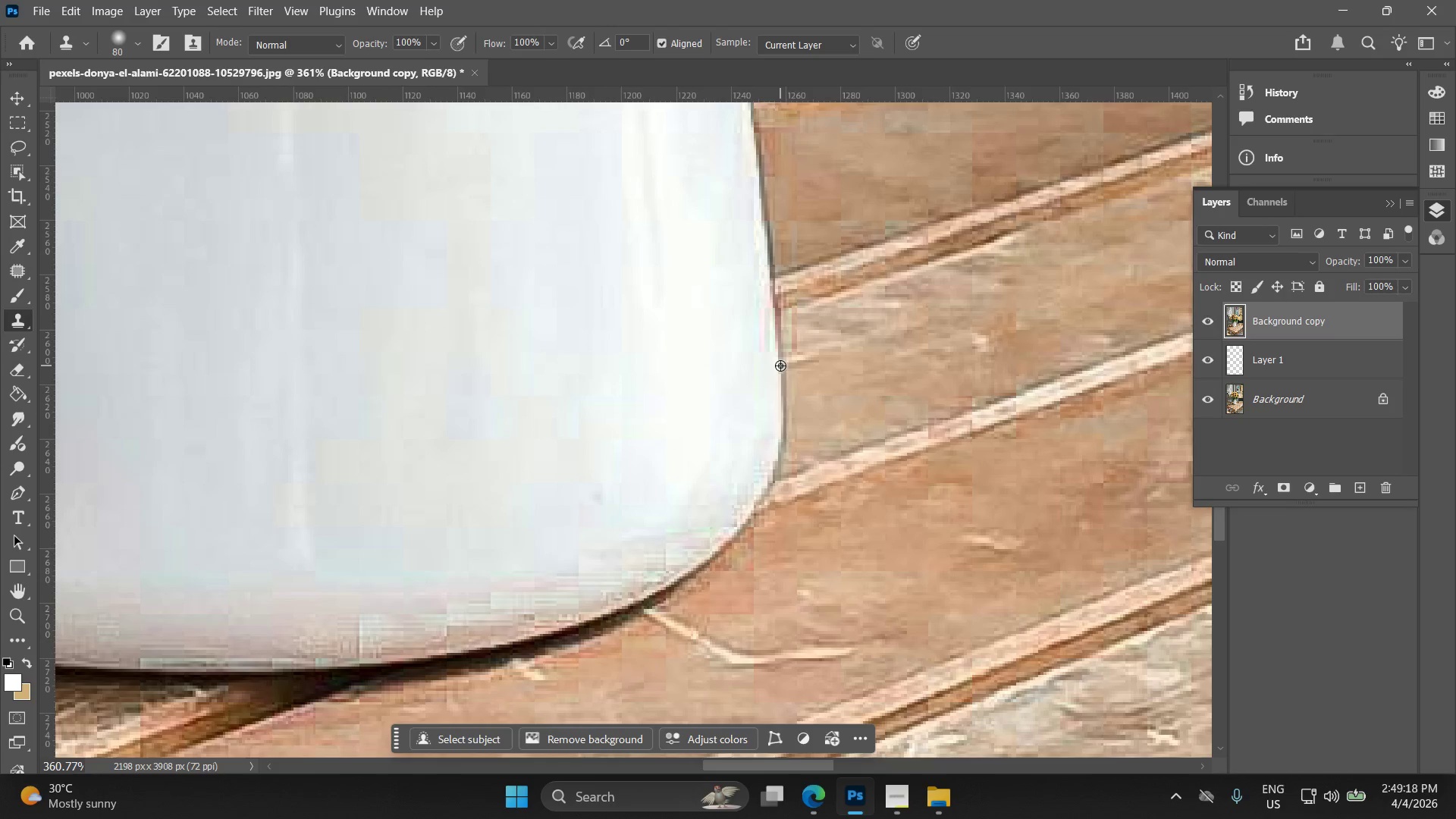 
key(Alt+AltLeft)
 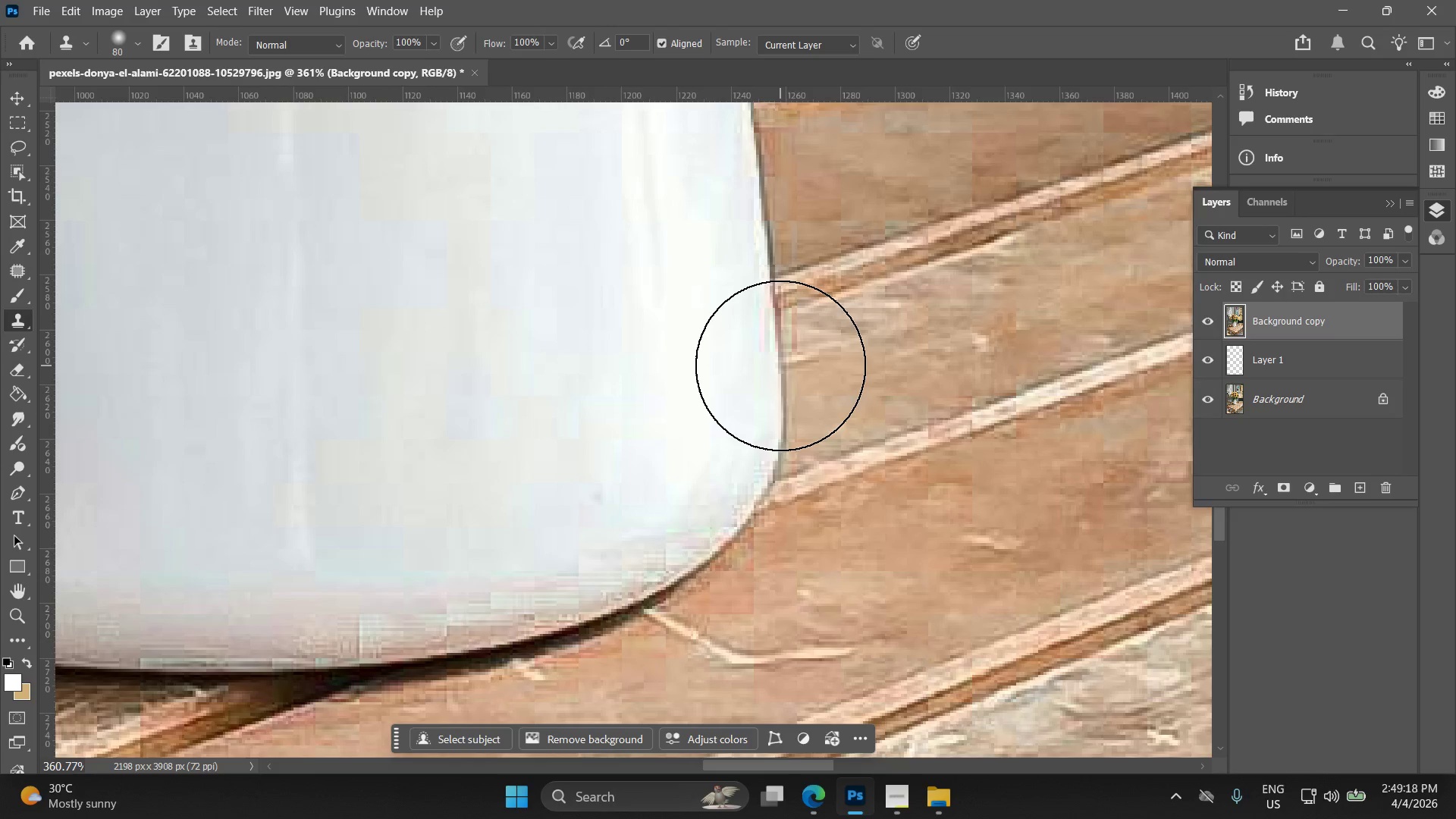 
key(Alt+AltLeft)
 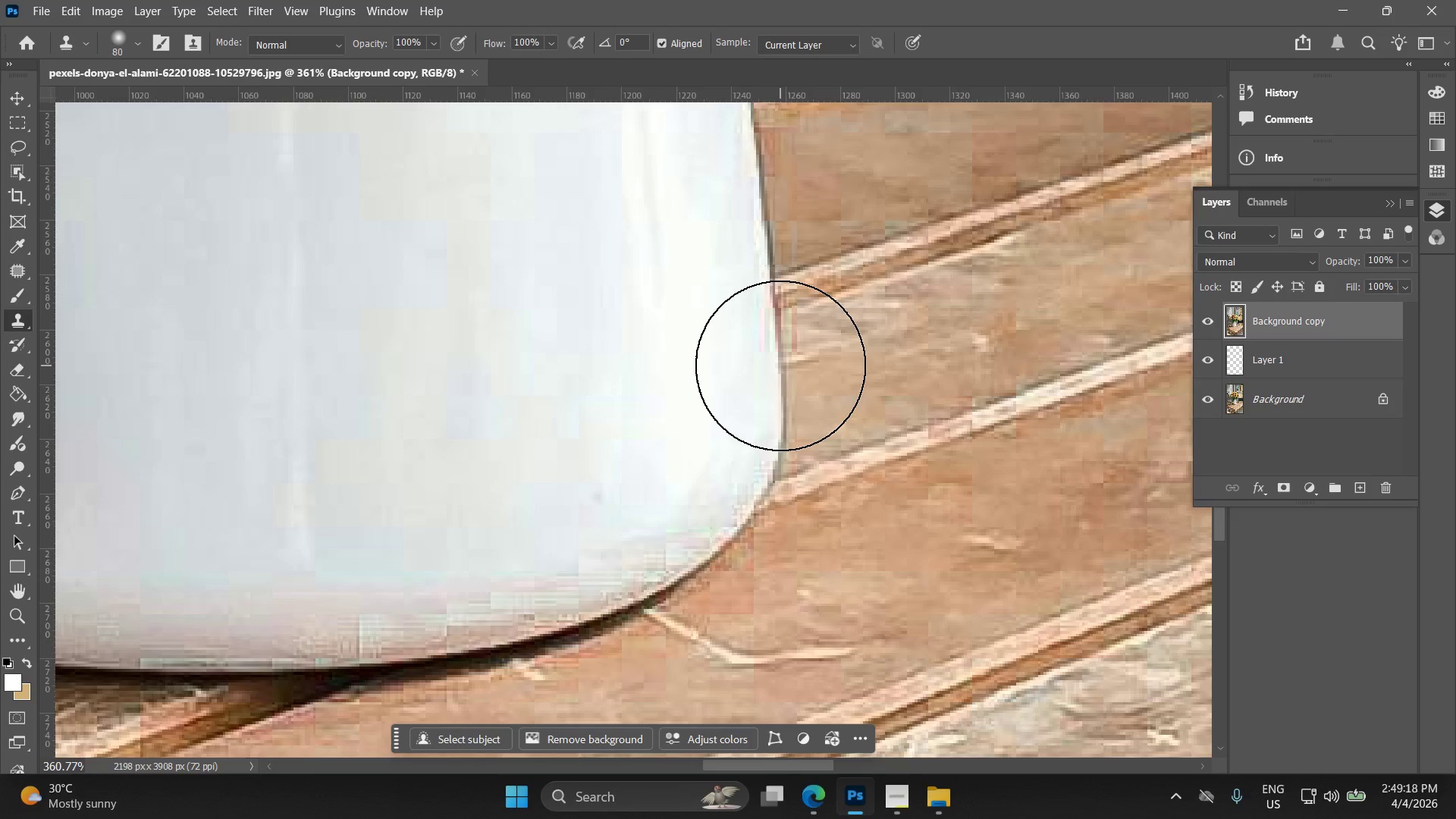 
key(Alt+AltLeft)
 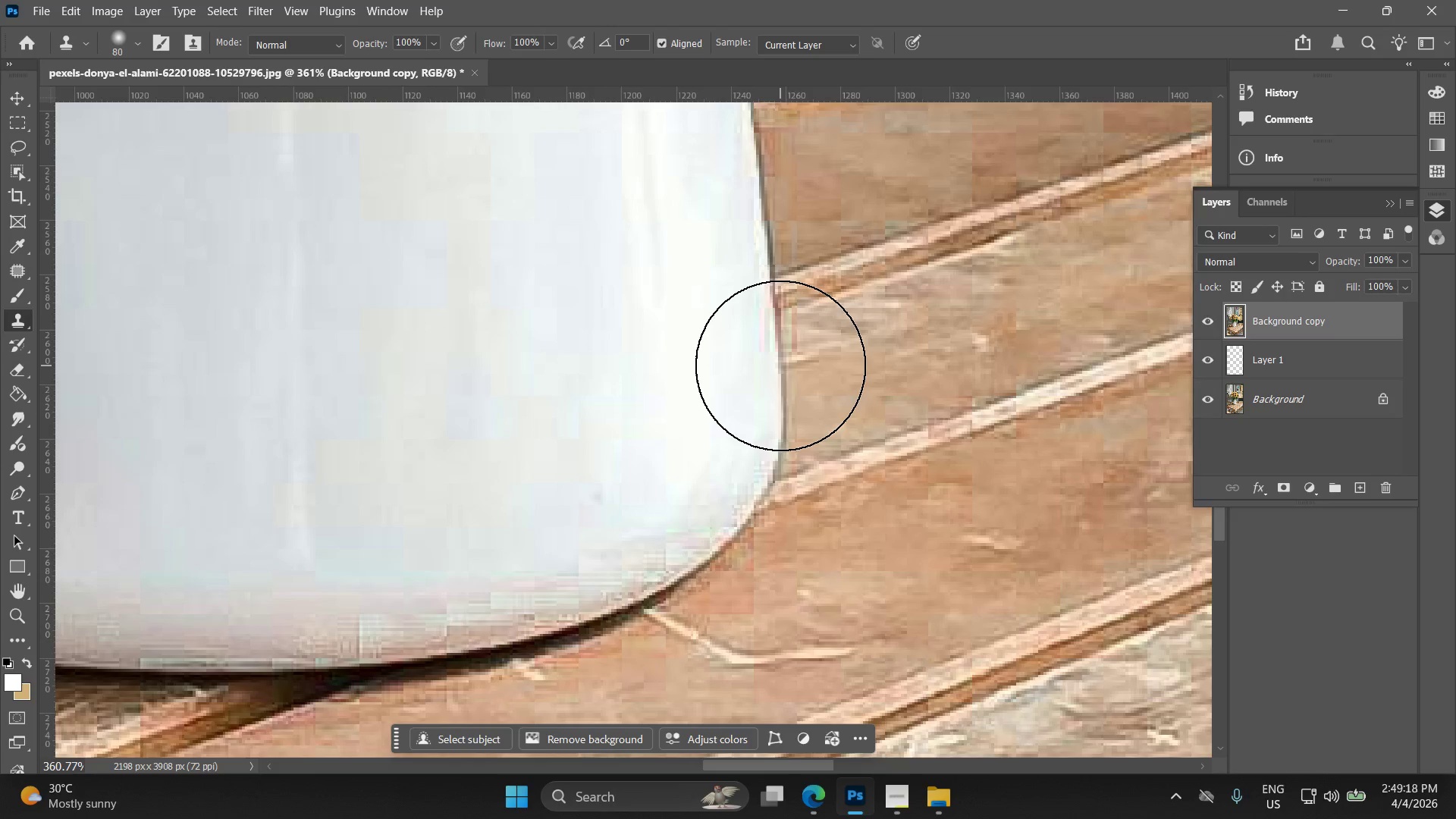 
key(Alt+AltLeft)
 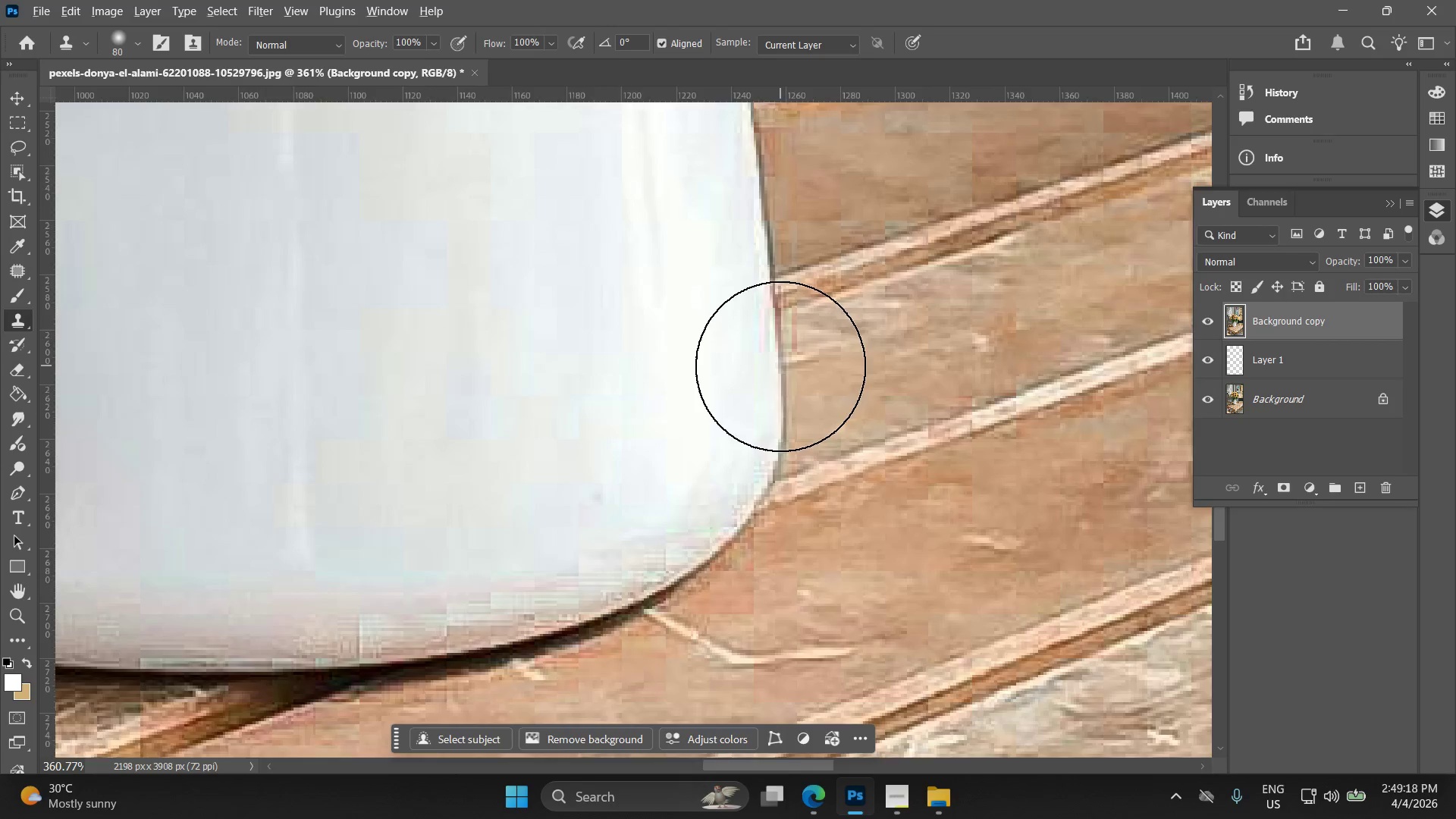 
scroll: coordinate [779, 372], scroll_direction: down, amount: 4.0
 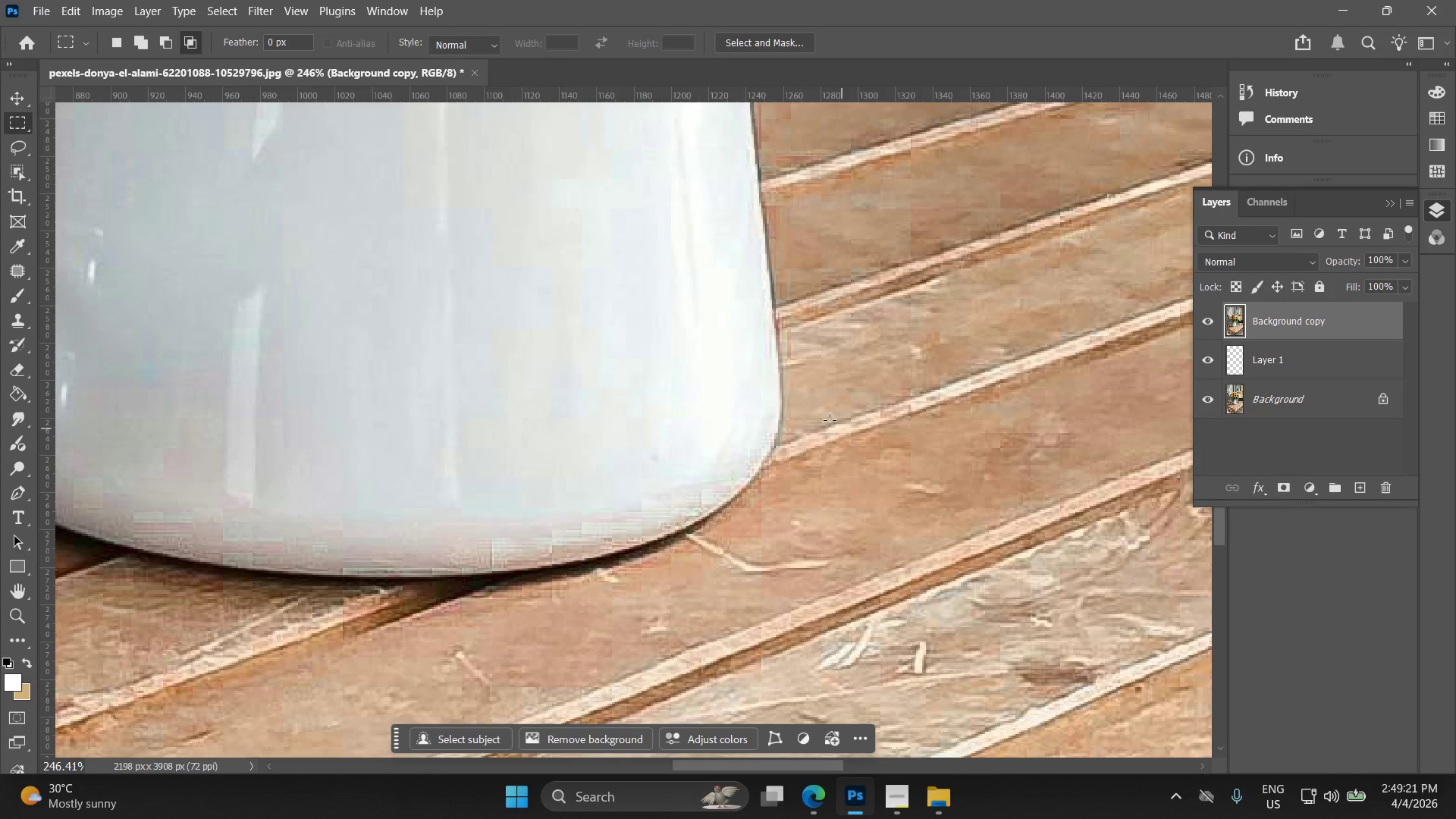 
left_click_drag(start_coordinate=[711, 268], to_coordinate=[877, 535])
 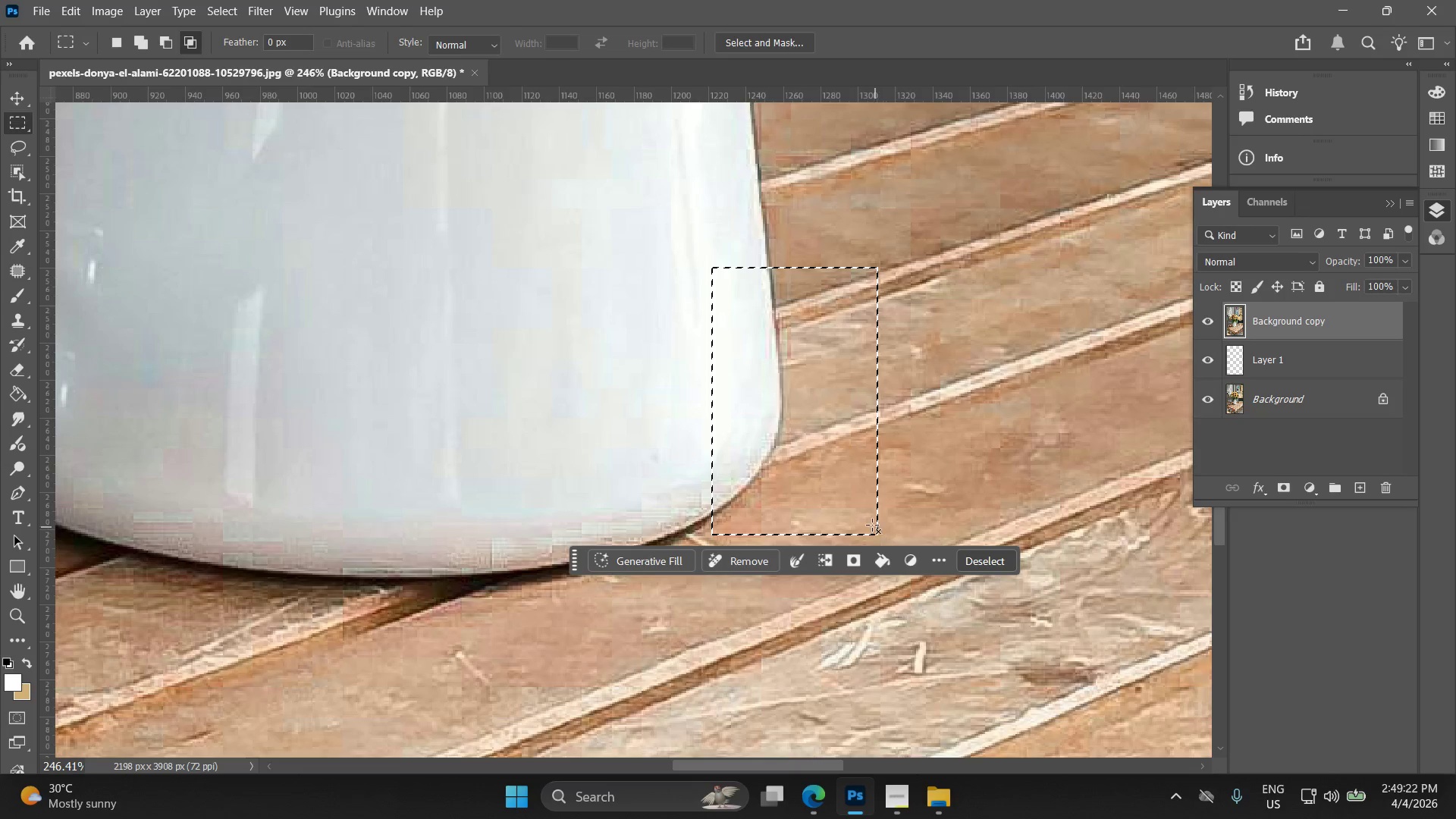 
key(Control+C)
 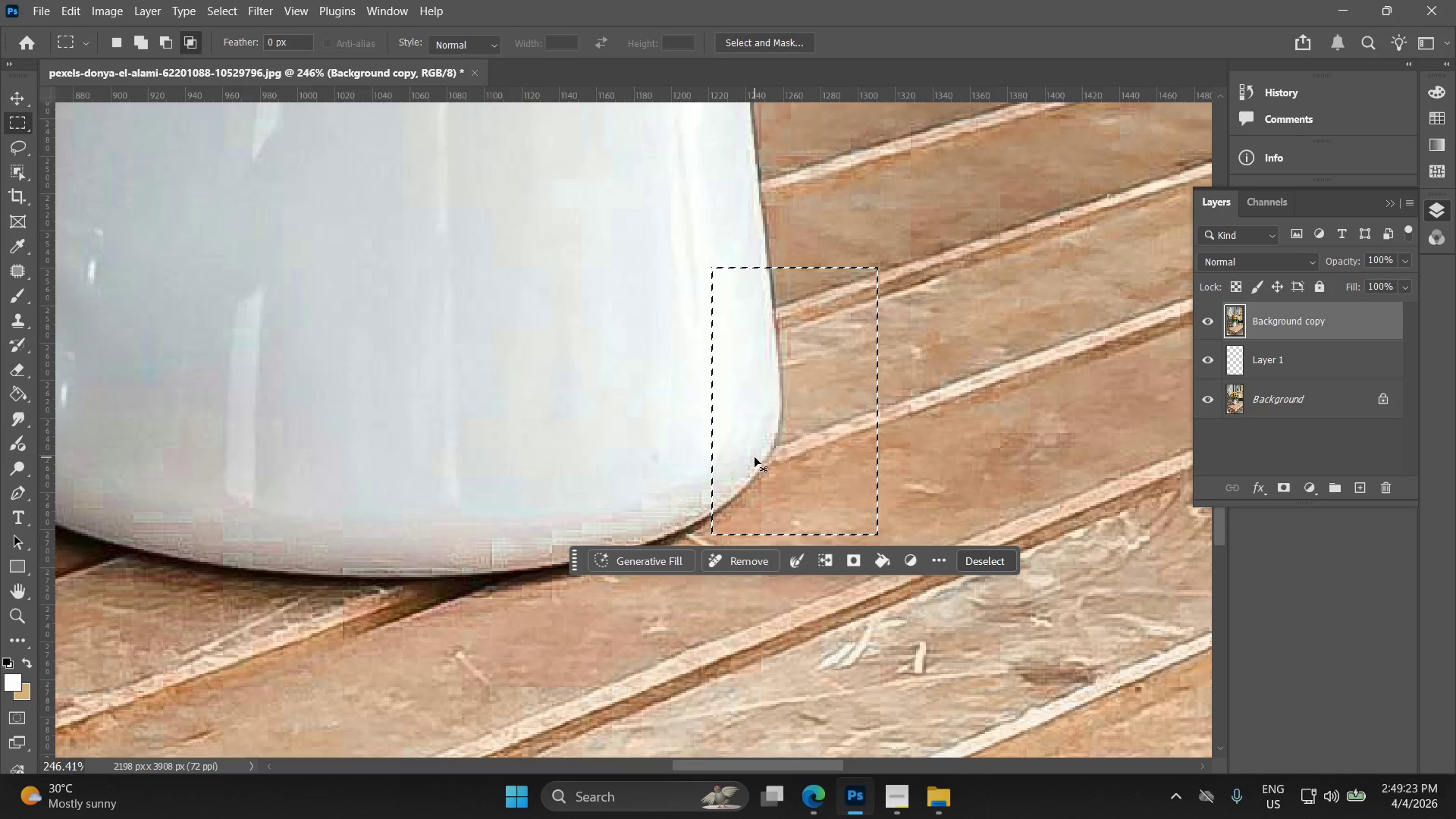 
key(Control+V)
 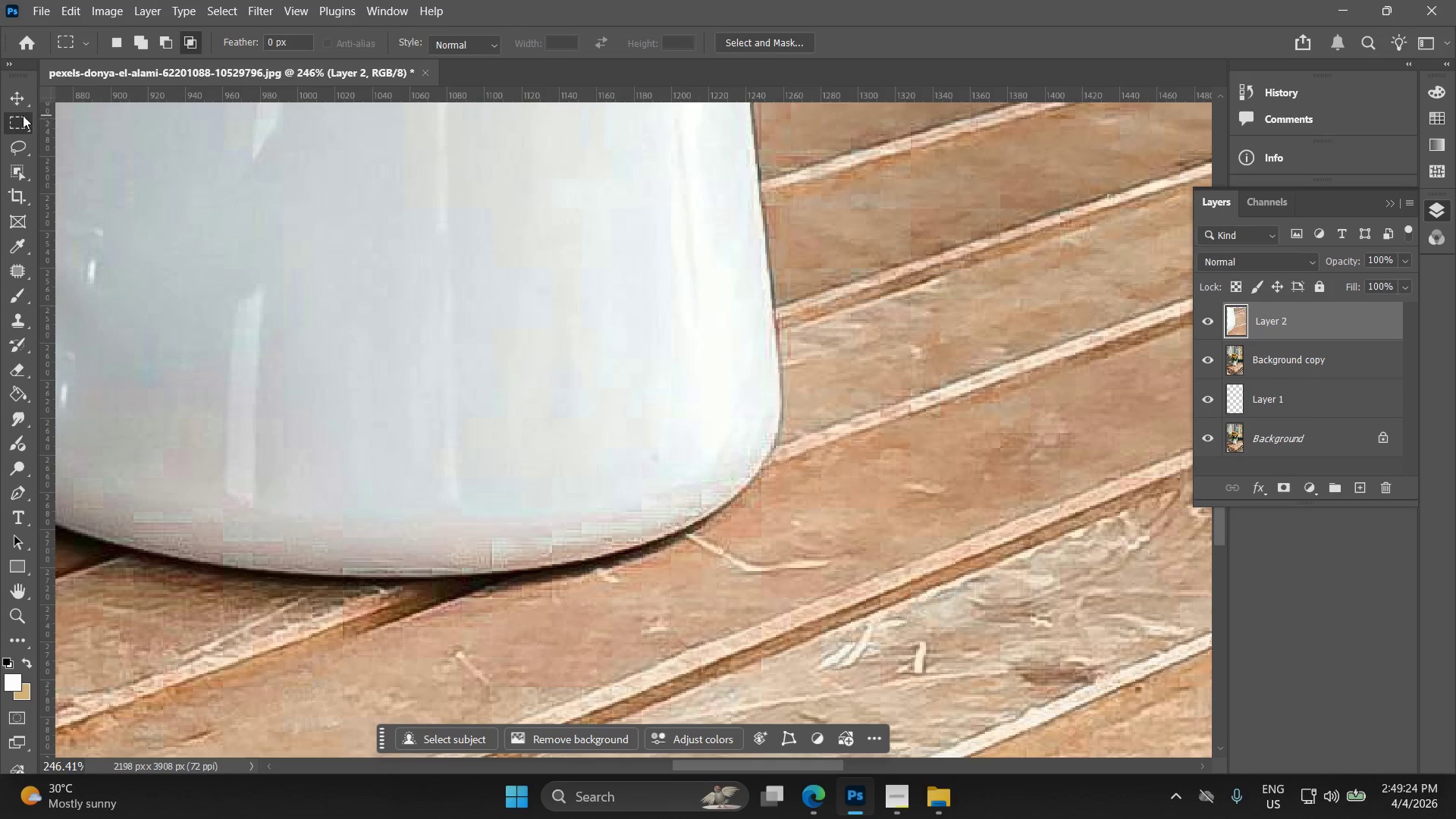 
left_click([25, 99])
 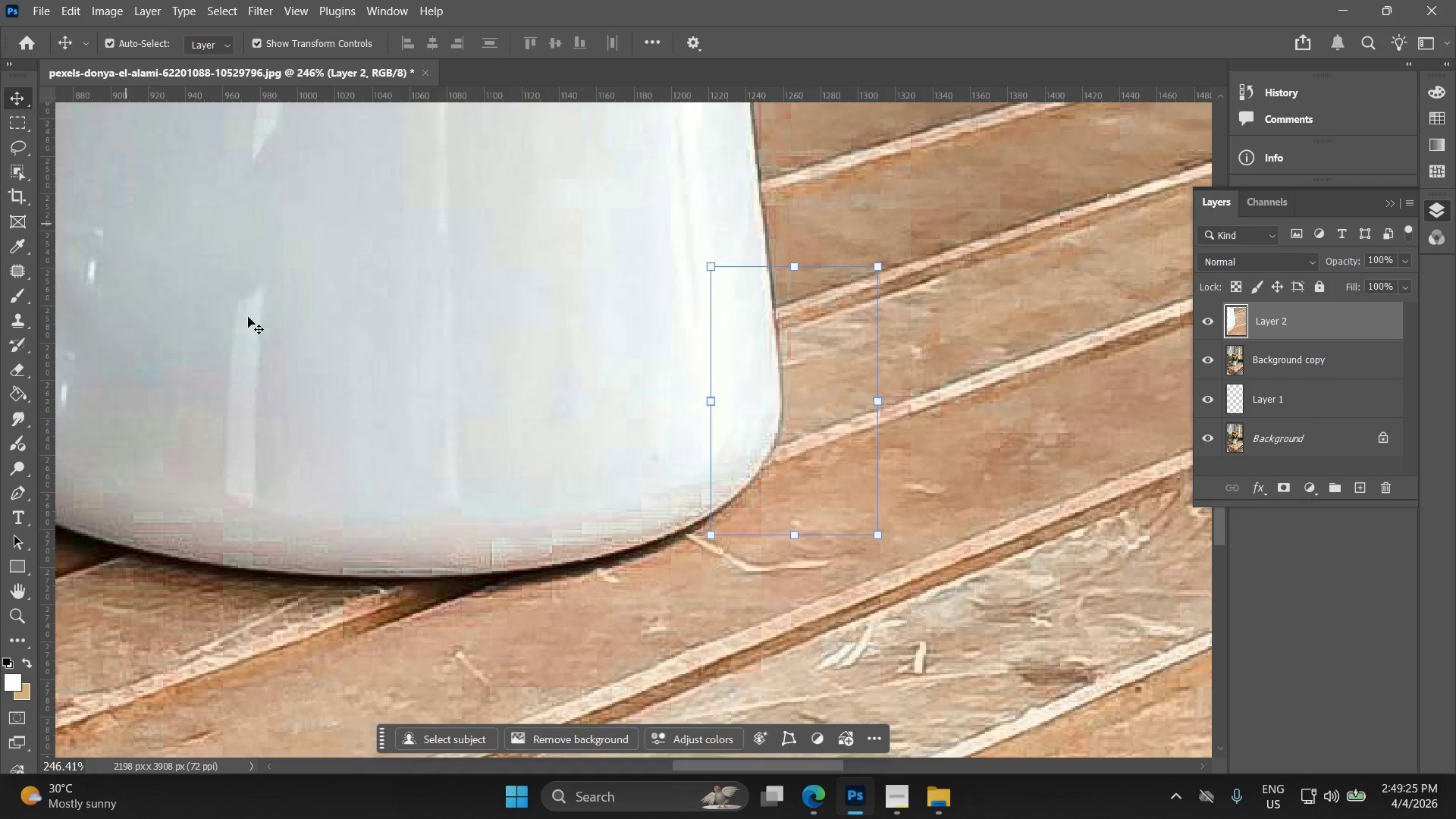 
hold_key(key=Space, duration=0.48)
 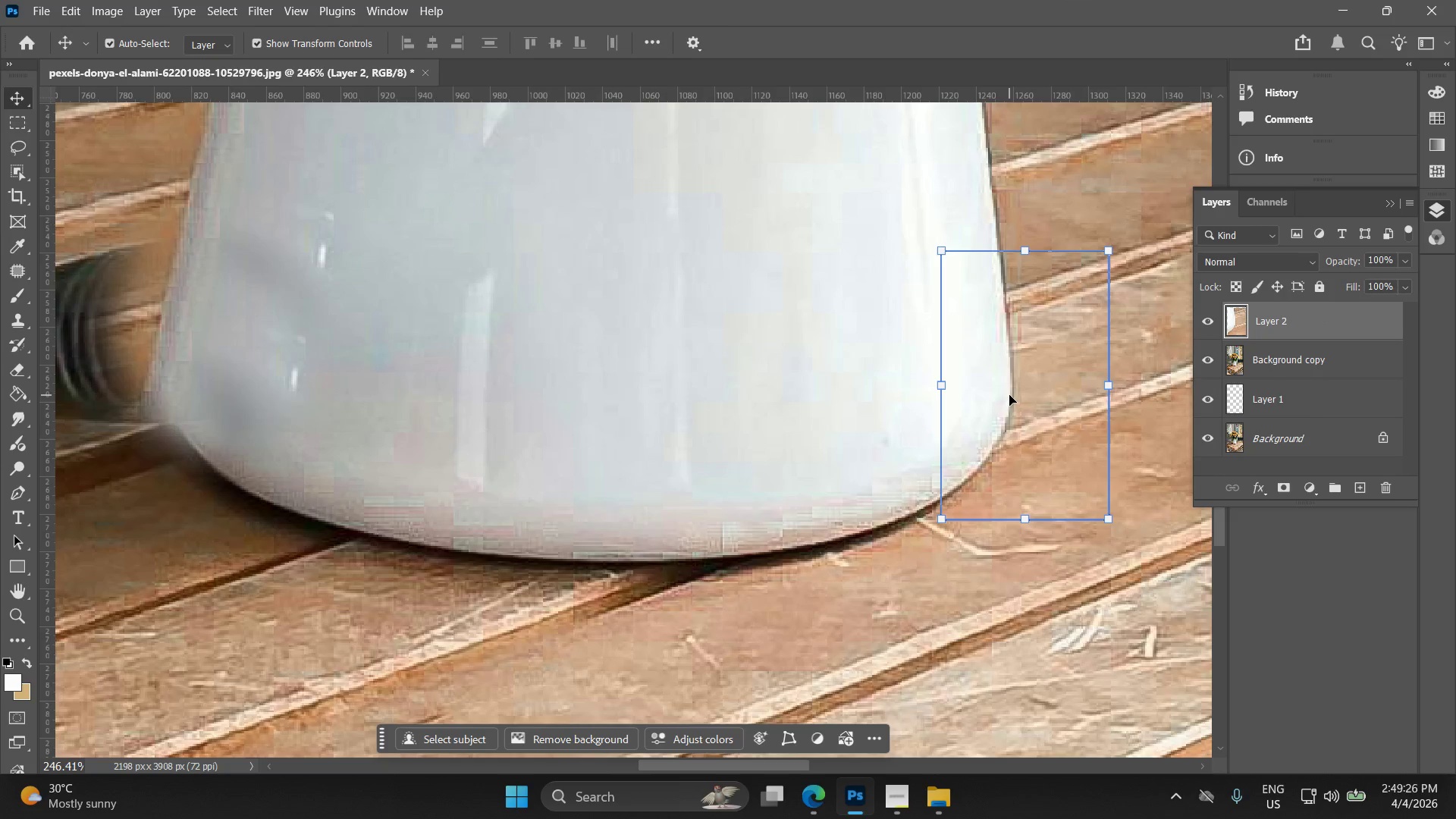 
left_click_drag(start_coordinate=[551, 416], to_coordinate=[752, 403])
 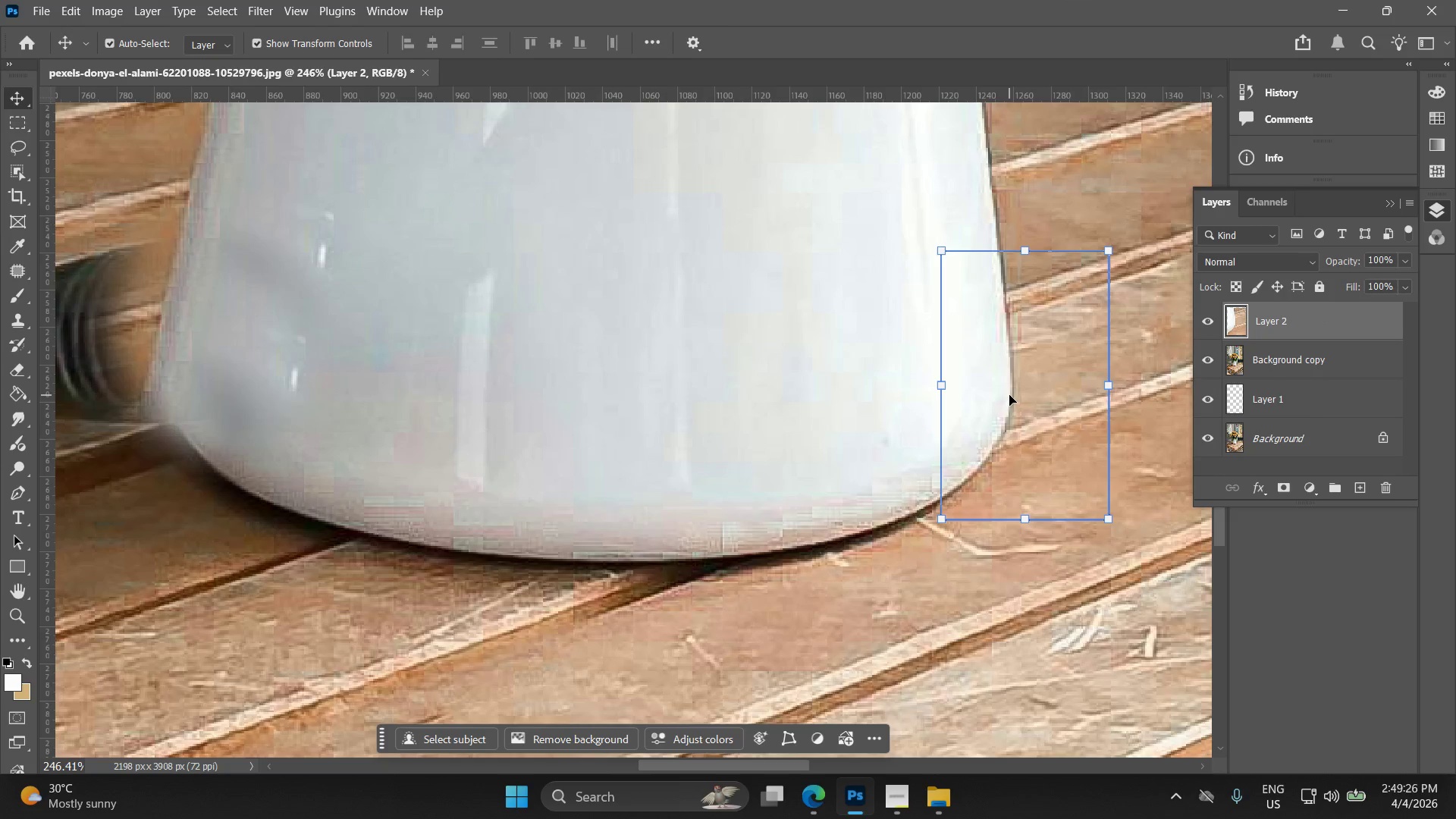 
left_click_drag(start_coordinate=[1006, 395], to_coordinate=[239, 371])
 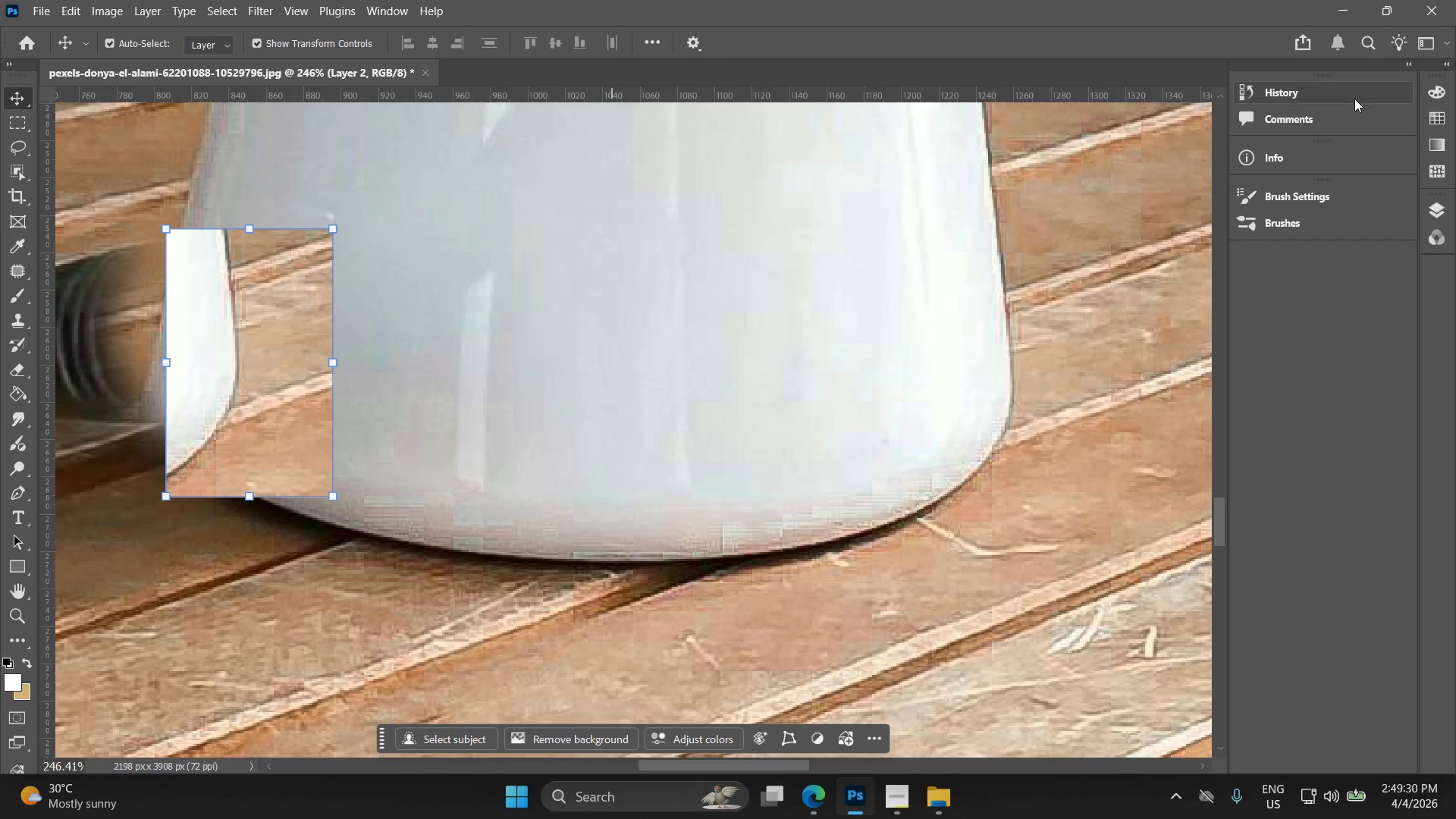 
left_click([1445, 93])
 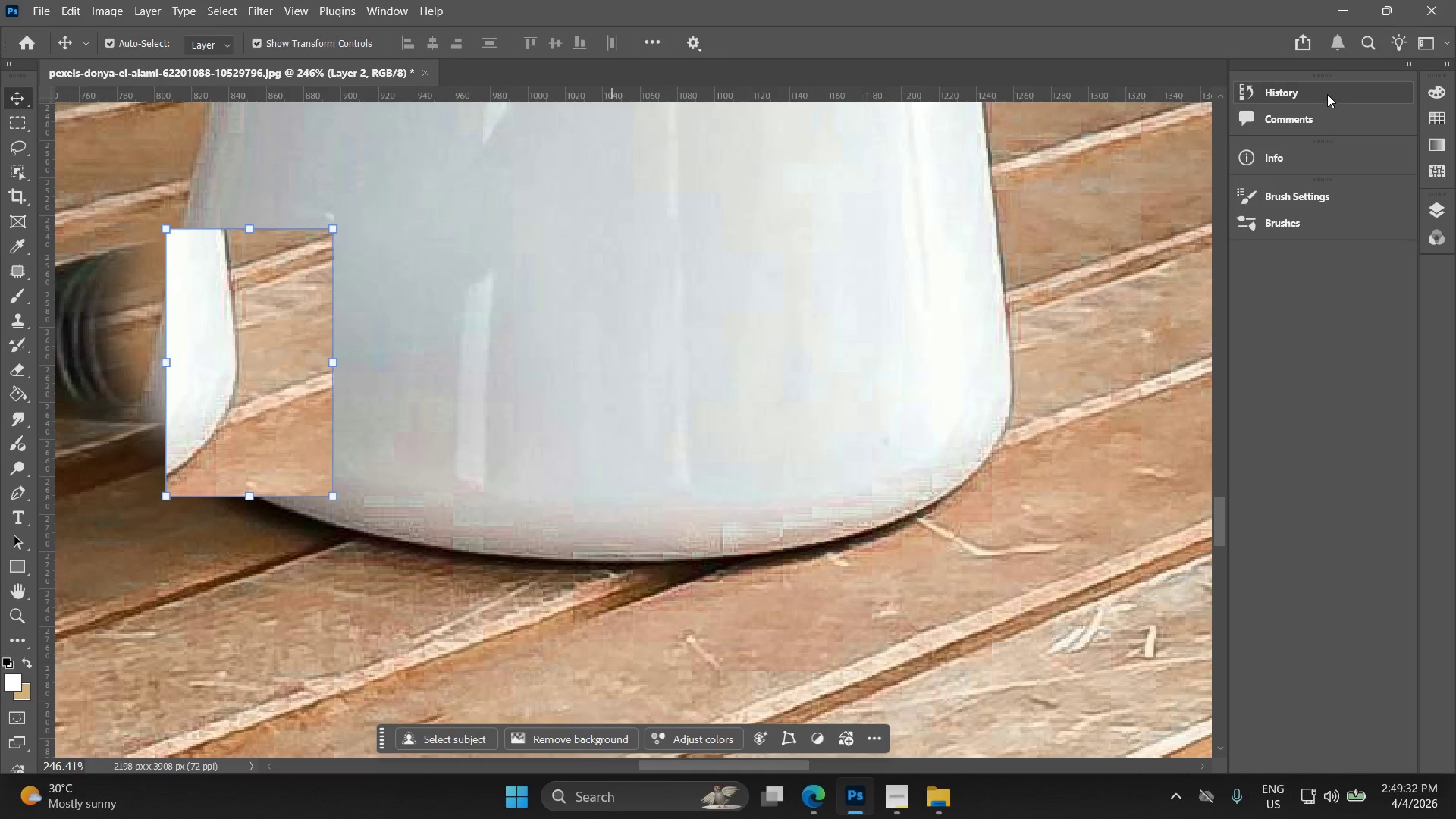 
left_click([1327, 94])
 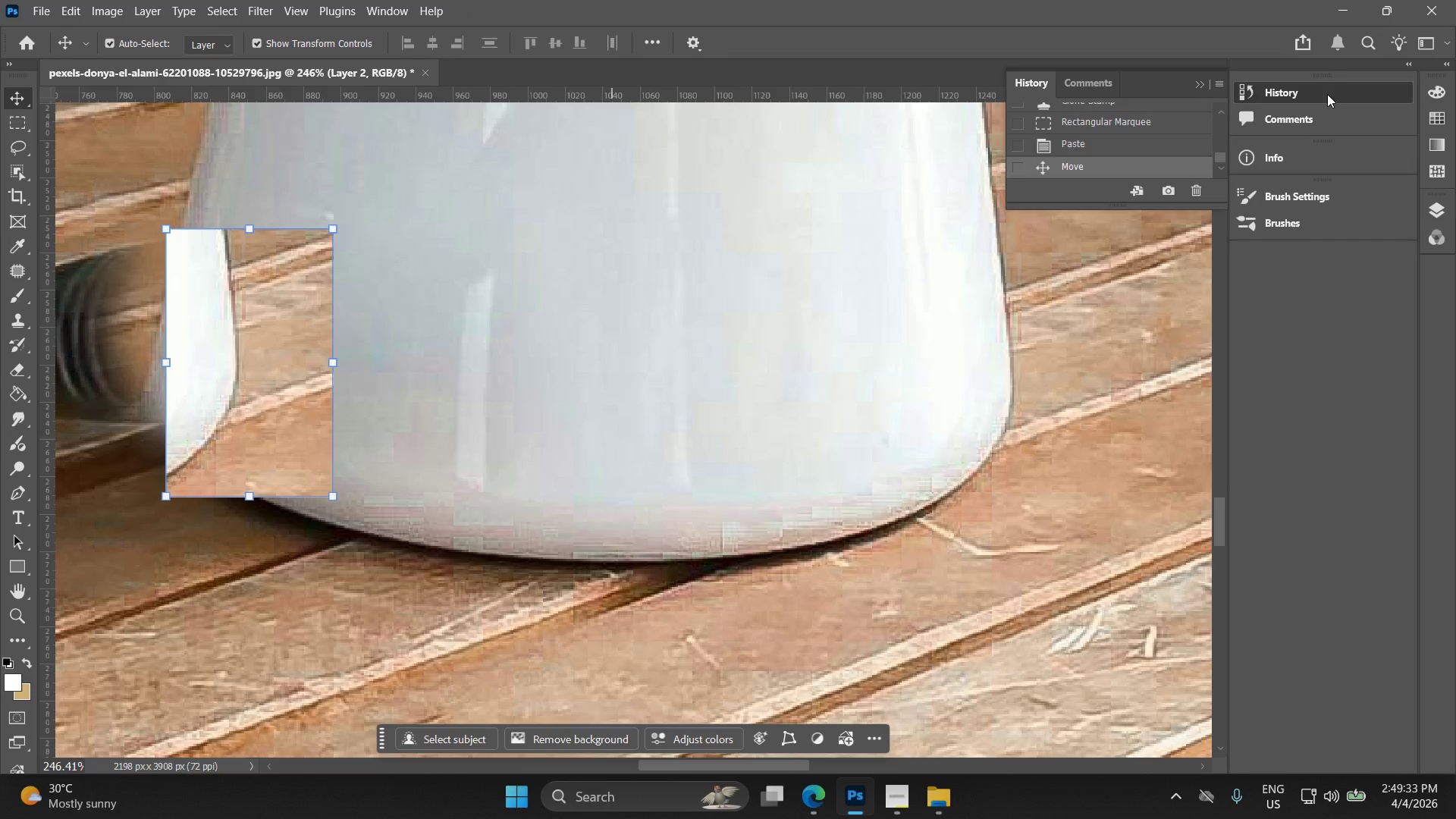 
left_click([1327, 94])
 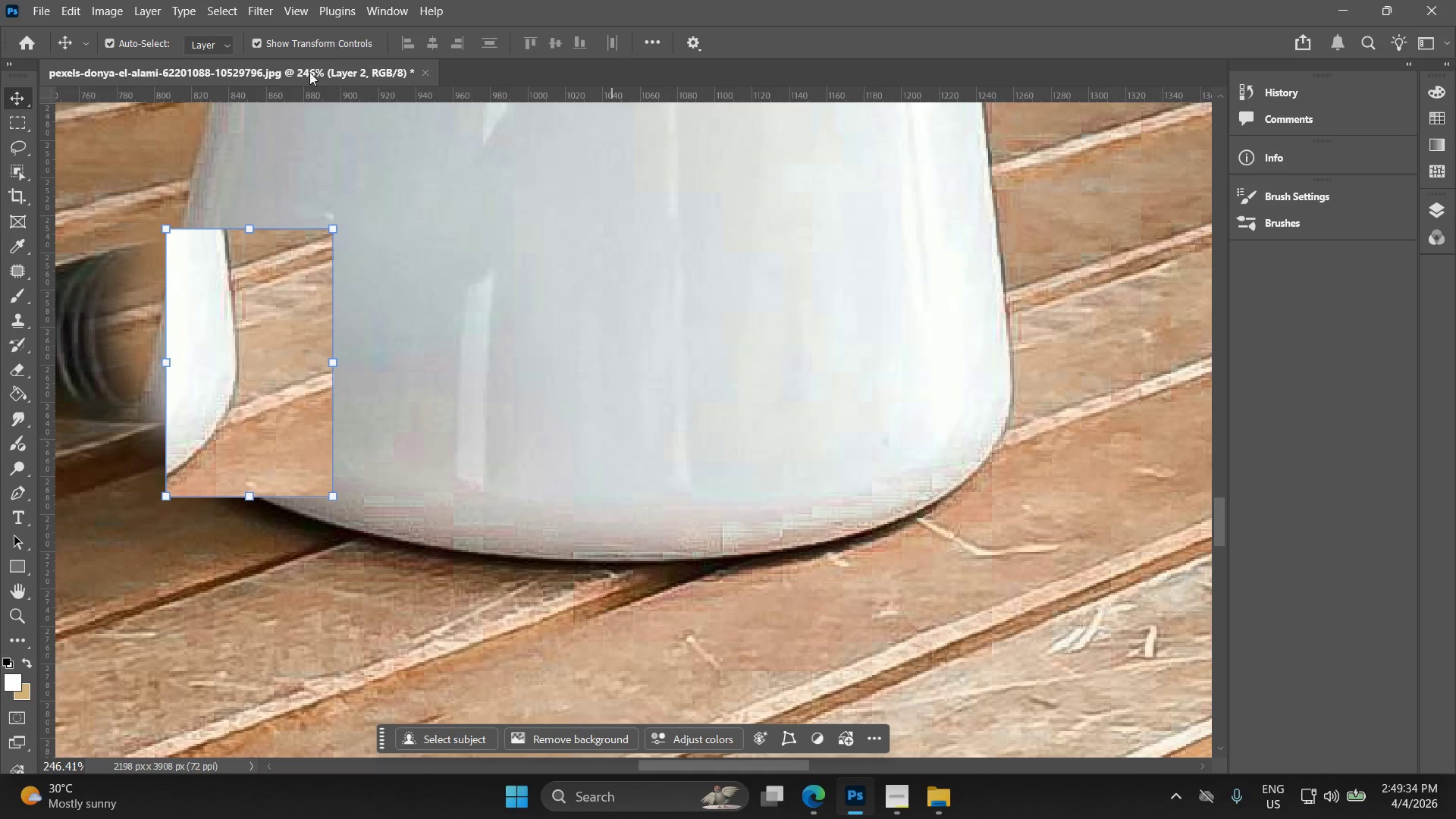 
hold_key(key=Space, duration=0.45)
 